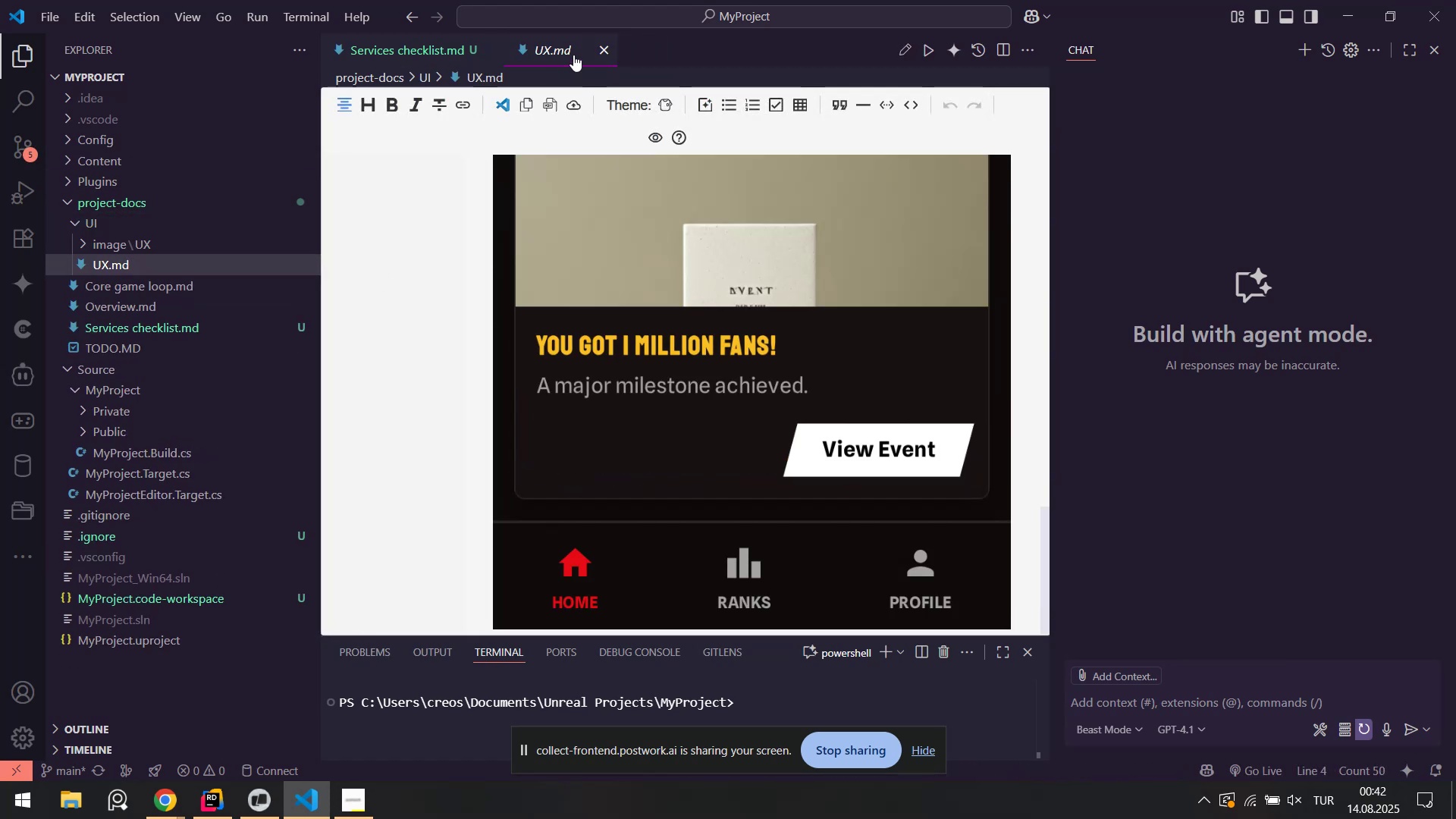 
middle_click([574, 49])
 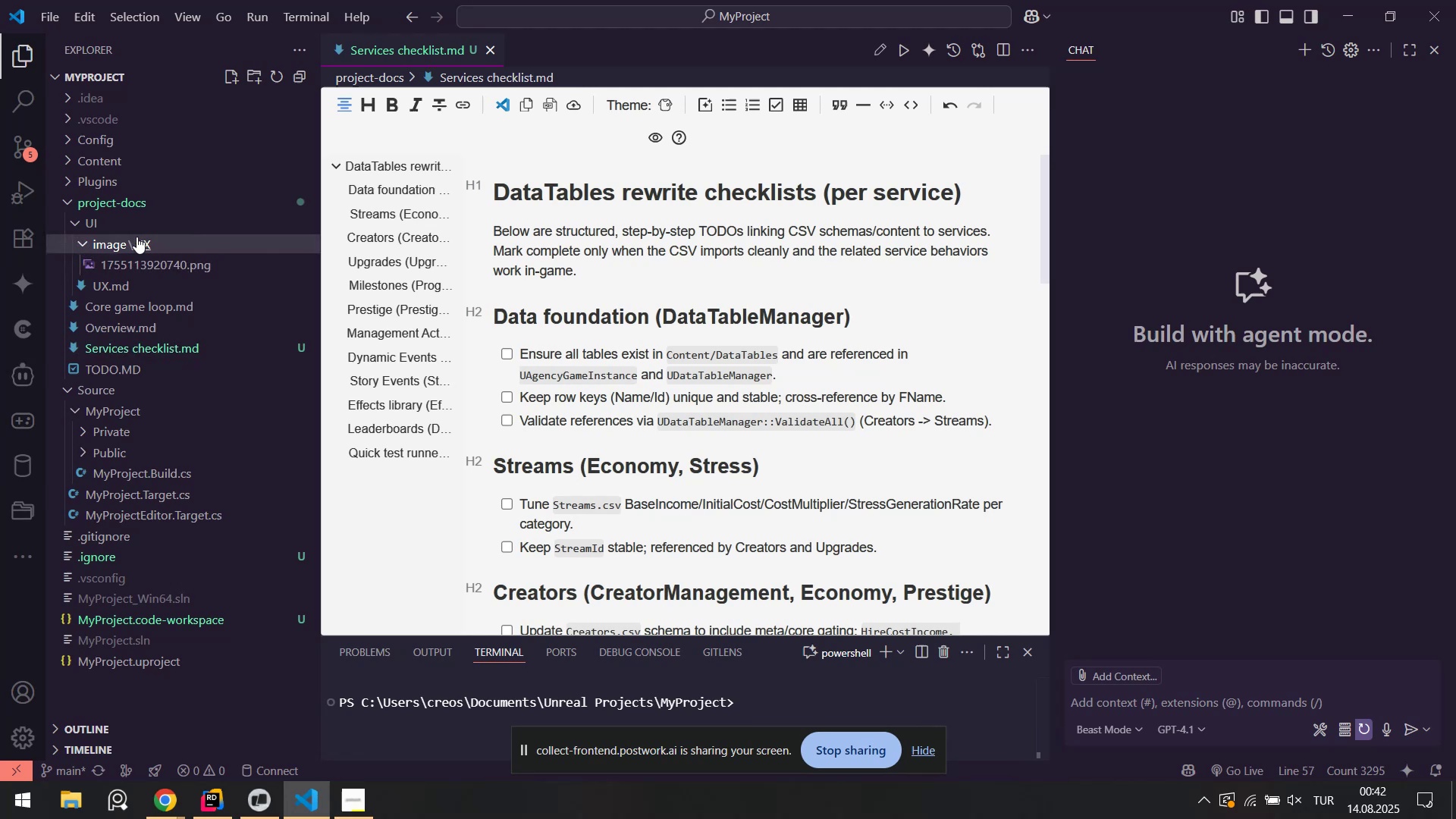 
double_click([117, 220])
 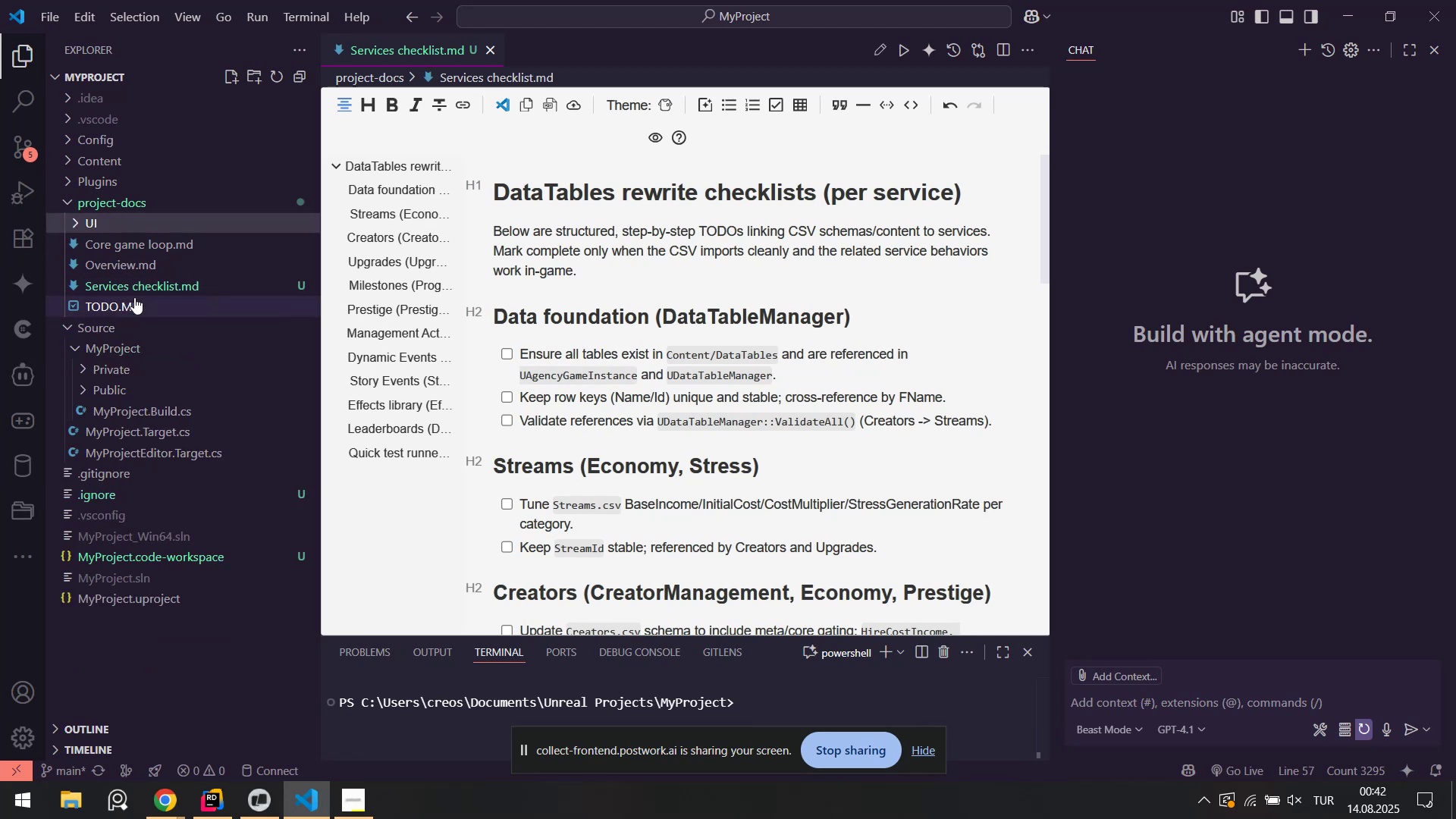 
left_click([124, 305])
 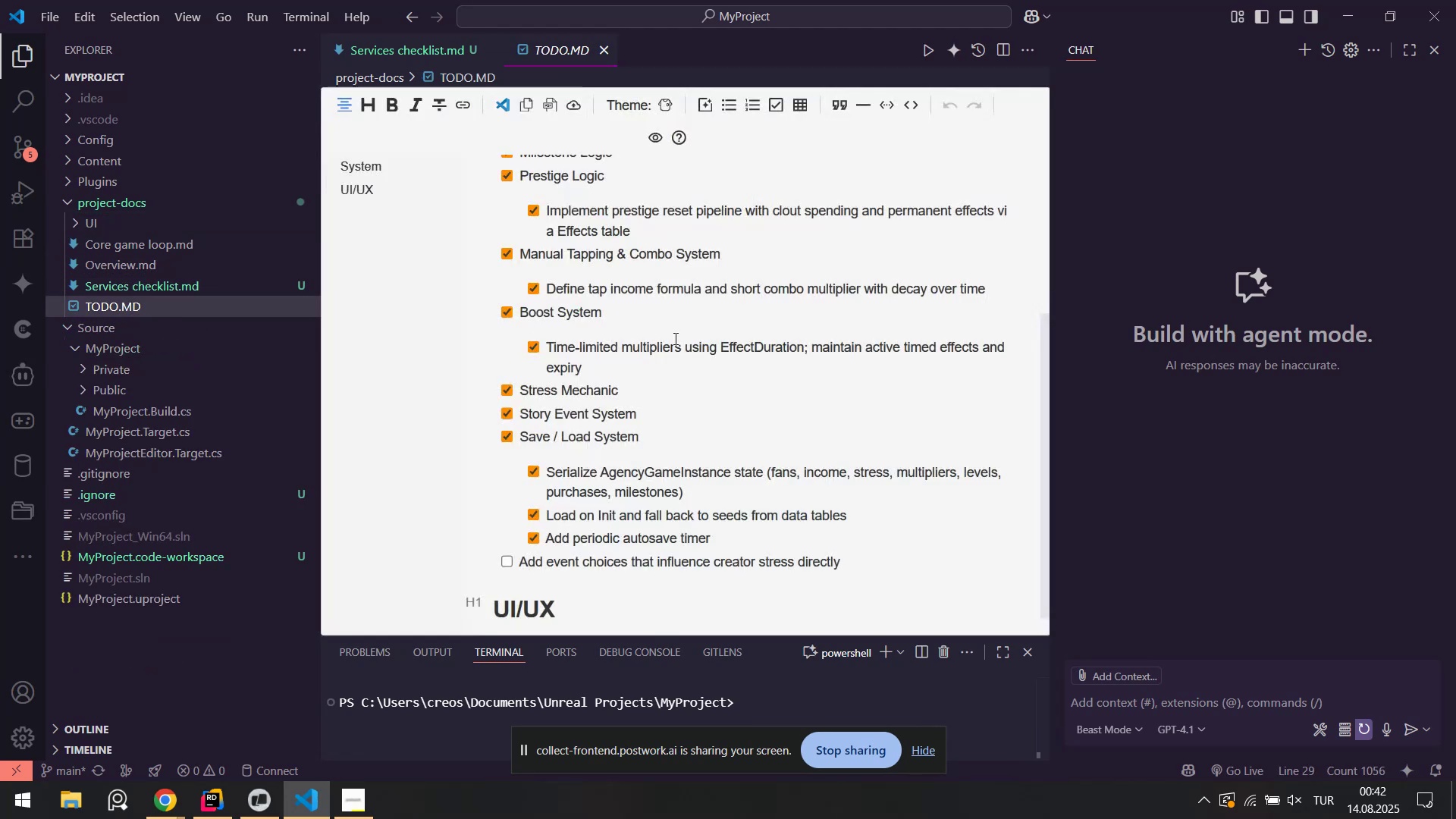 
scroll: coordinate [600, 246], scroll_direction: down, amount: 7.0
 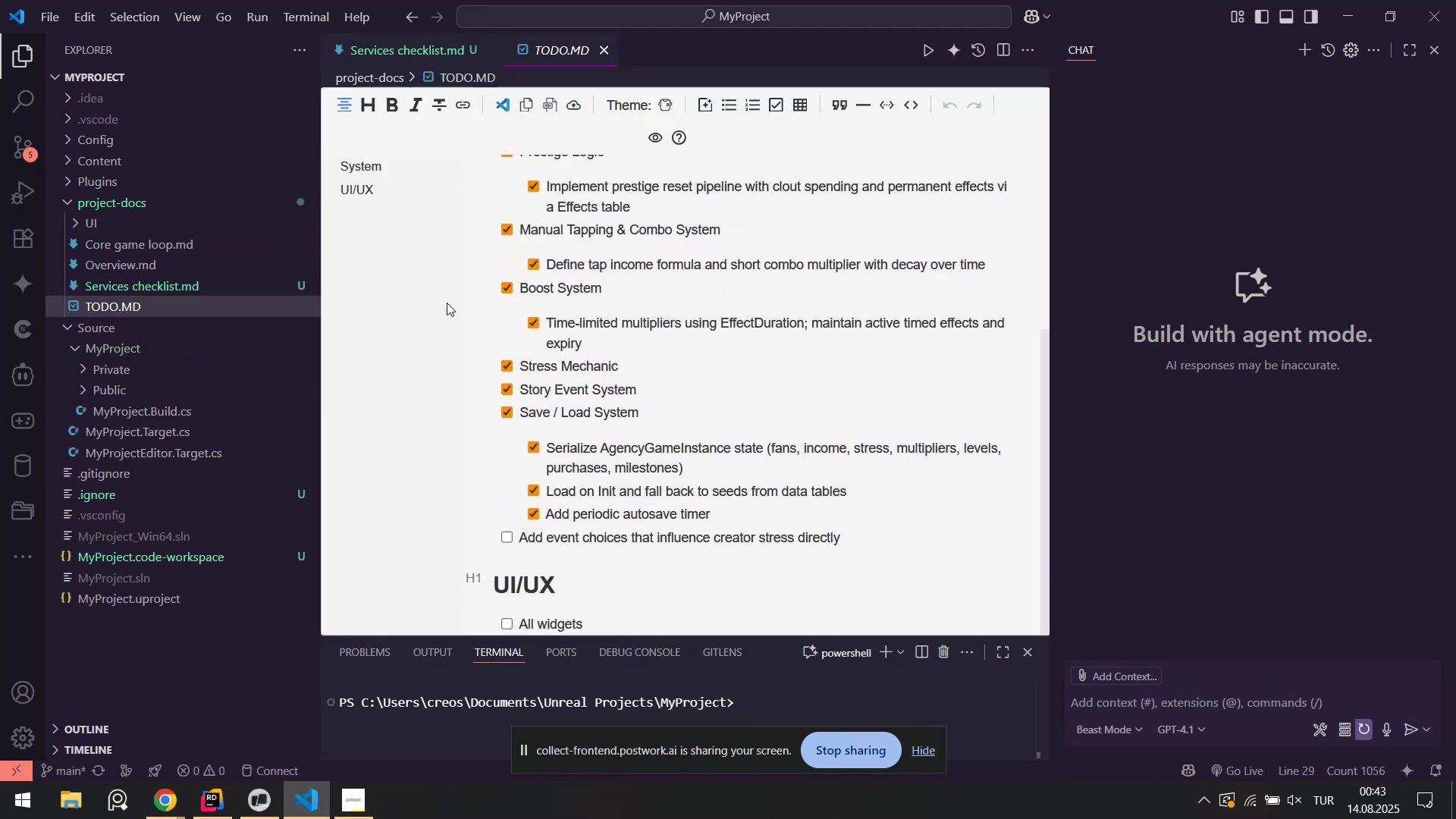 
scroll: coordinate [627, 383], scroll_direction: up, amount: 11.0
 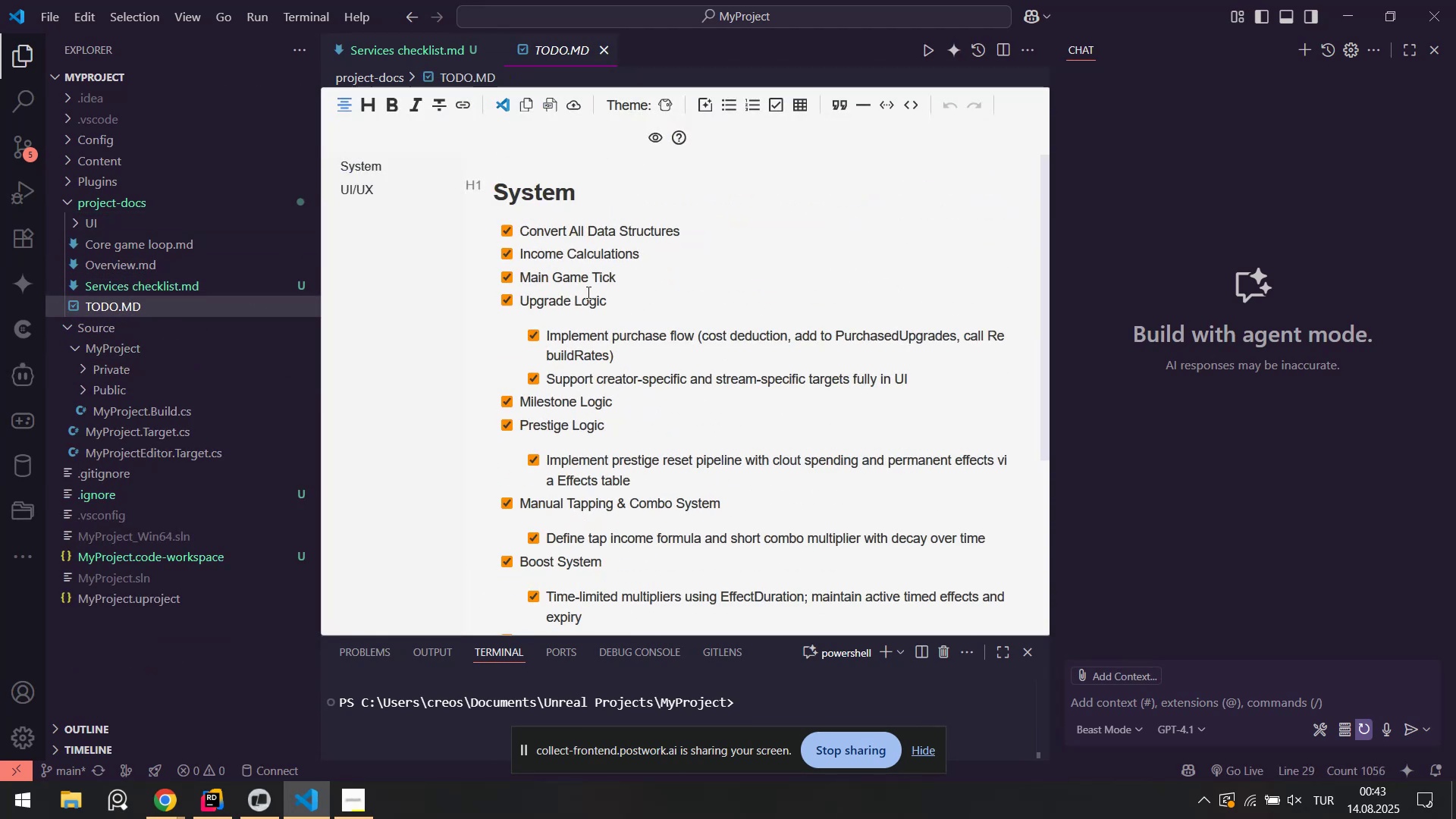 
scroll: coordinate [578, 337], scroll_direction: down, amount: 4.0
 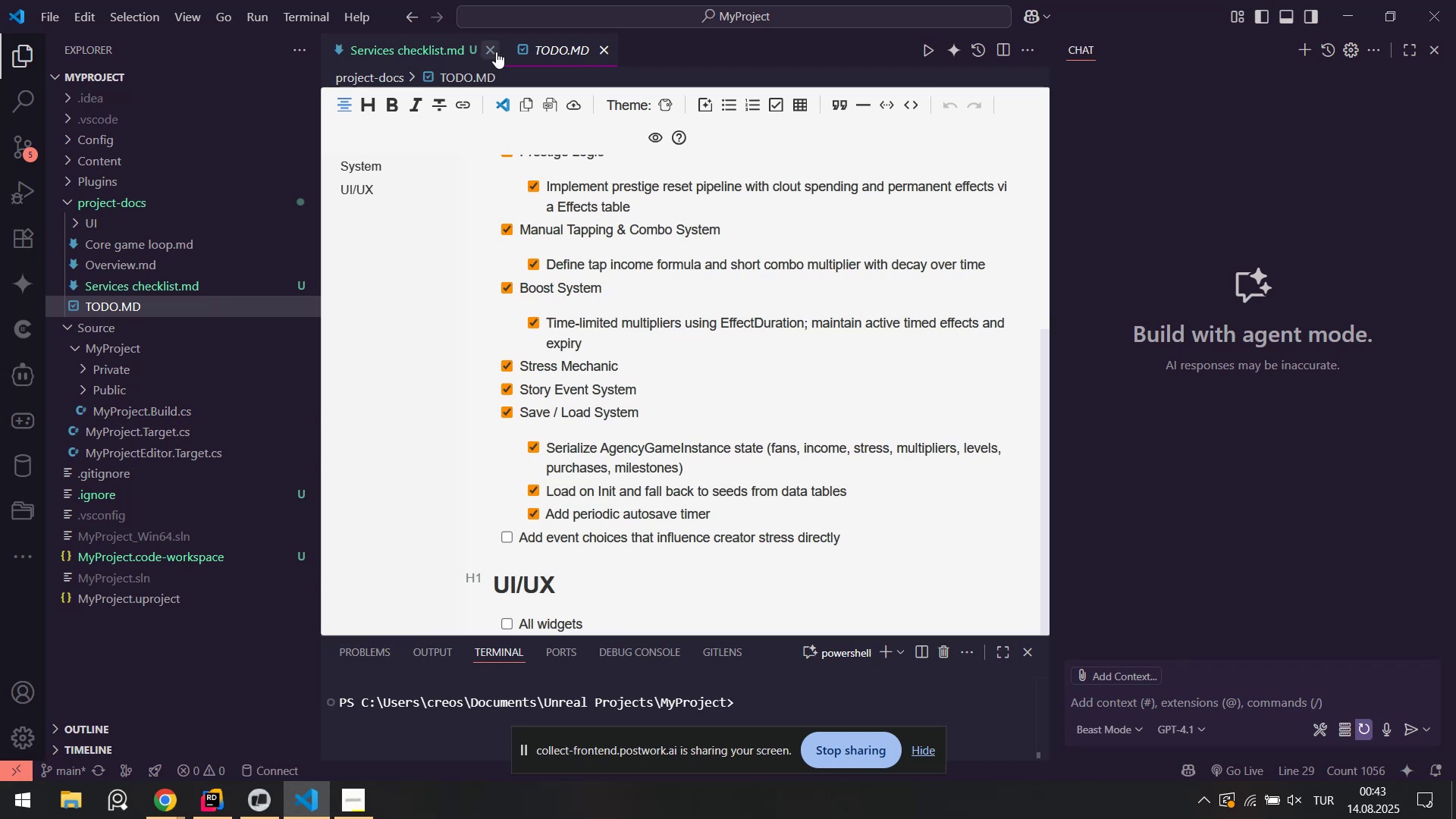 
scroll: coordinate [563, 243], scroll_direction: up, amount: 3.0
 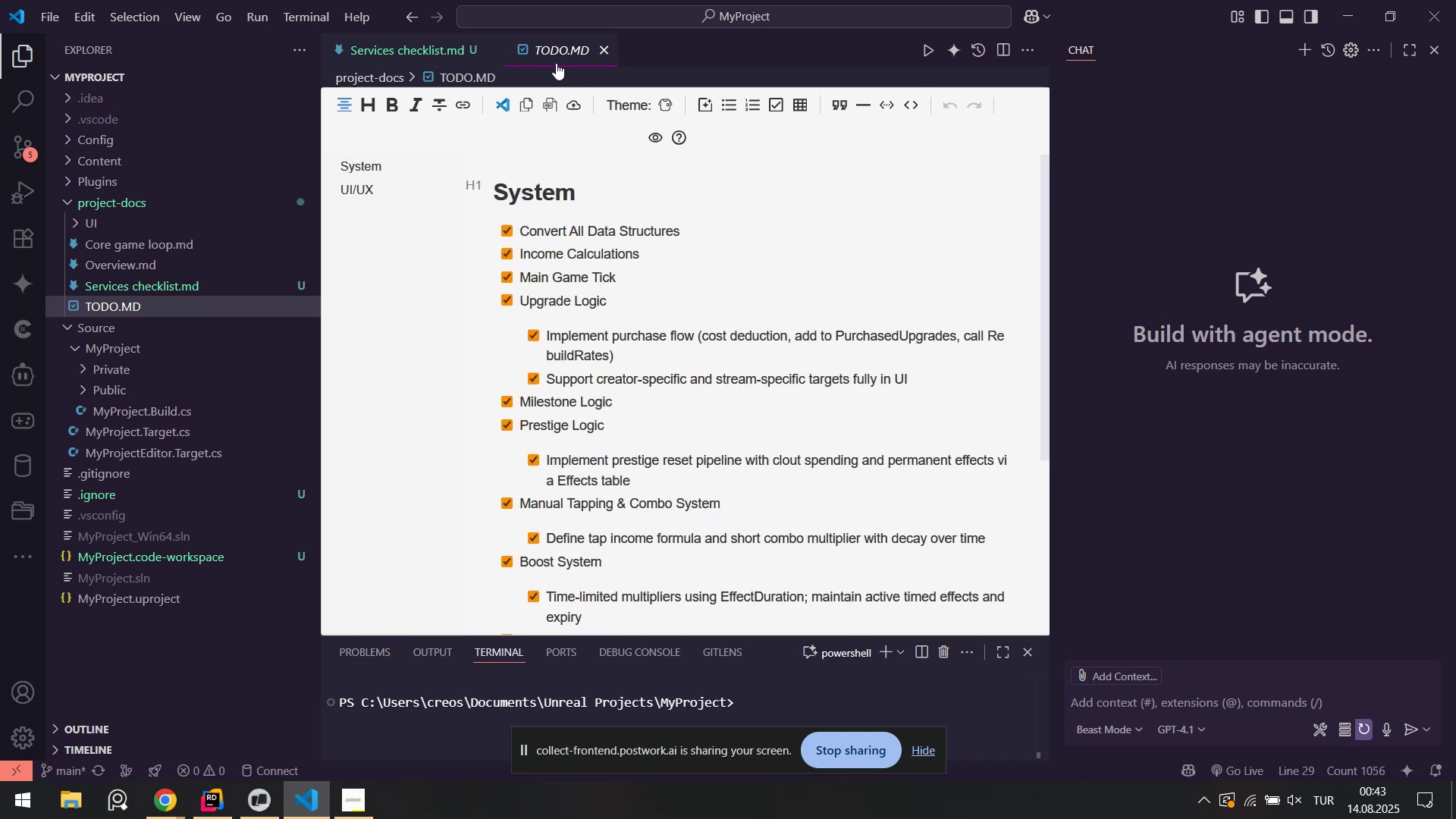 
middle_click([554, 52])
 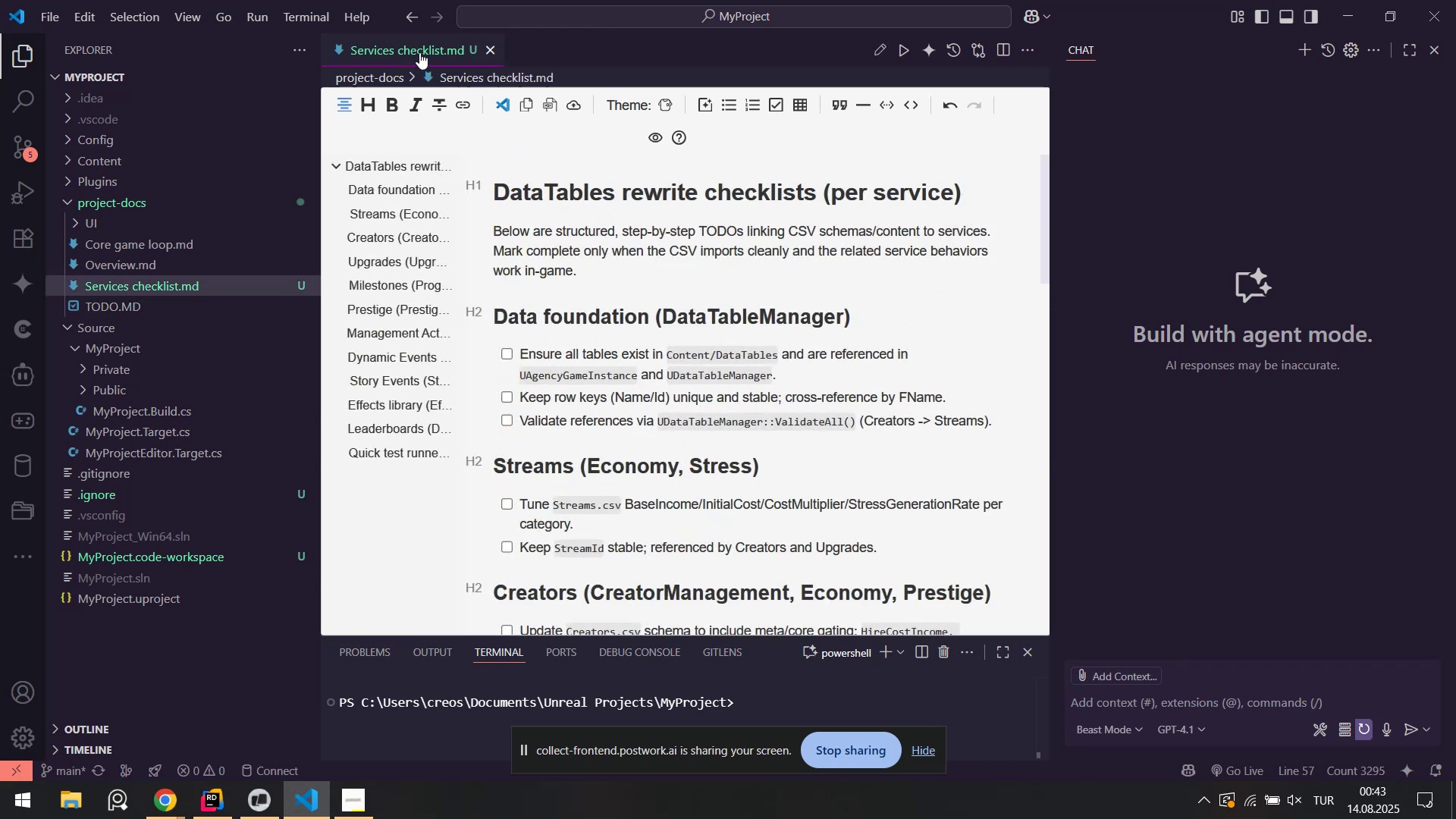 
middle_click([419, 52])
 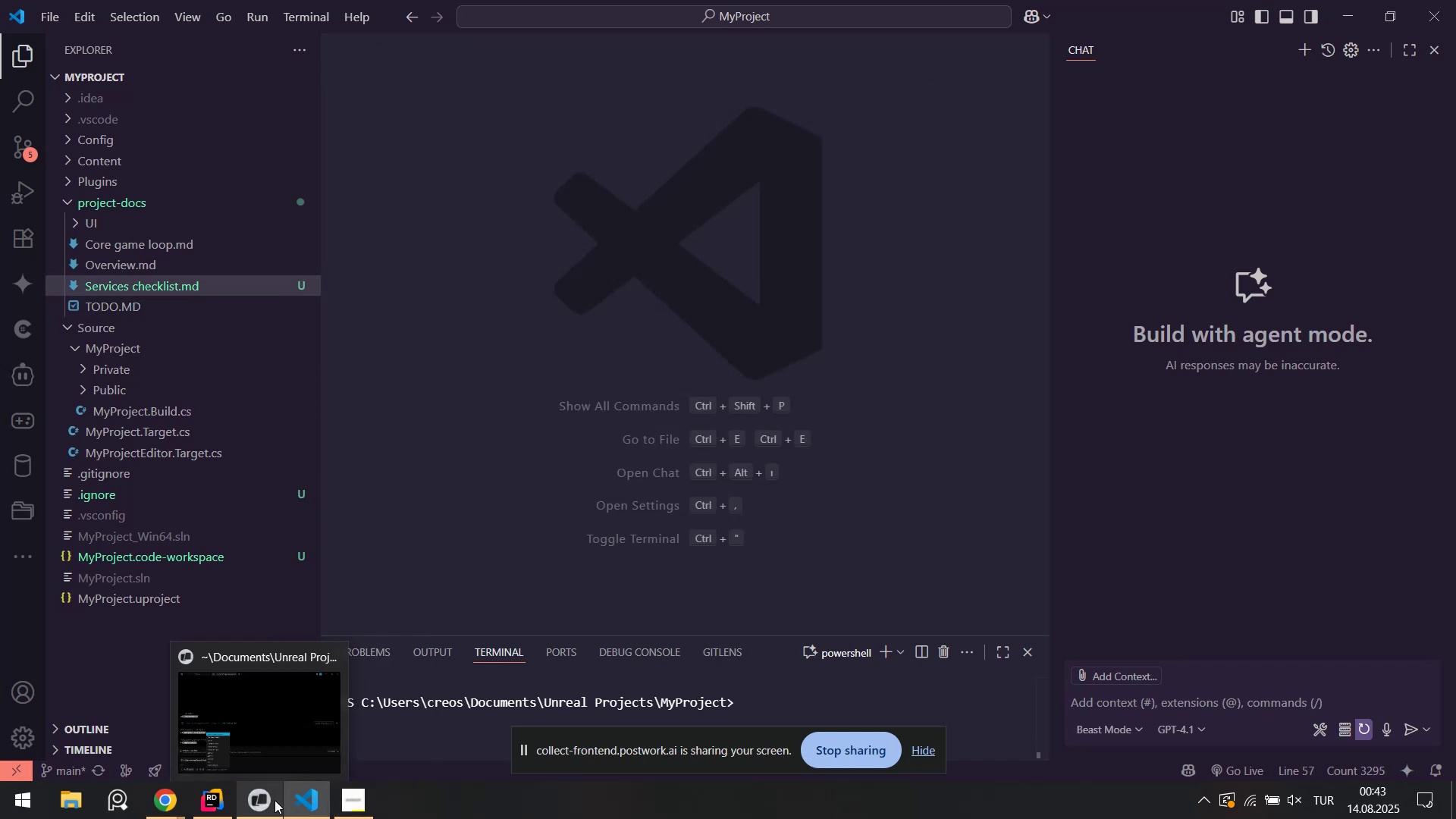 
left_click([275, 800])
 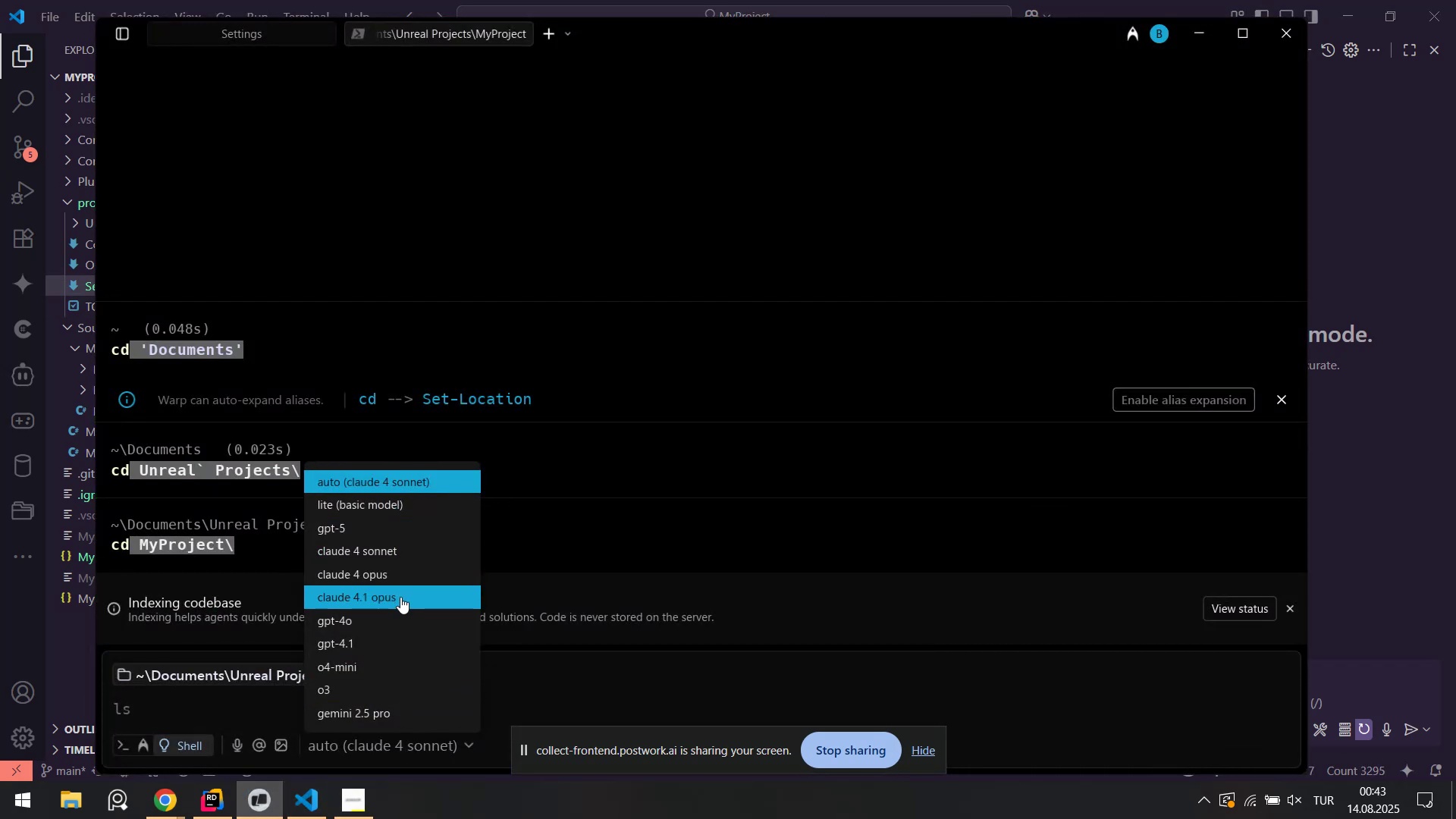 
left_click([400, 599])
 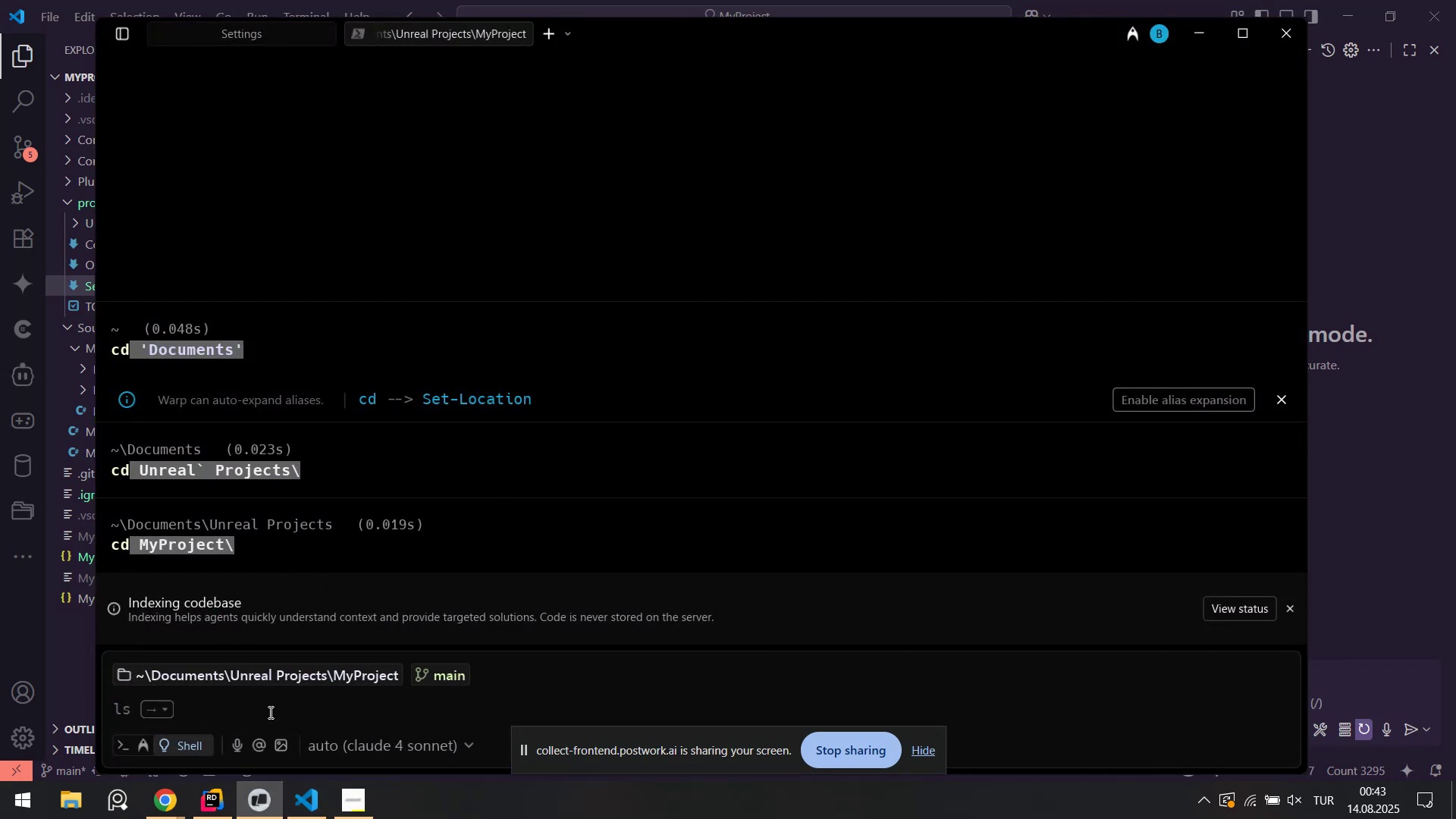 
left_click([310, 804])
 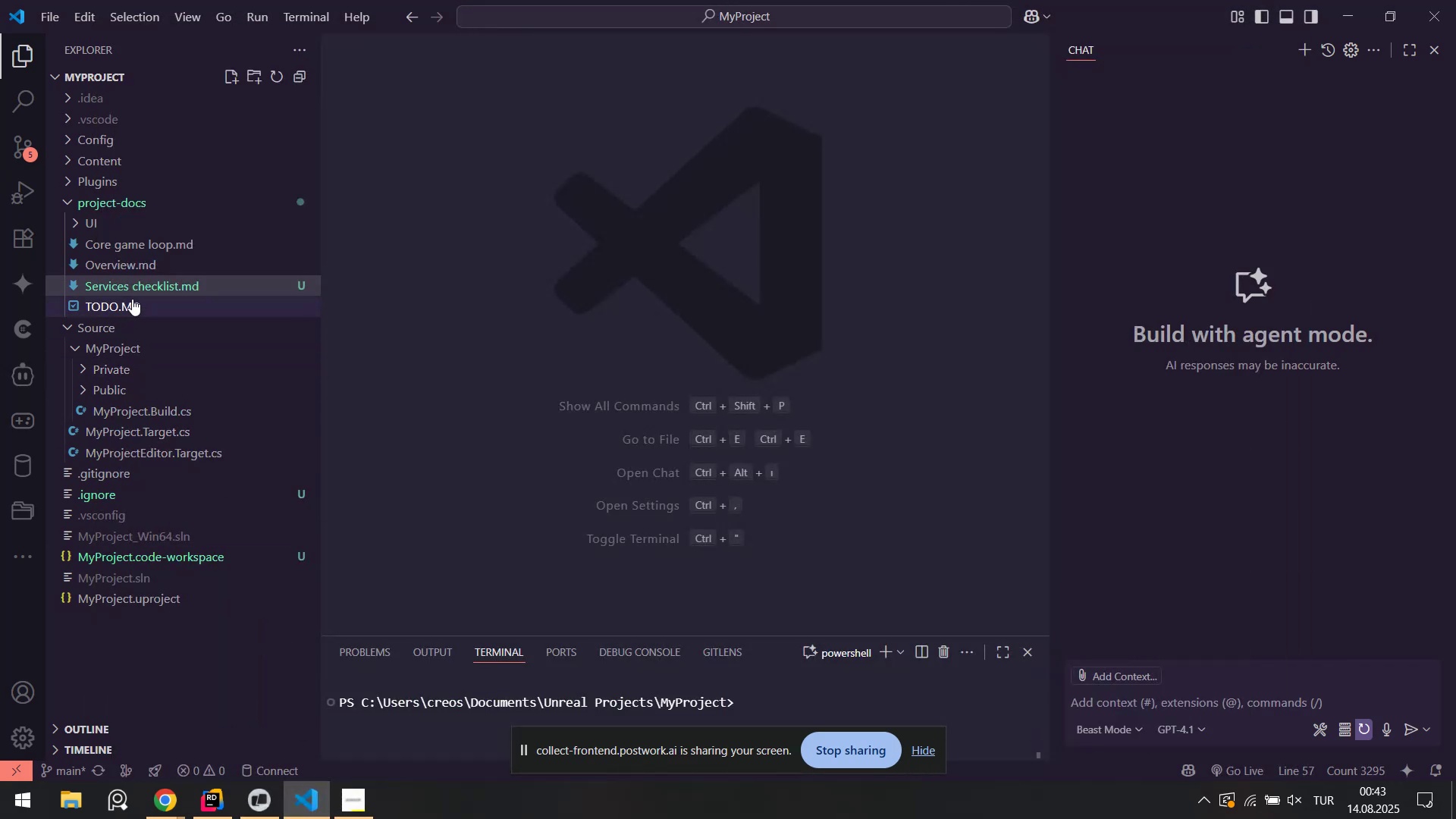 
mouse_move([145, 271])
 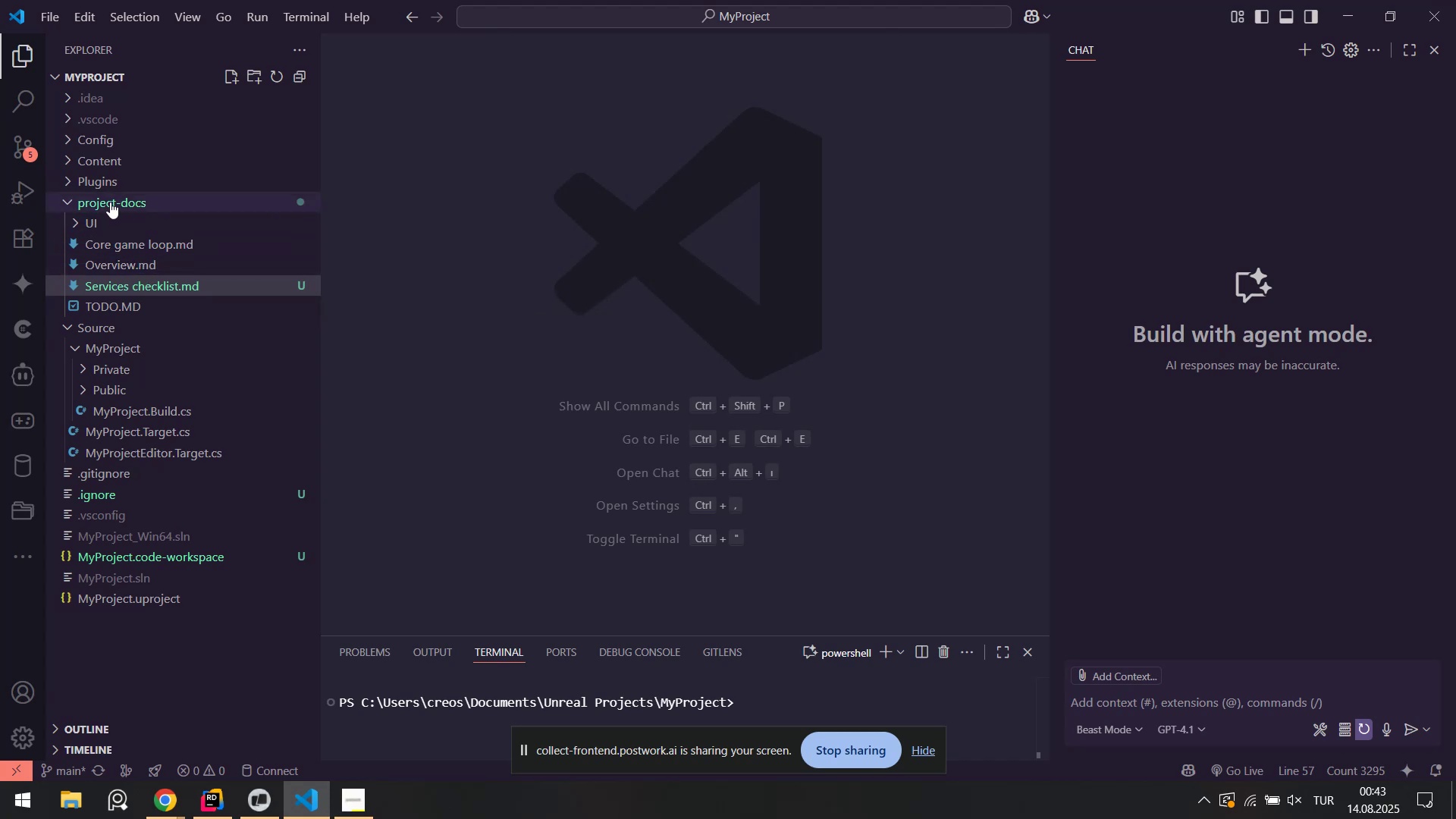 
right_click([110, 202])
 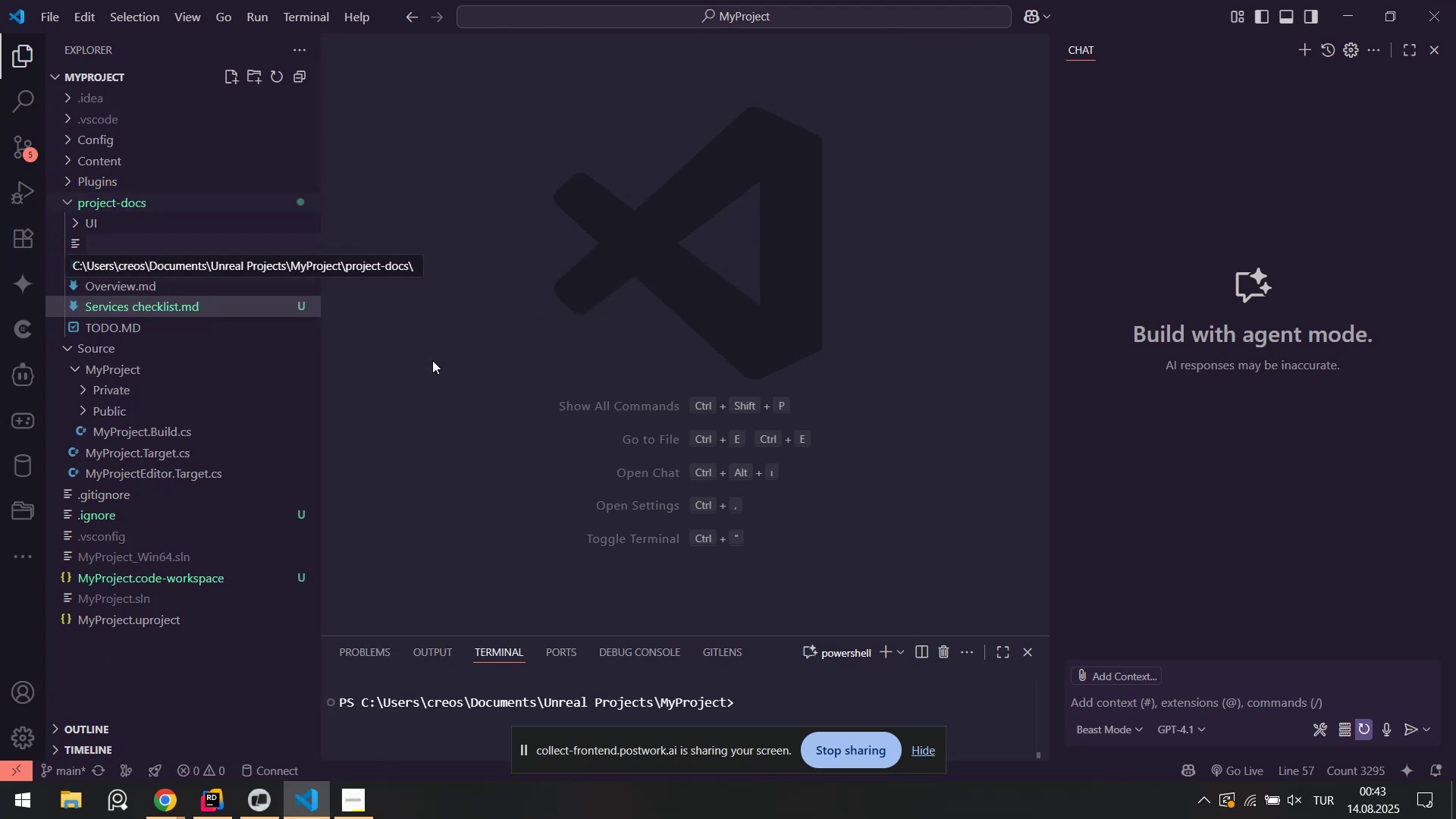 
double_click([153, 297])
 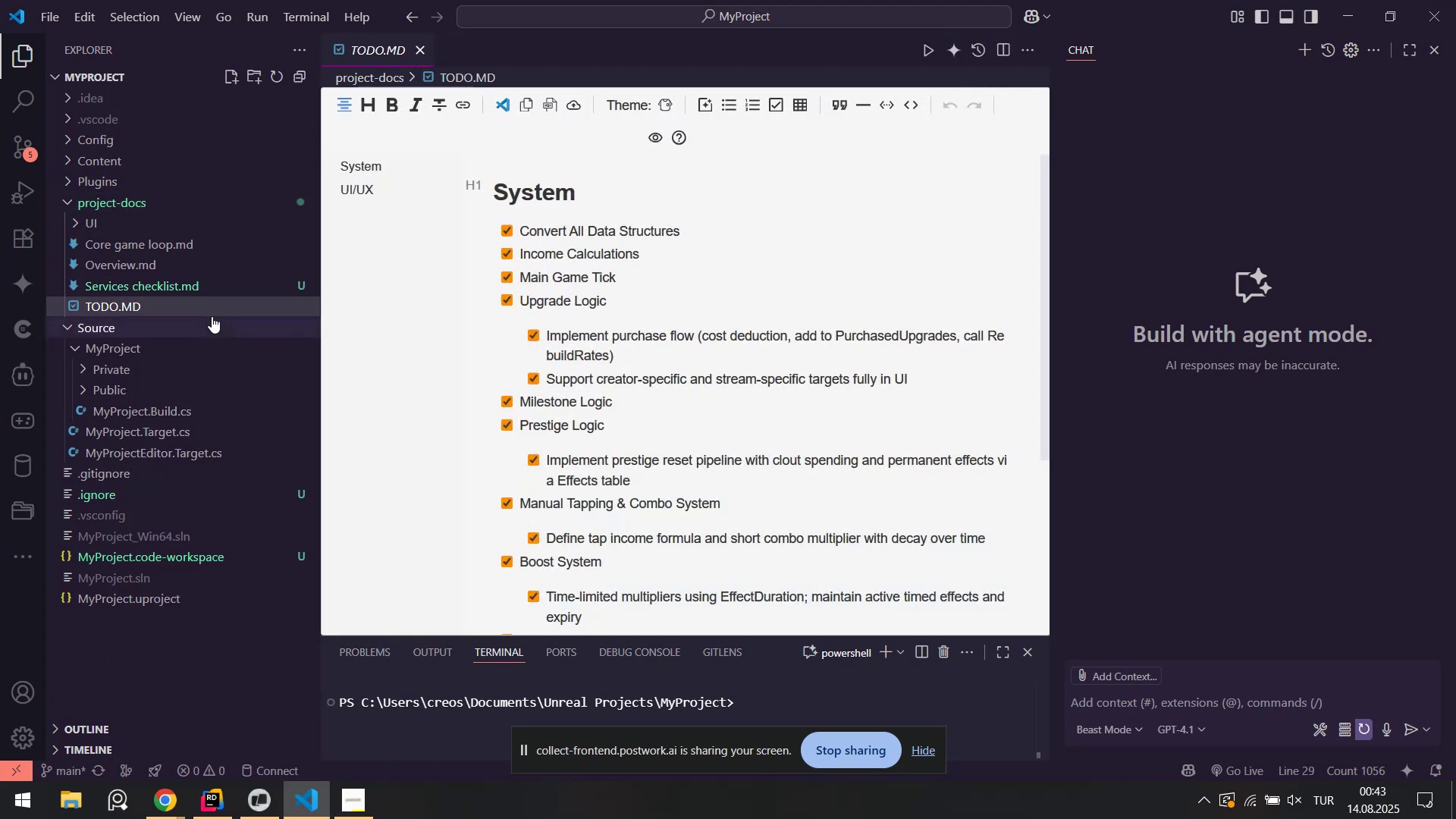 
scroll: coordinate [631, 309], scroll_direction: none, amount: 0.0
 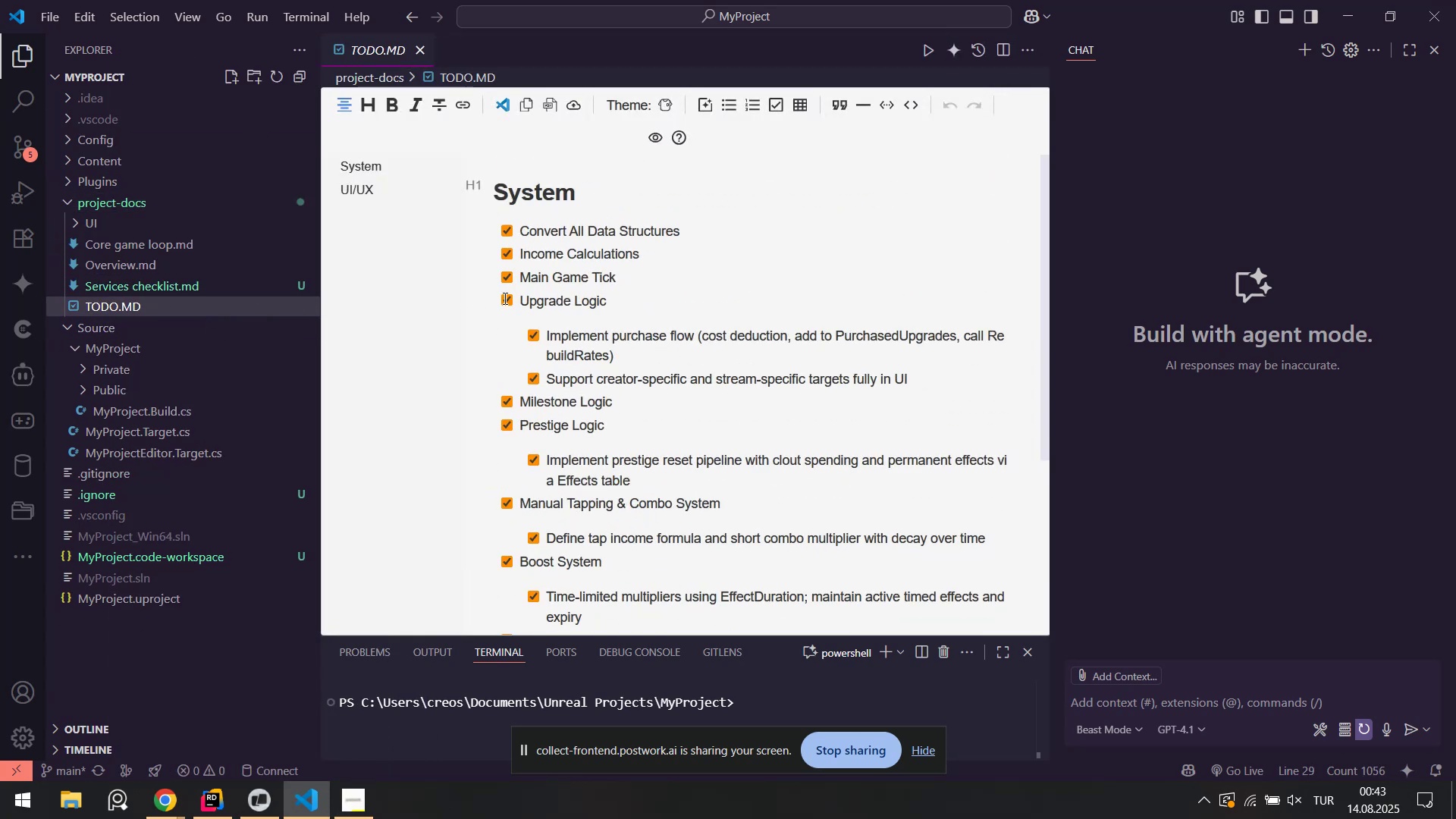 
scroll: coordinate [558, 318], scroll_direction: down, amount: 3.0
 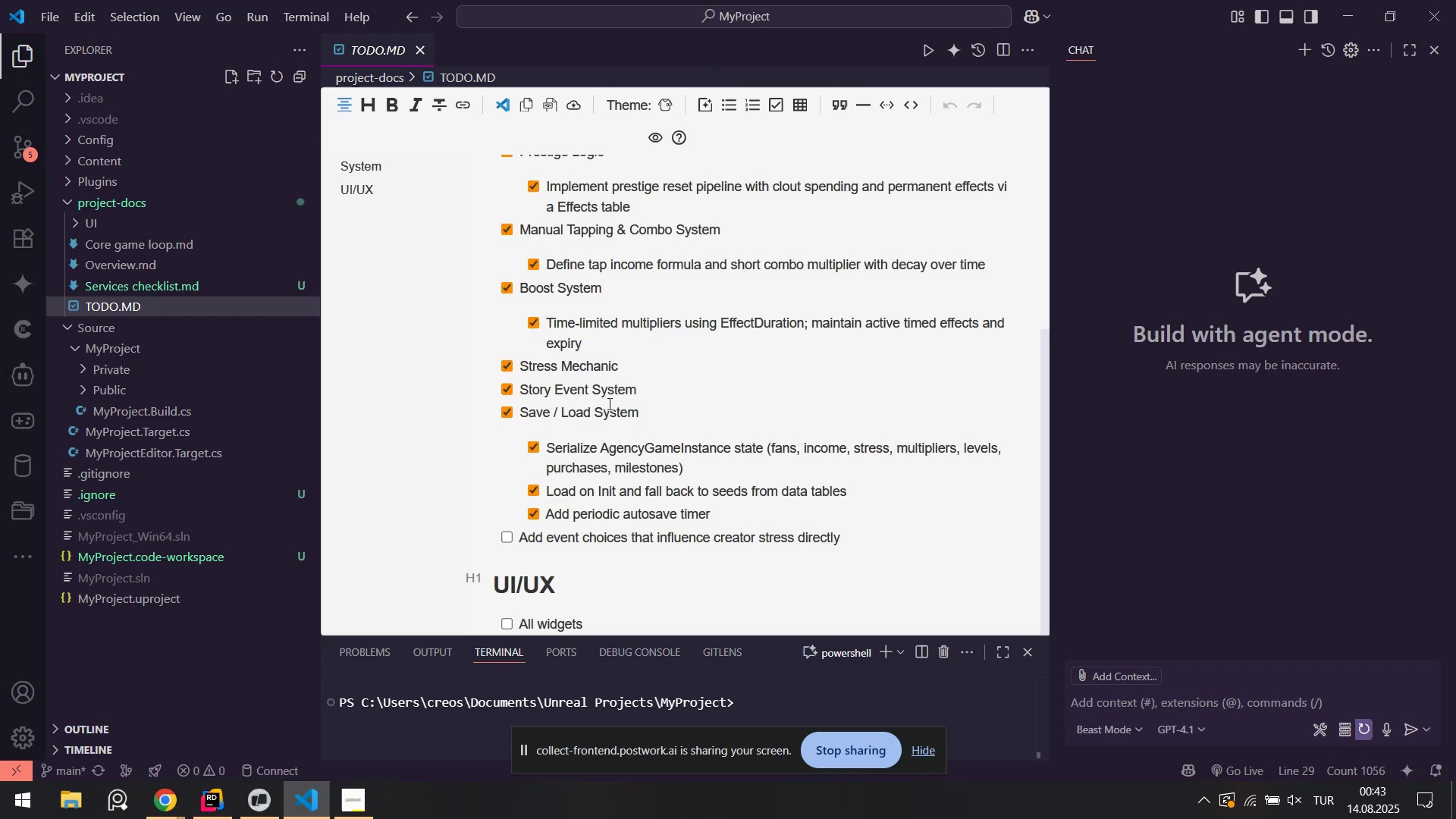 
left_click([168, 263])
 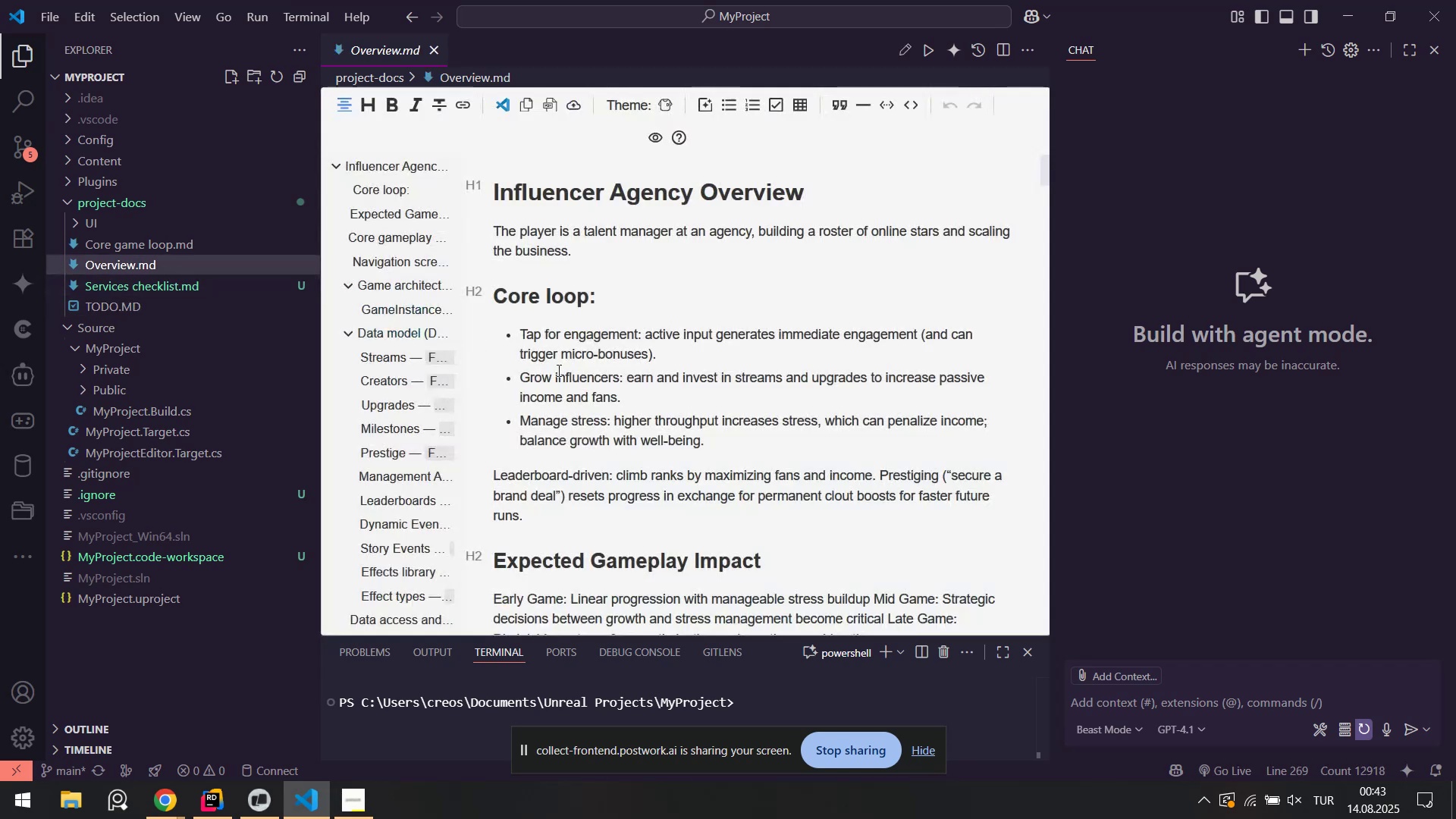 
scroll: coordinate [546, 389], scroll_direction: down, amount: 81.0
 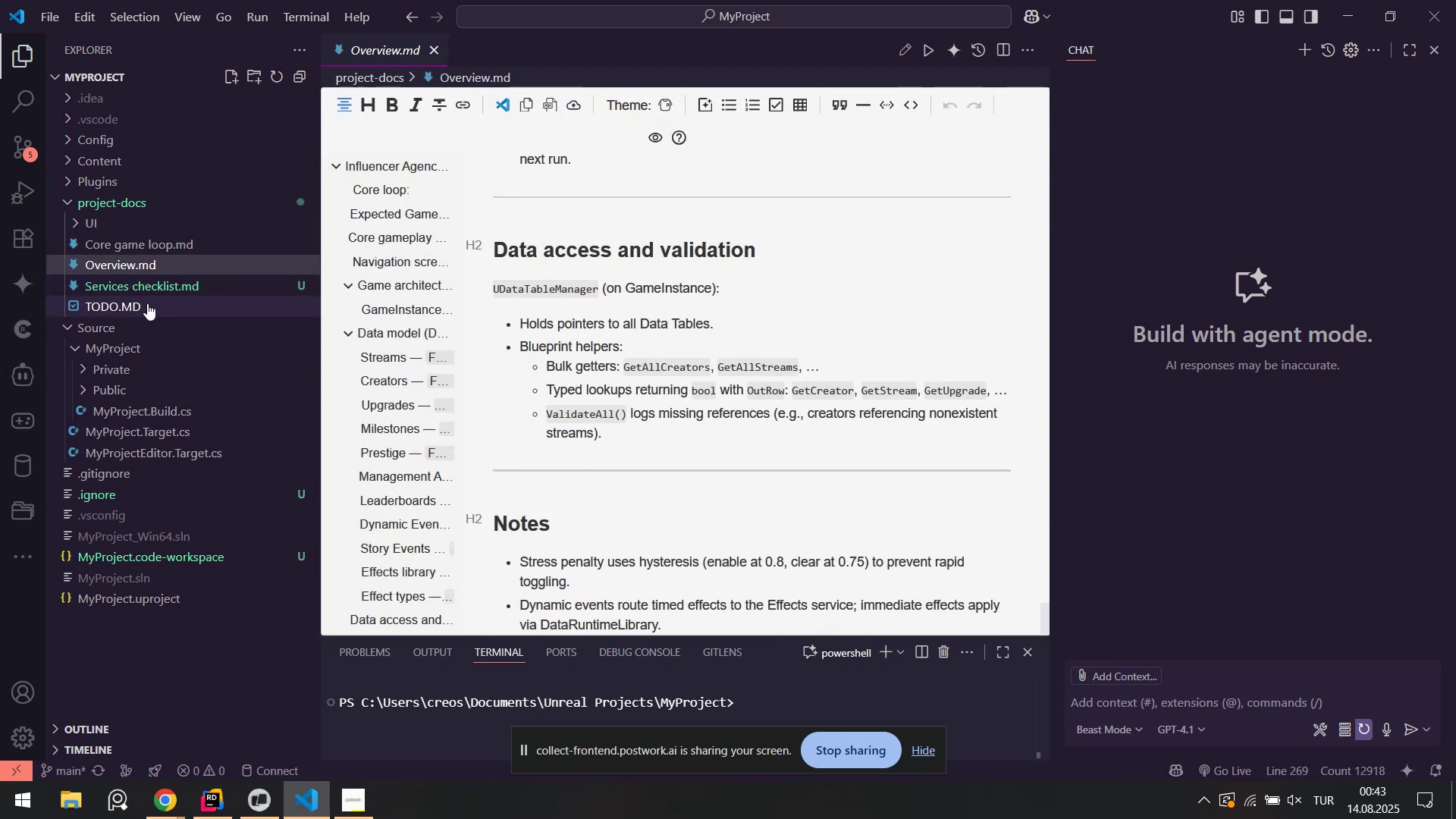 
scroll: coordinate [646, 439], scroll_direction: up, amount: 6.0
 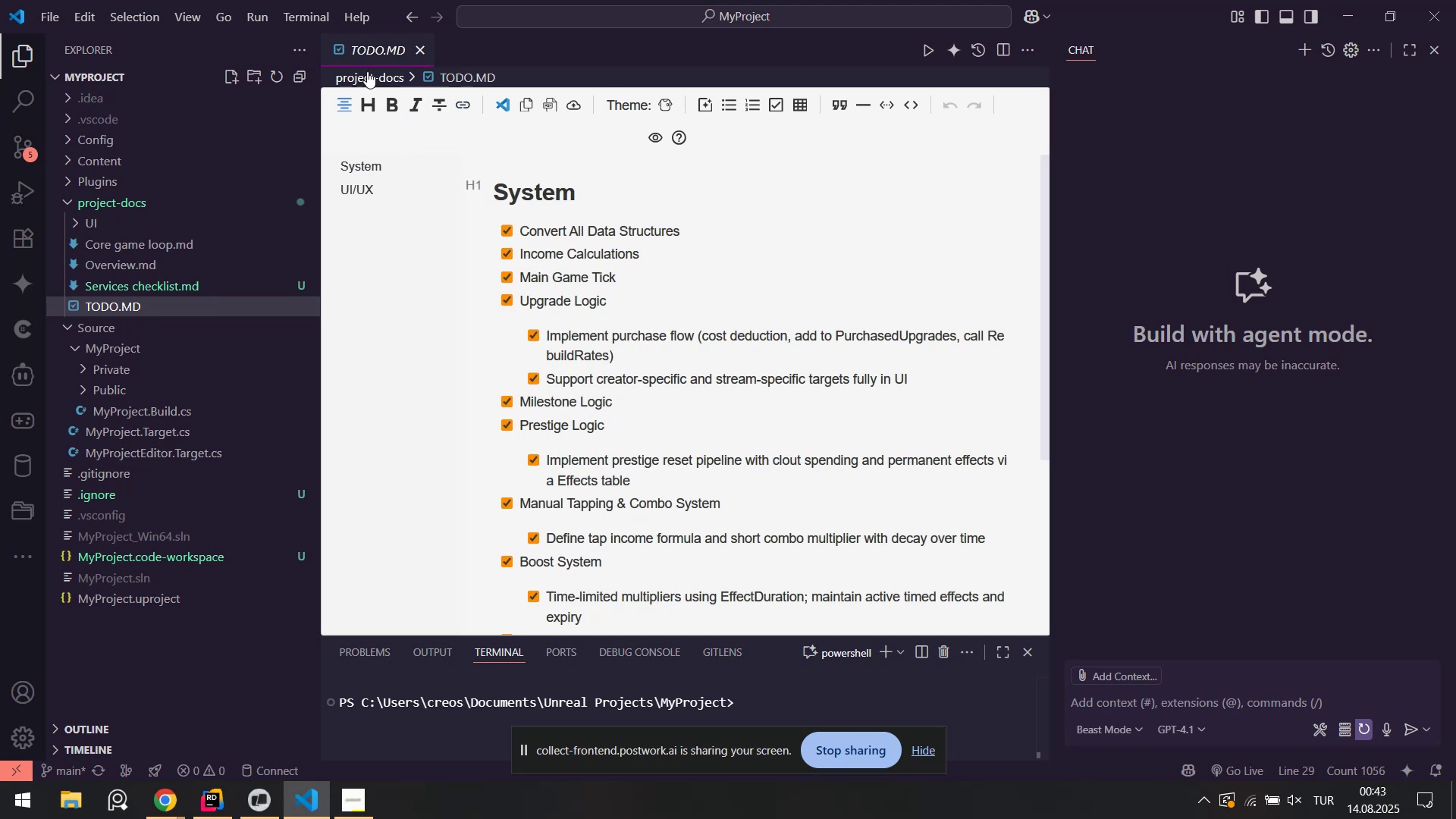 
middle_click([390, 52])
 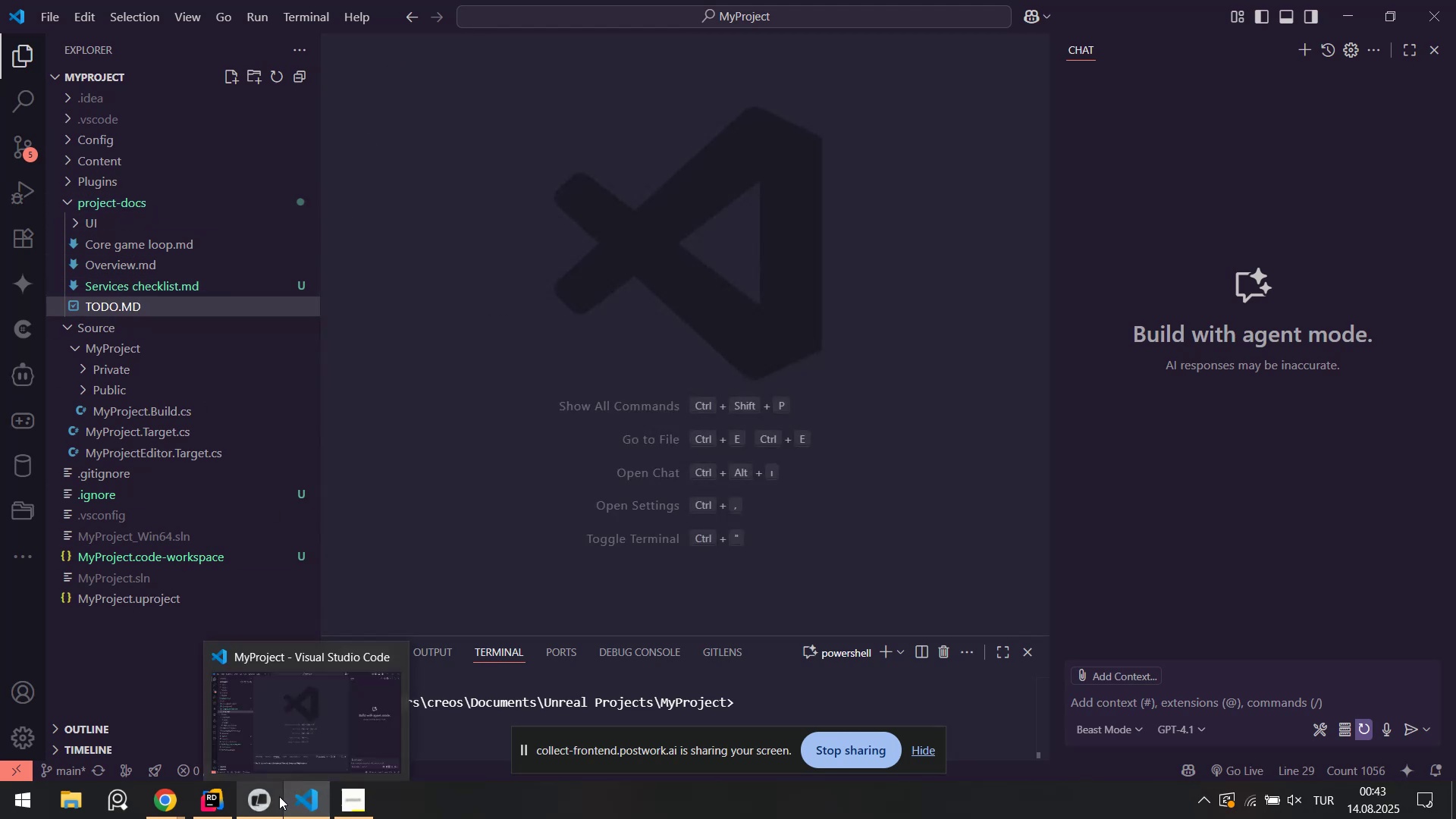 
left_click([278, 797])
 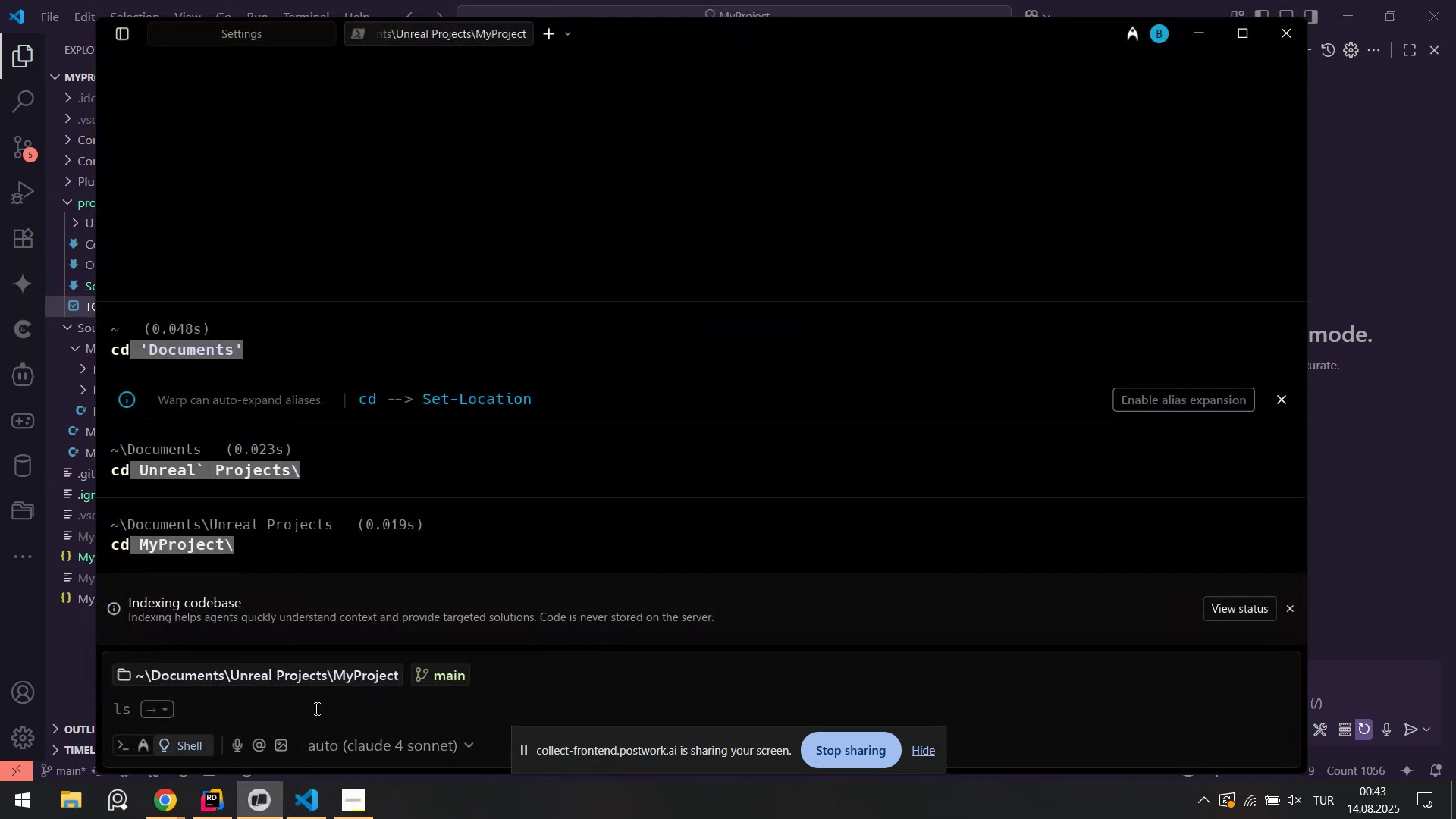 
left_click([315, 708])
 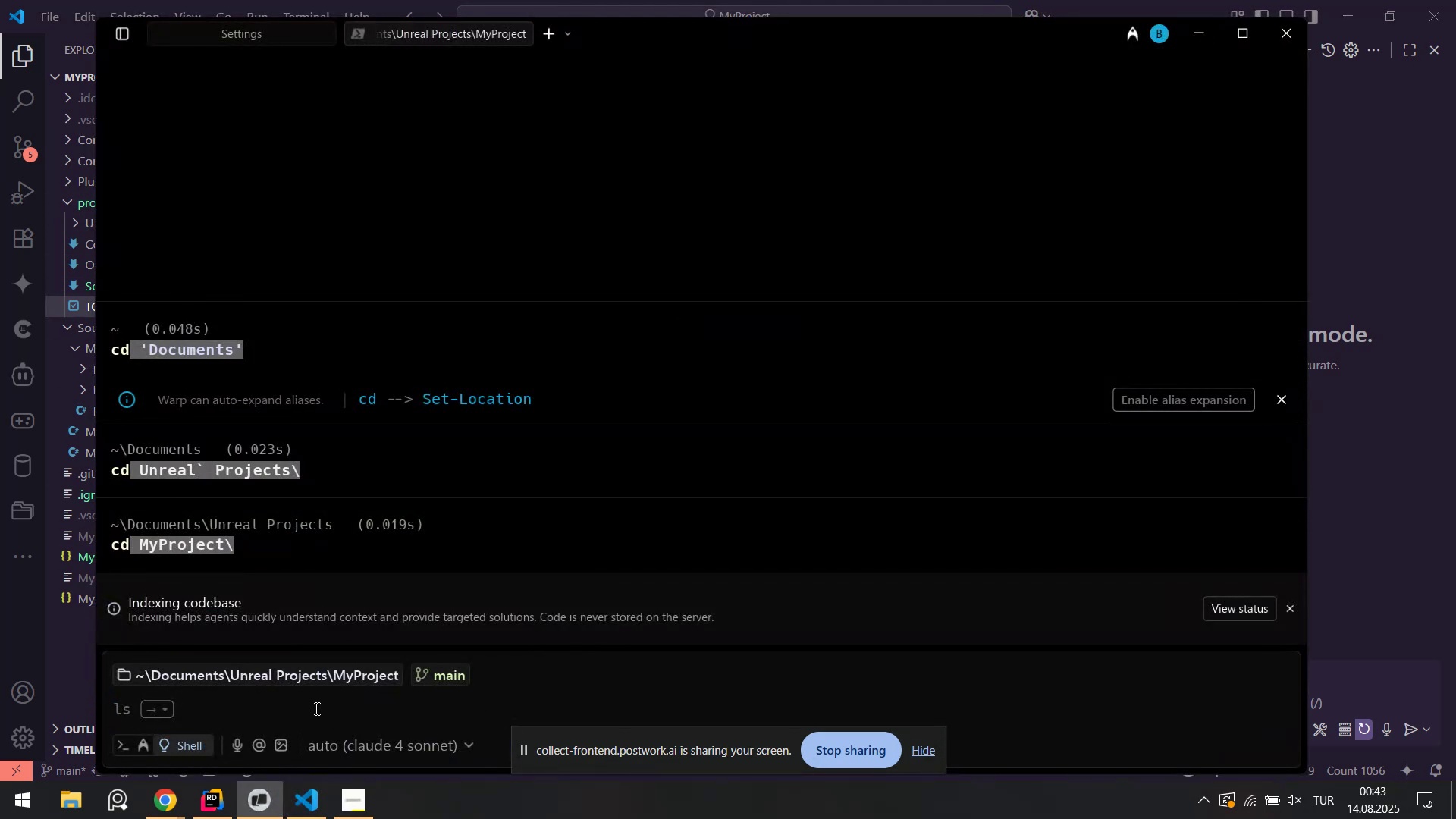 
key(CapsLock)
 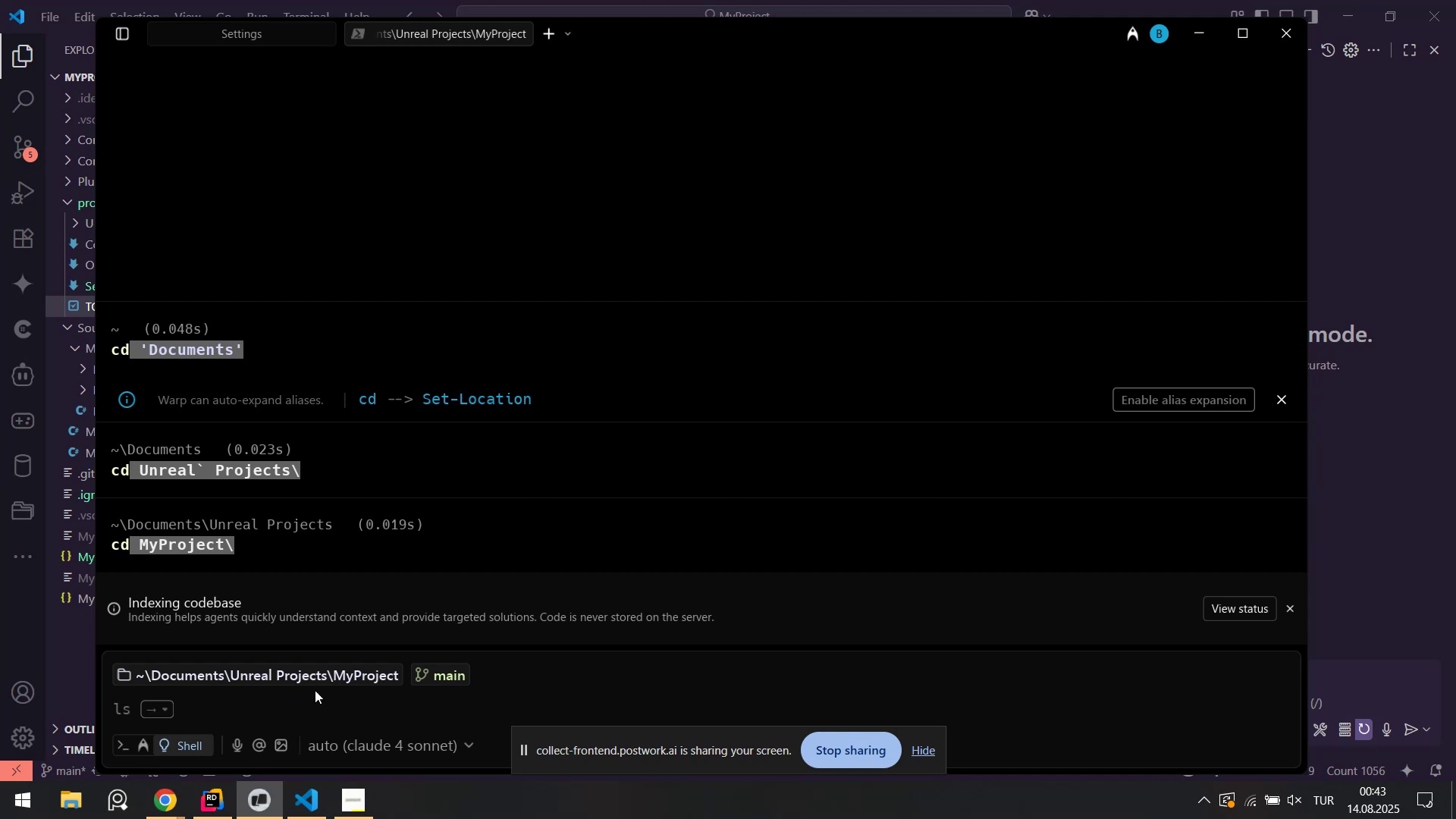 
left_click([381, 734])
 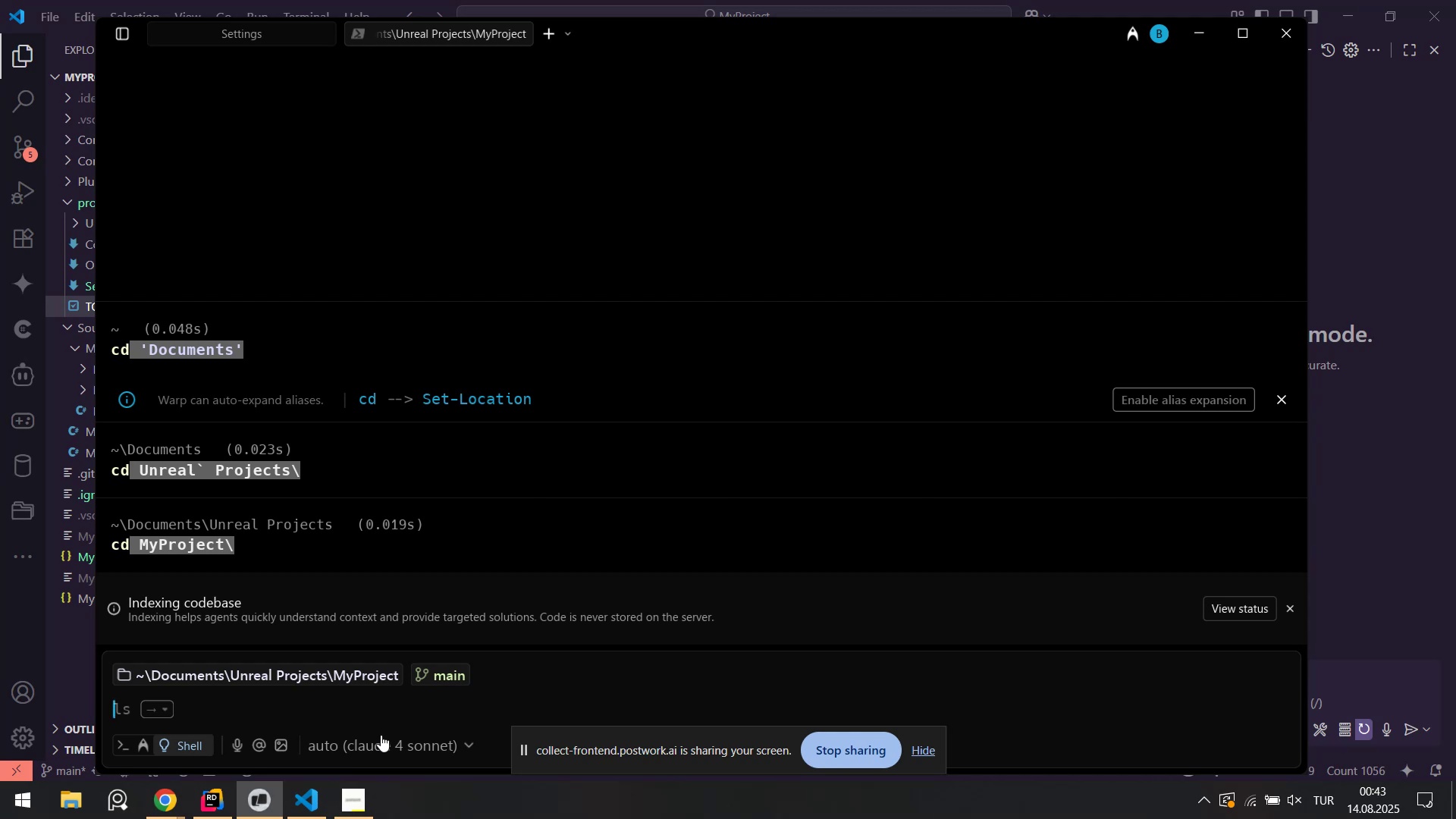 
key(CapsLock)
 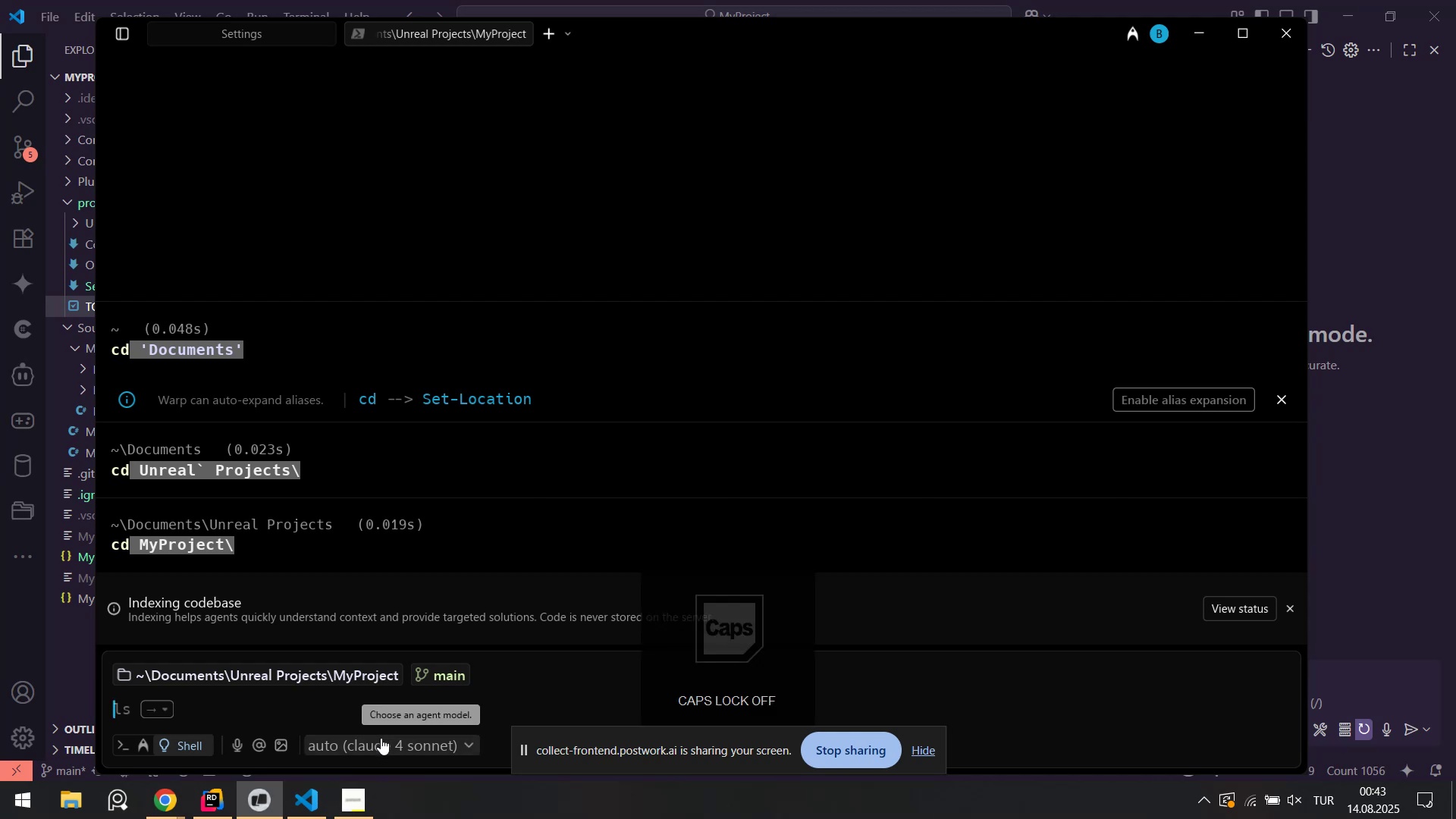 
left_click([381, 738])
 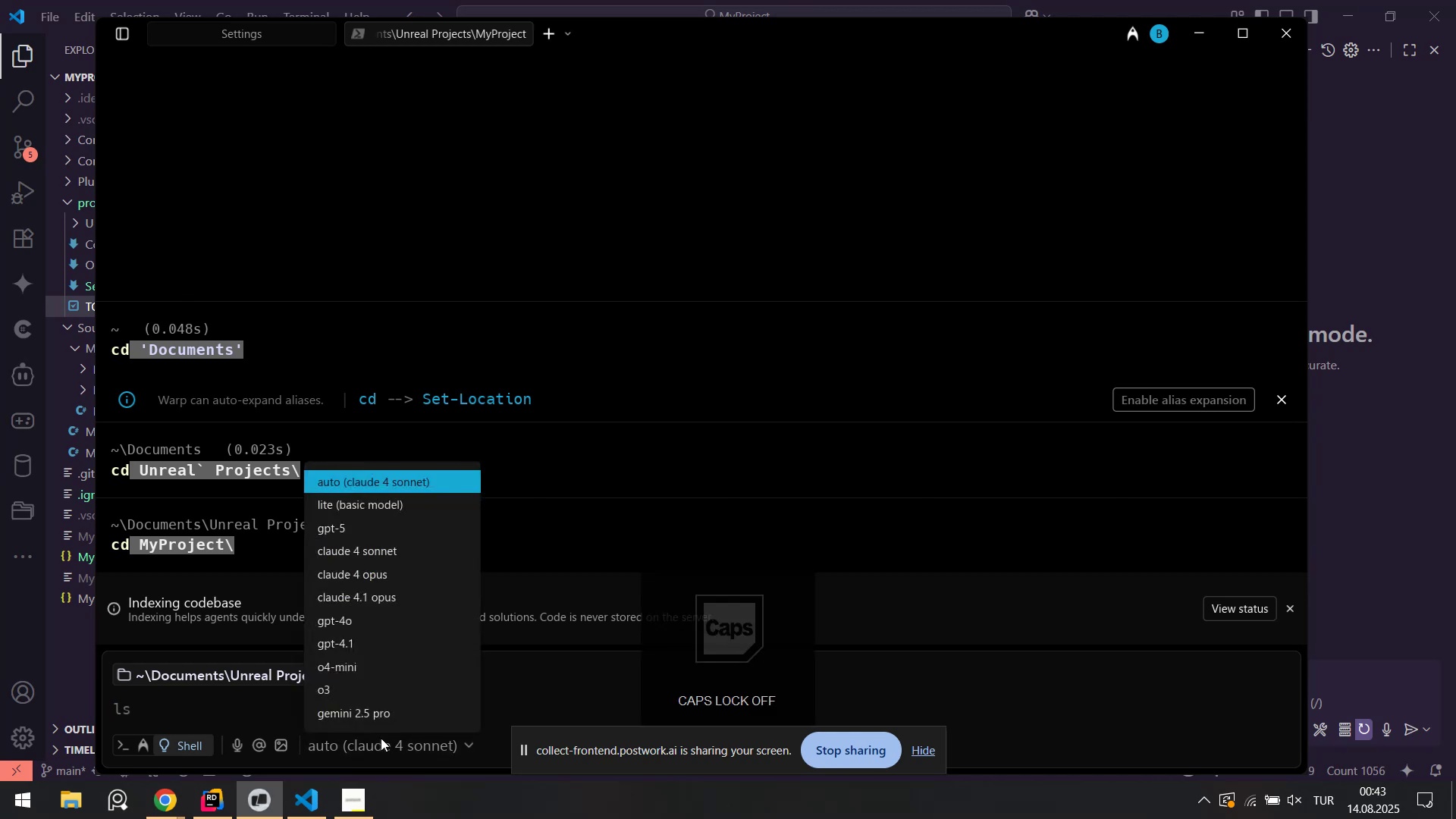 
key(CapsLock)
 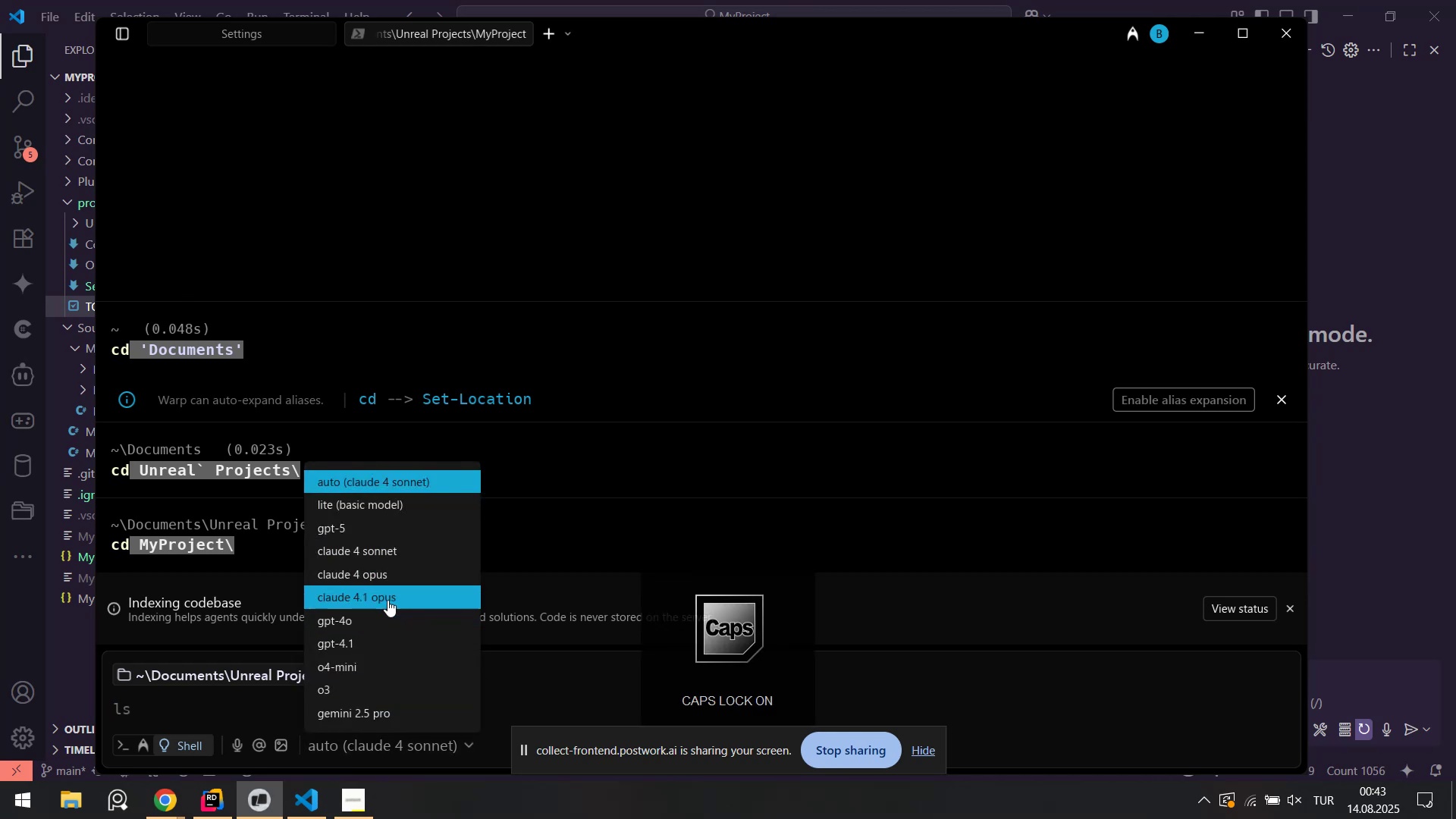 
left_click([388, 598])
 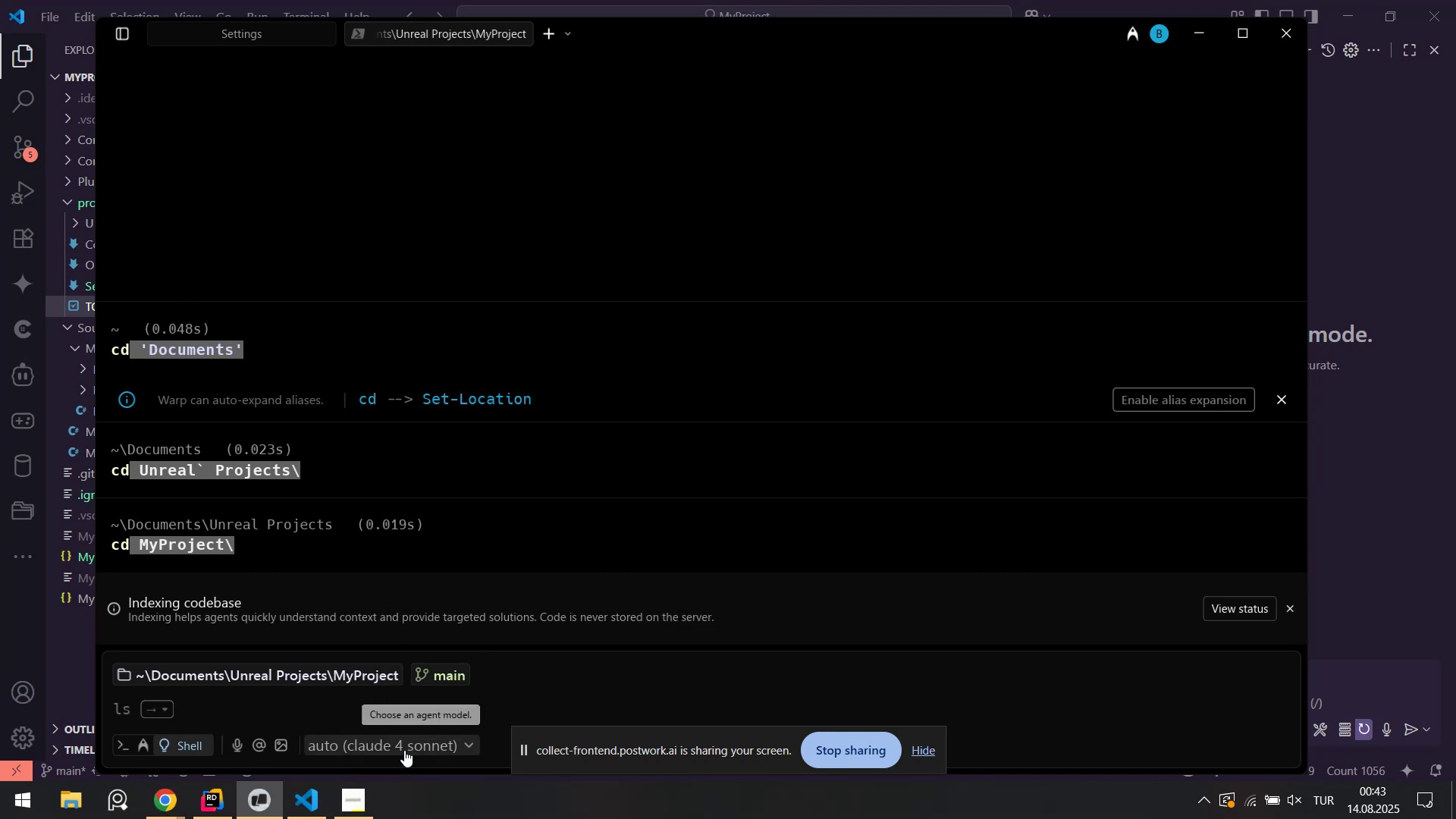 
left_click([404, 739])
 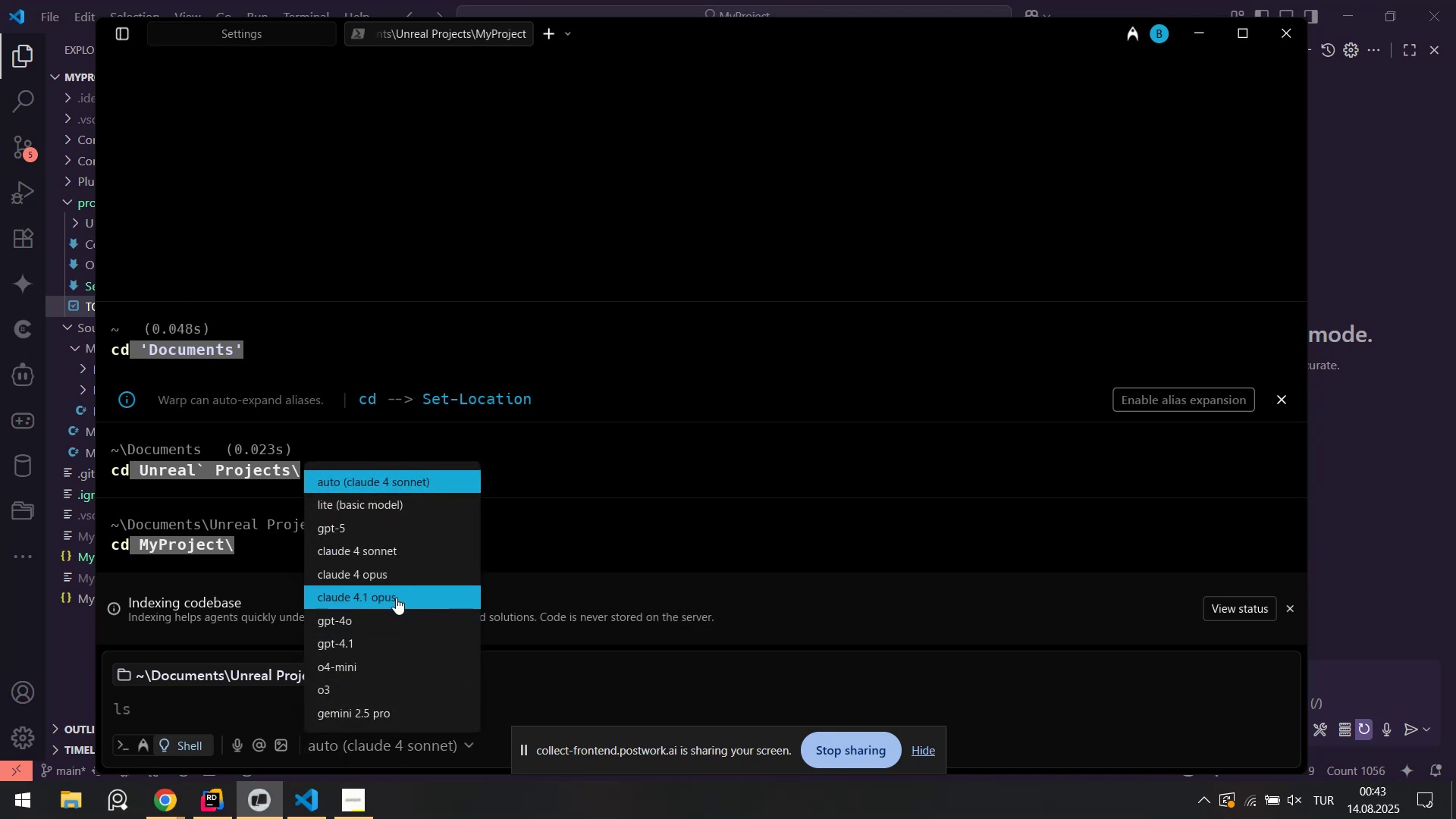 
left_click([396, 599])
 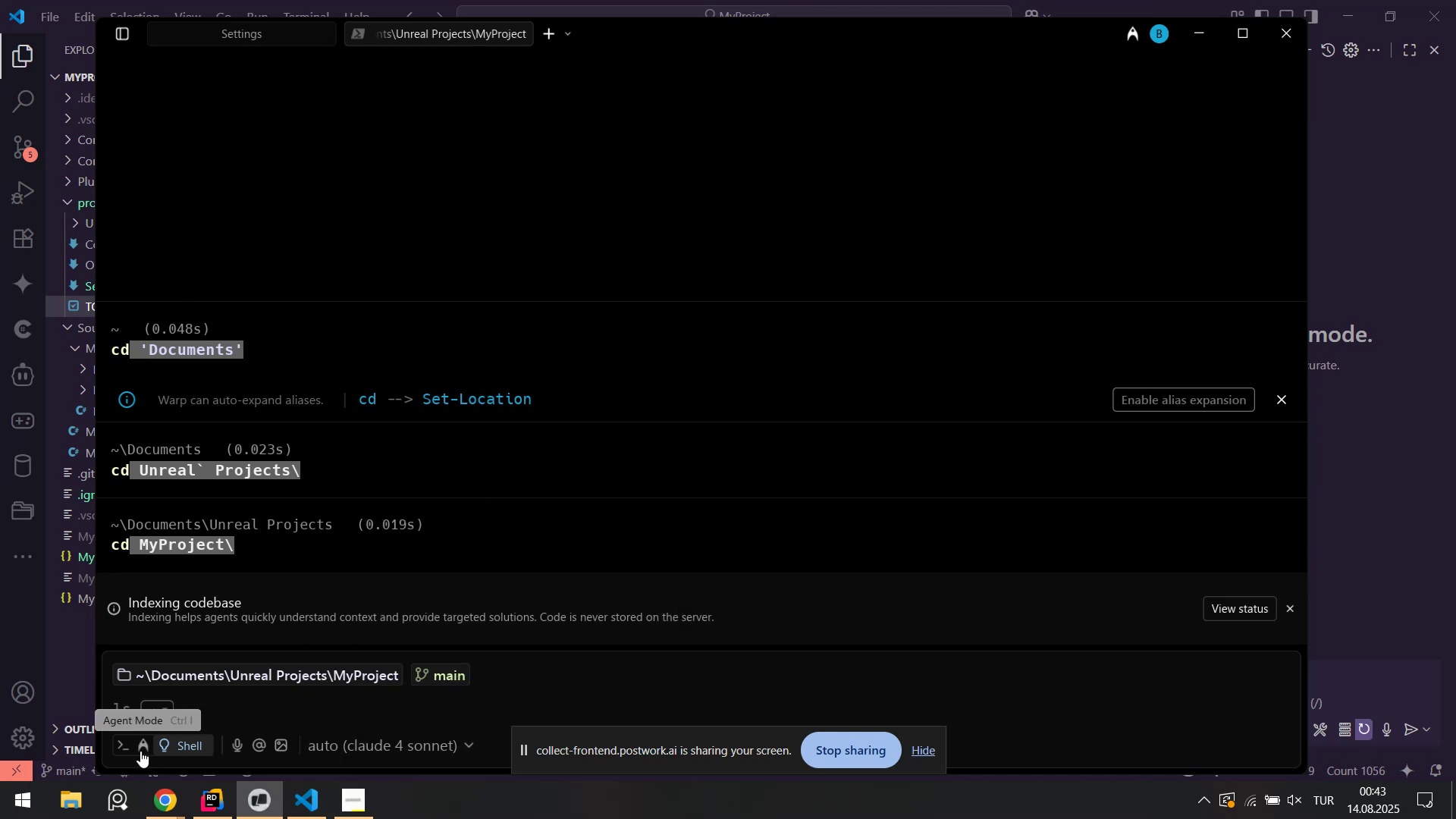 
left_click([140, 750])
 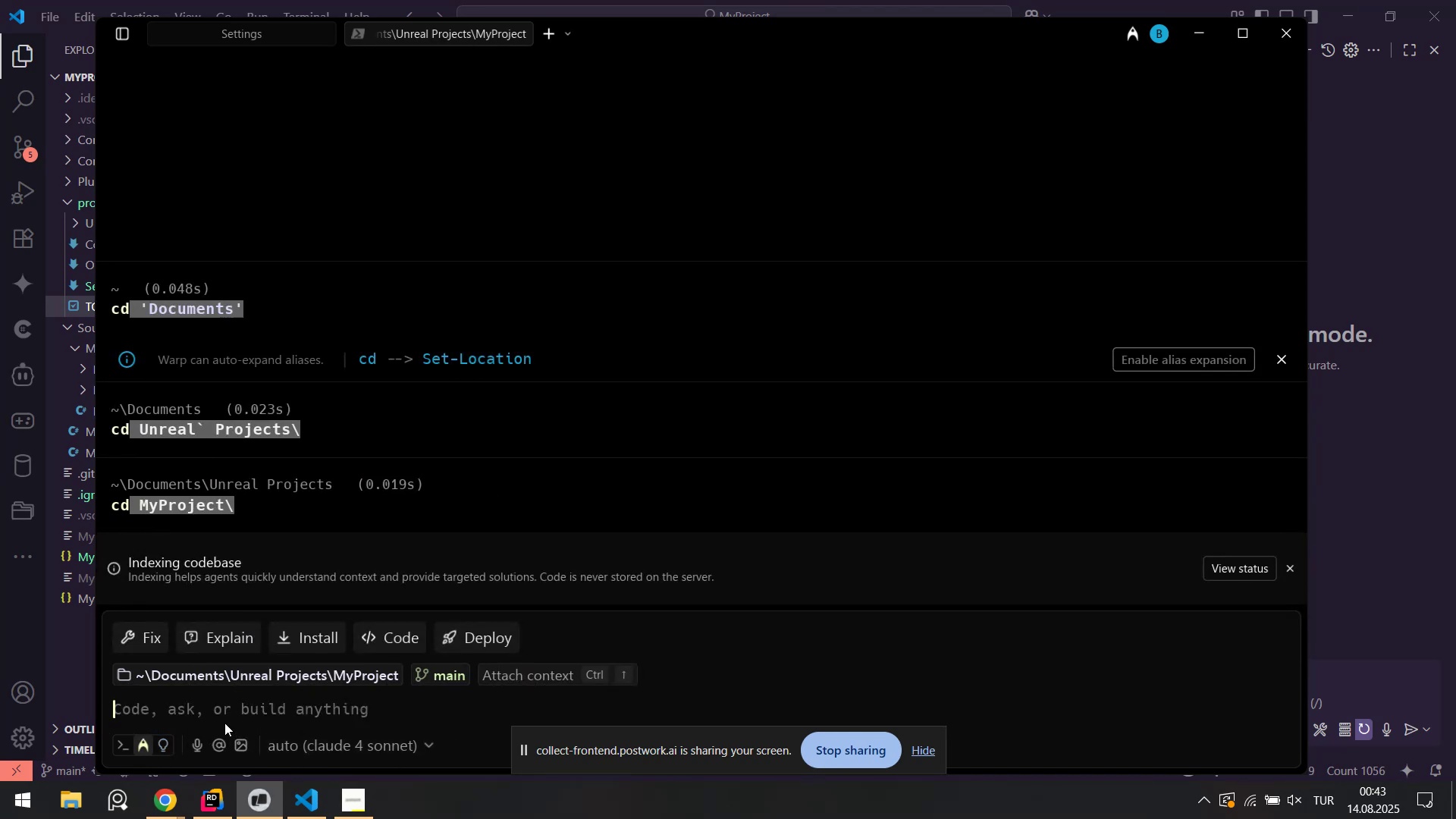 
left_click([228, 711])
 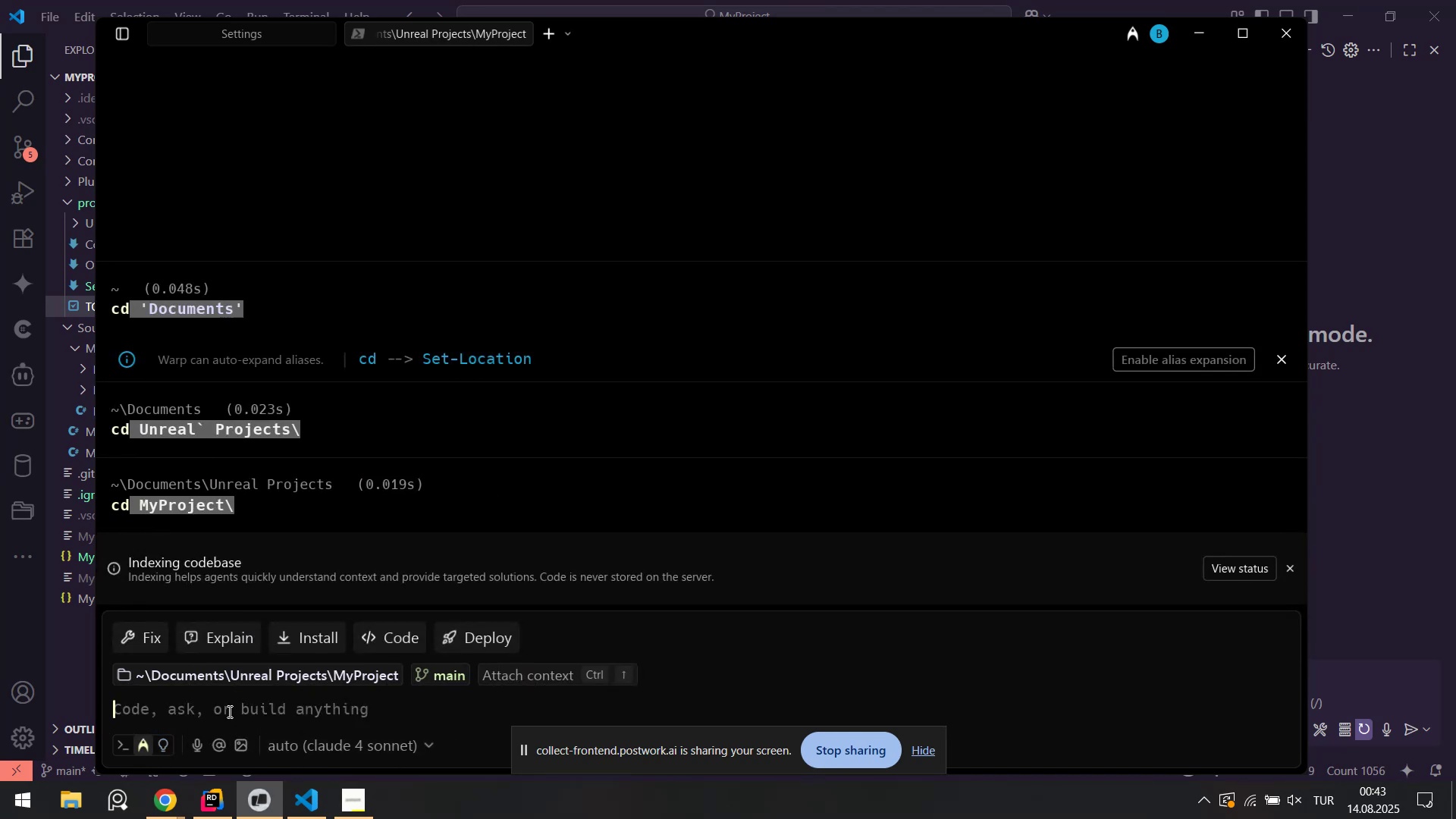 
type(wE@)
key(Backspace)
key(Backspace)
key(Backspace)
type(We )
key(Backspace)
type(@re creat'ng Influencer Agency IDLE game. F)
key(Backspace)
key(Backspace)
 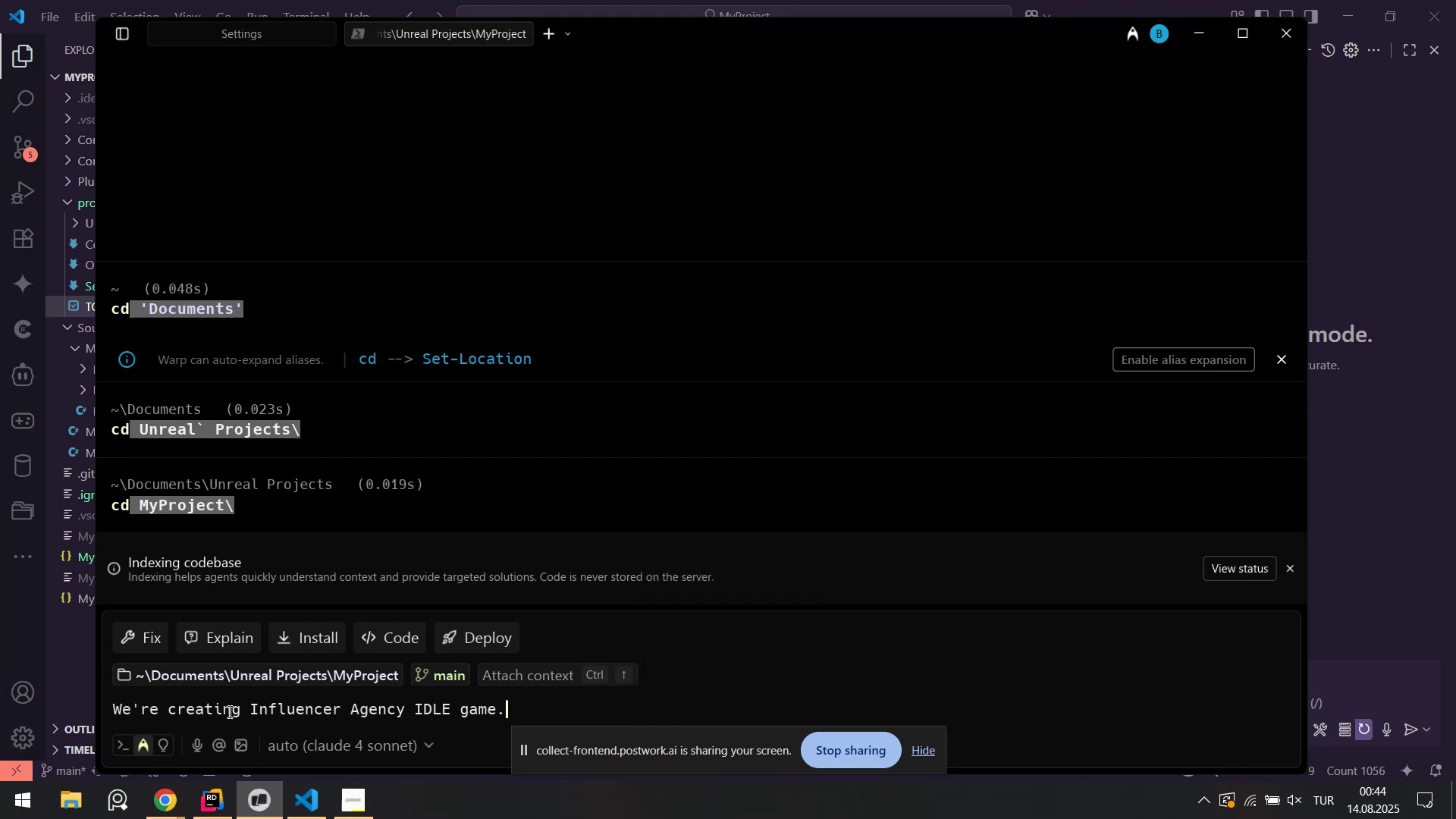 
key(Control+ControlLeft)
 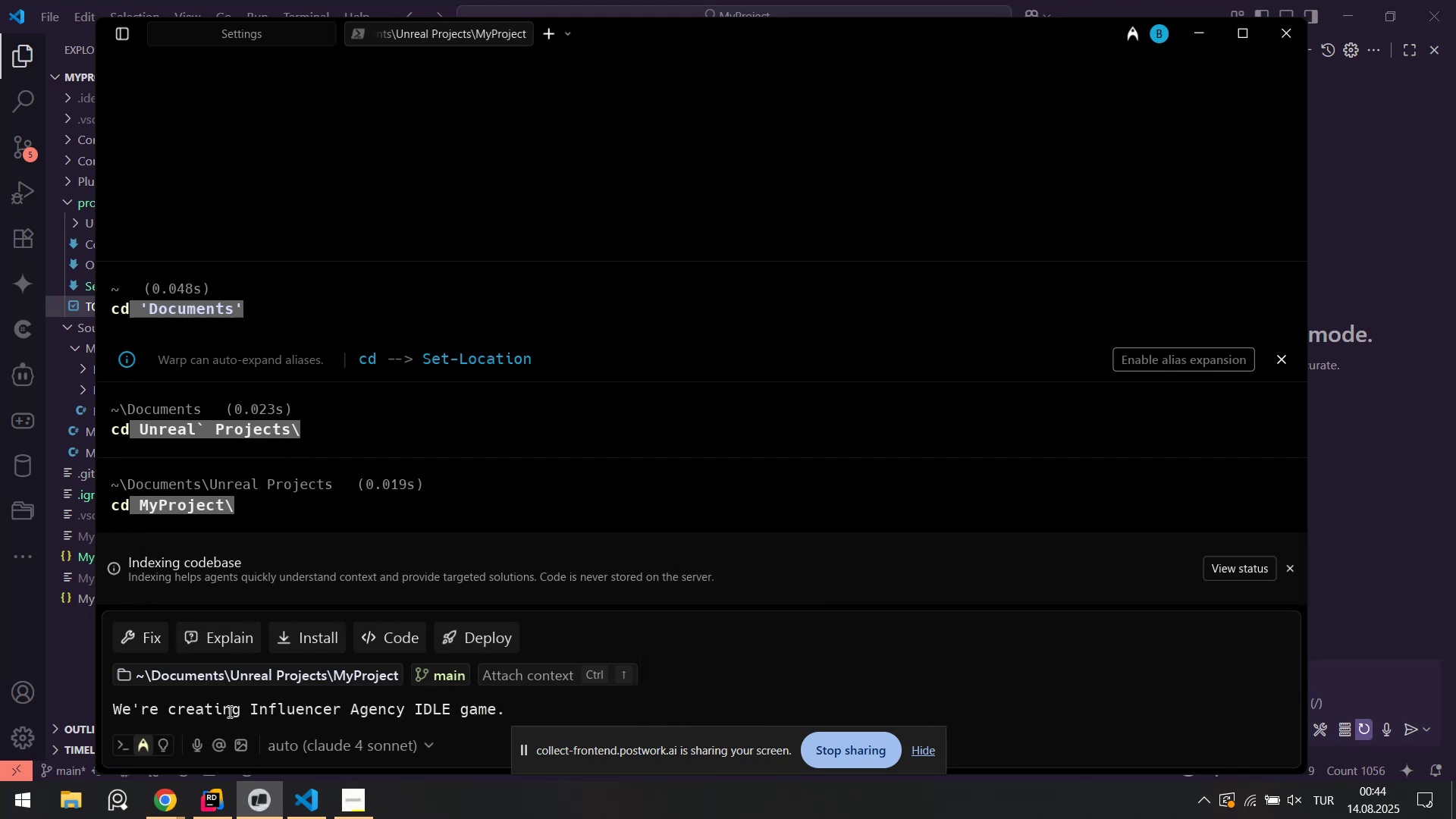 
key(Control+A)
 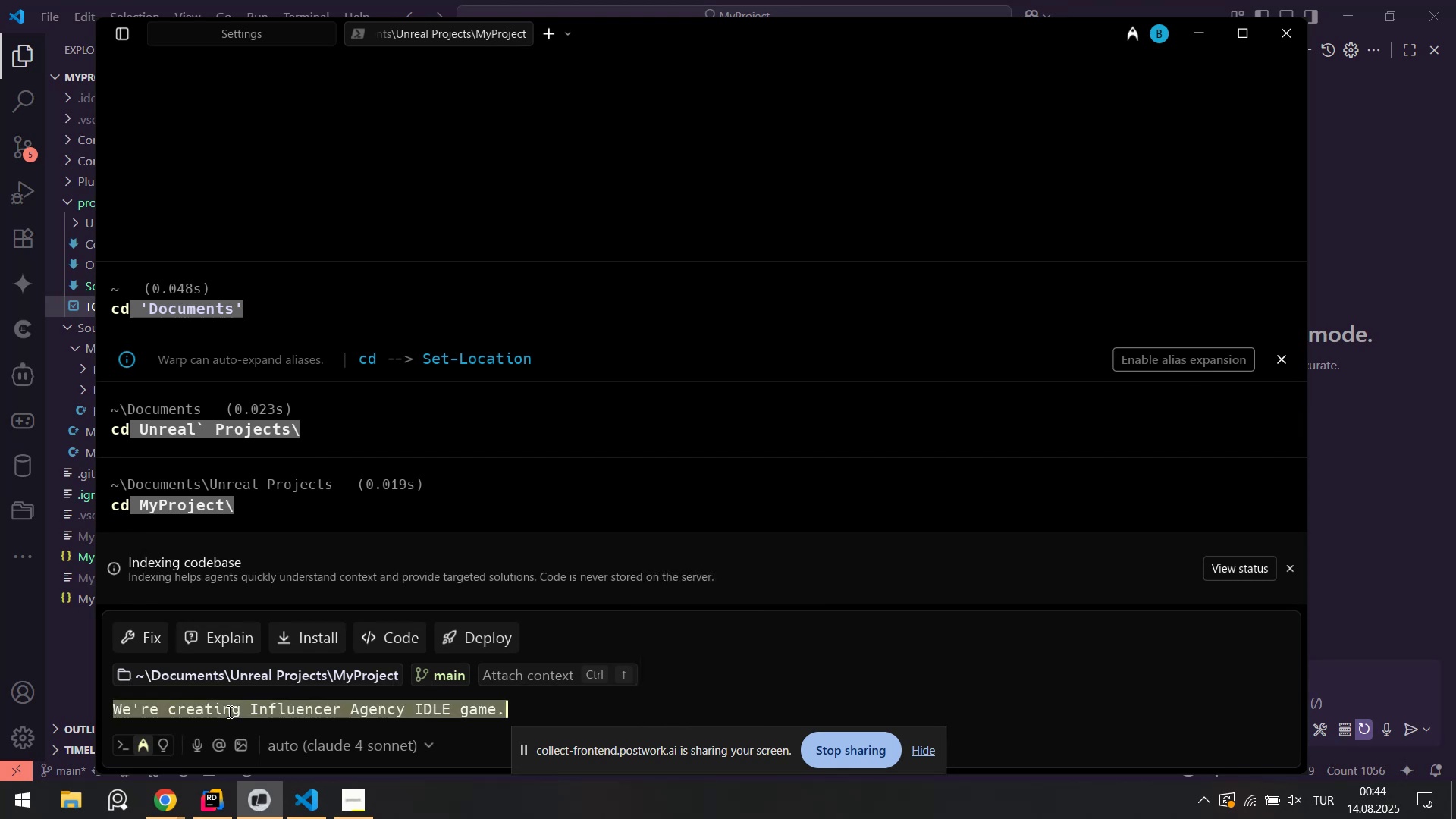 
key(Control+ArrowLeft)
 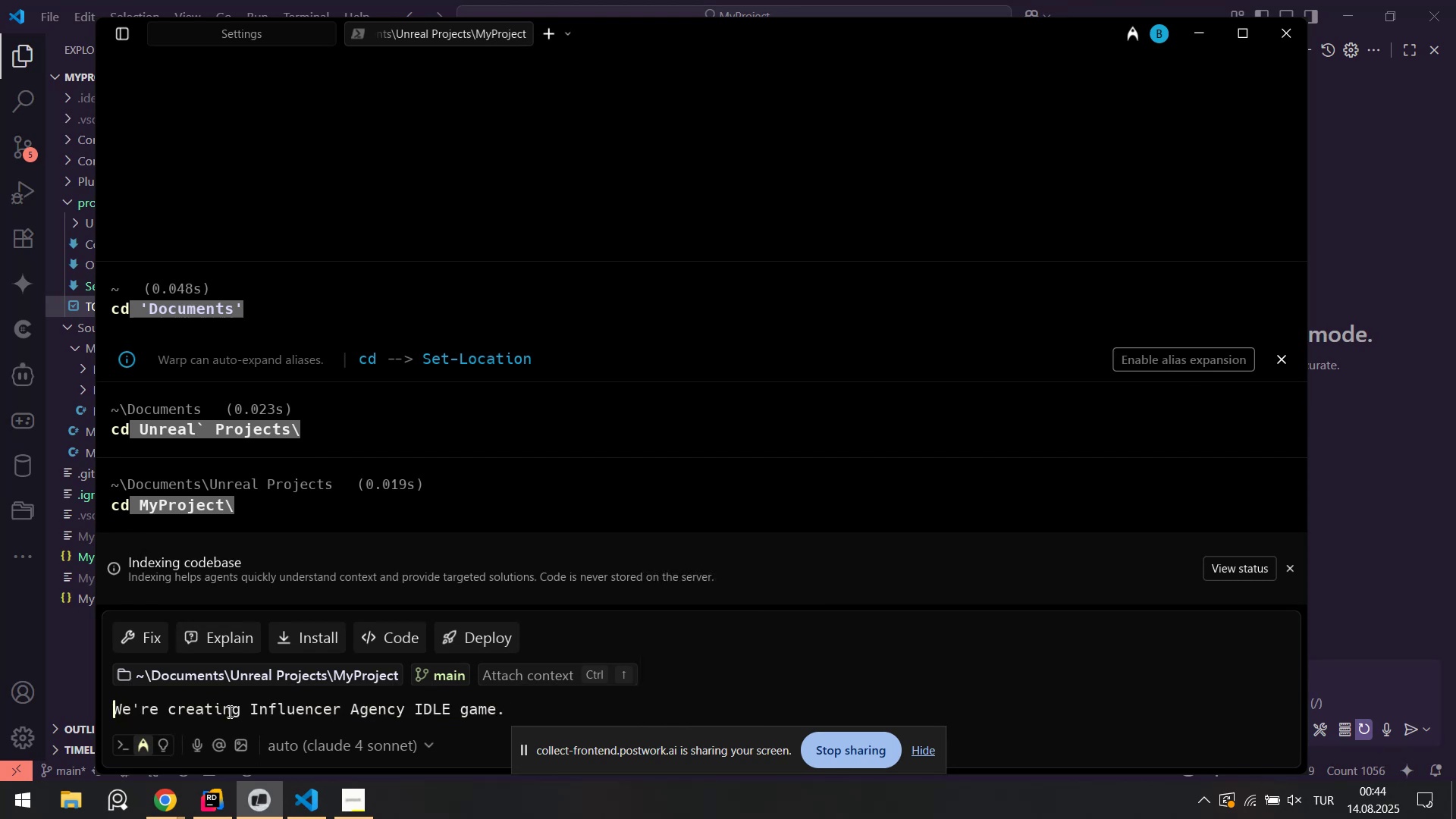 
type(You have 25+ years s)
key(Backspace)
type(System Des'gner )
key(Backspace)
type(. G)
key(Backspace)
type(Ga)
key(Backspace)
key(Backspace)
type(AAA game  developer and Idl)
key(Backspace)
key(Backspace)
type(DLE game des'ng exper'ence. )
 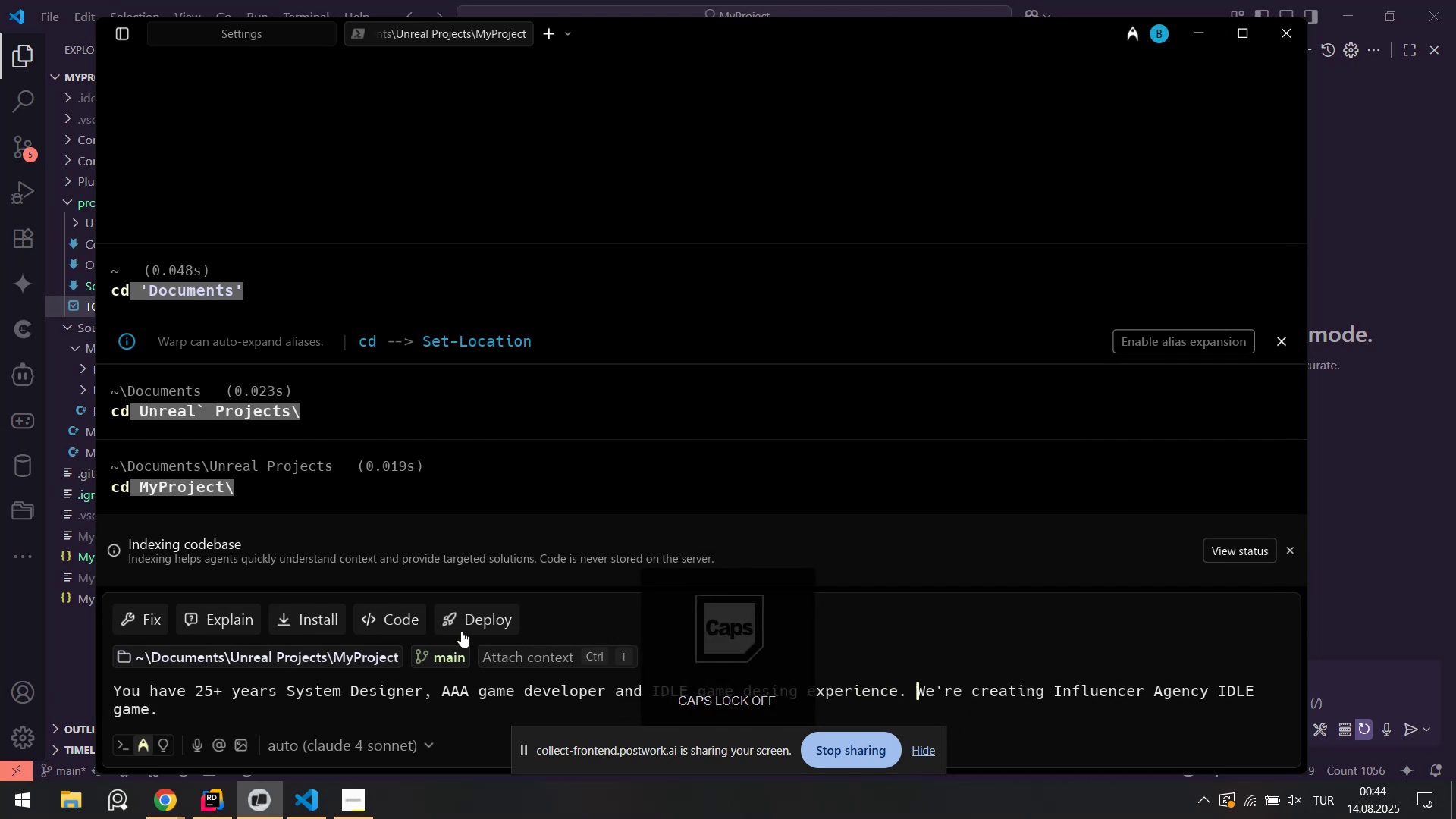 
left_click([919, 748])
 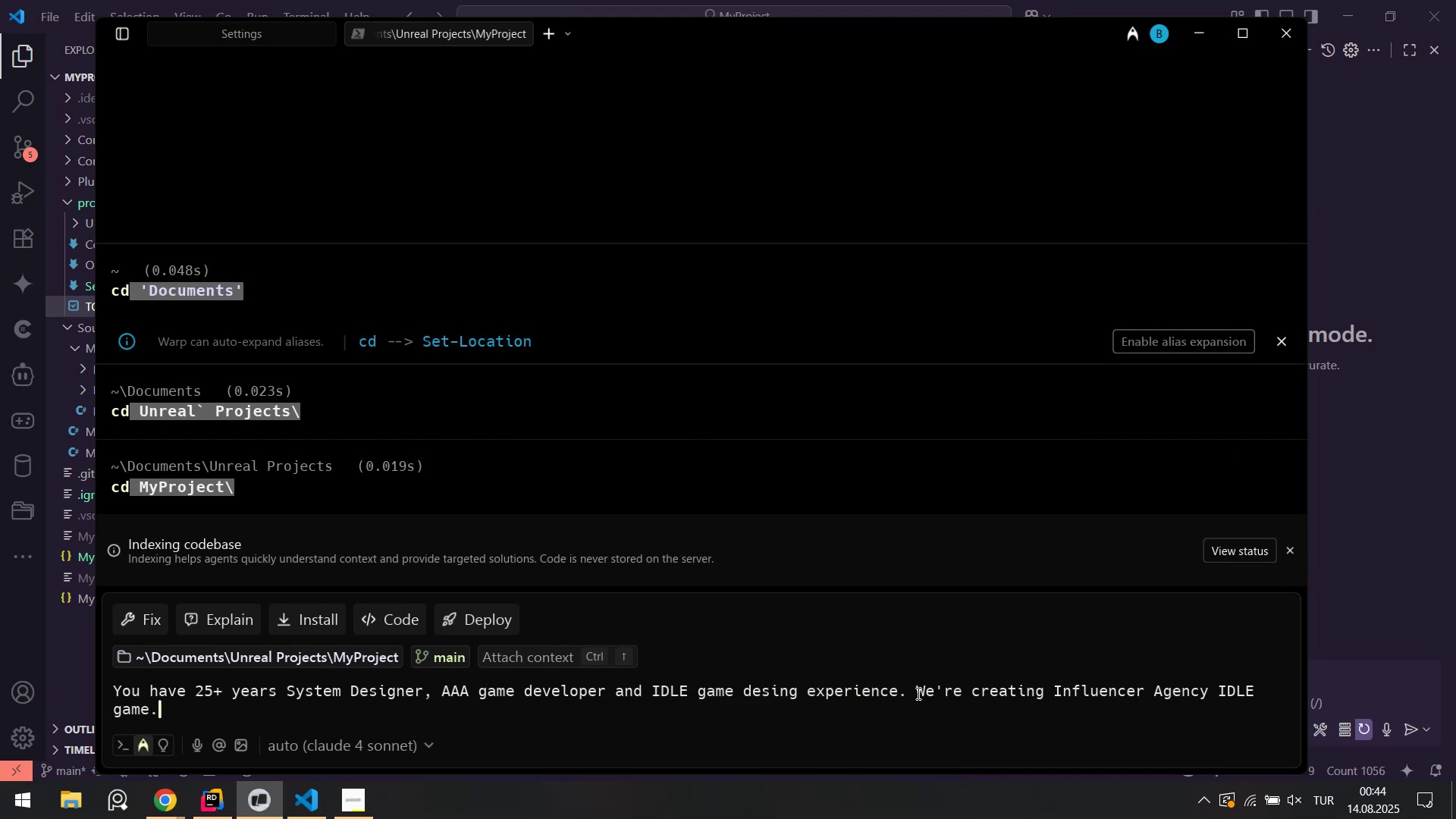 
double_click([918, 691])
 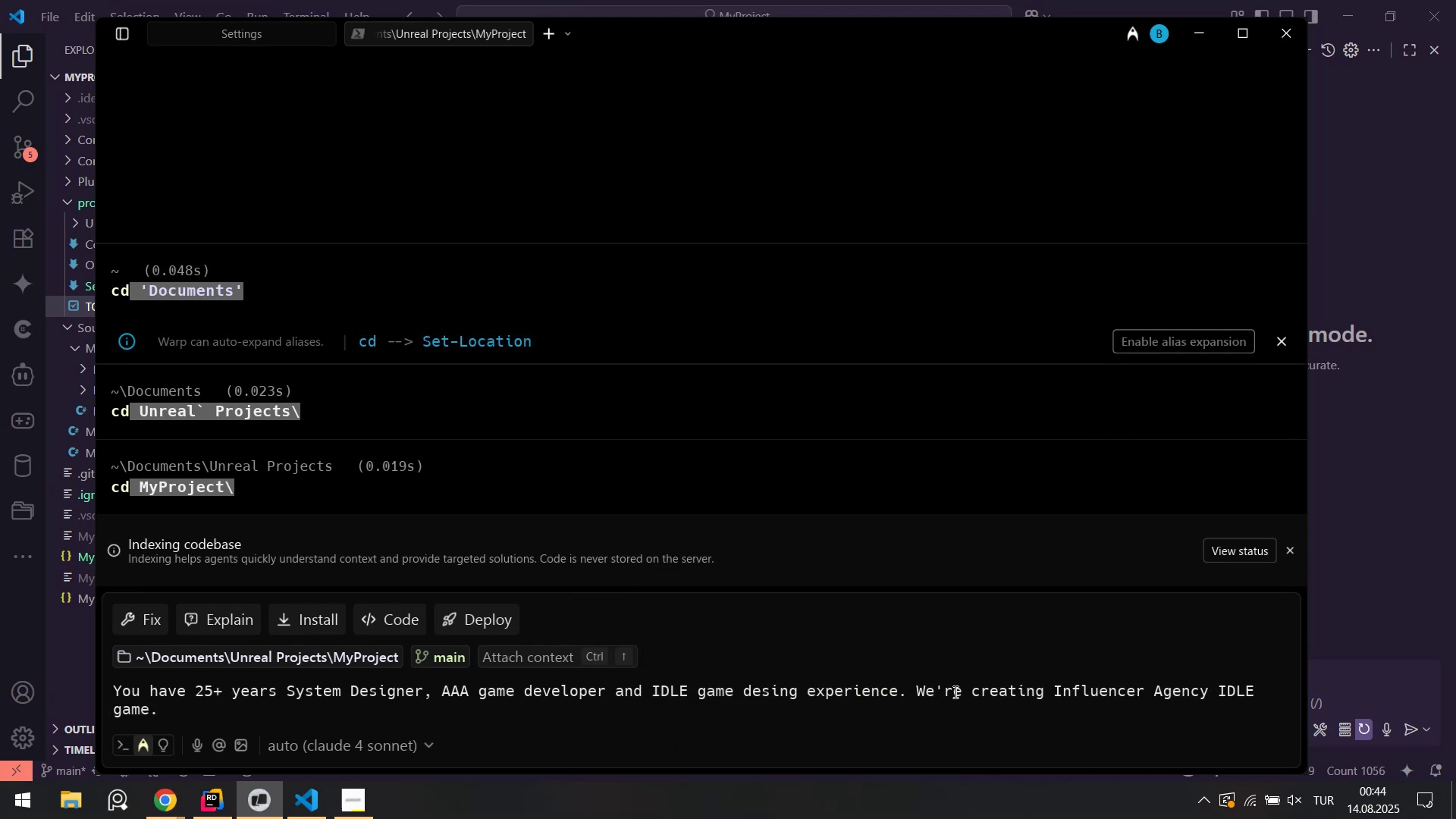 
key(Backspace)
 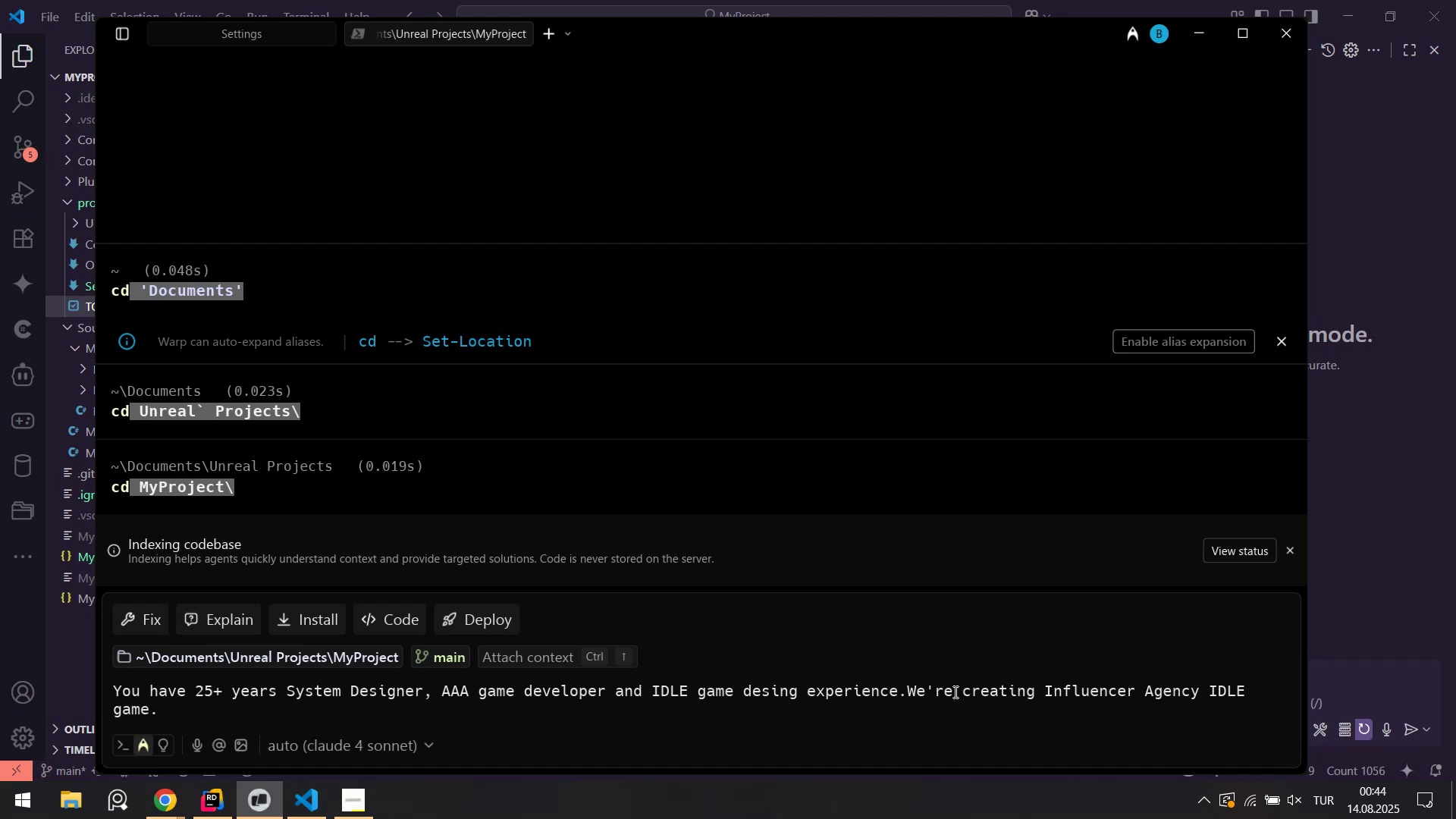 
key(Space)
 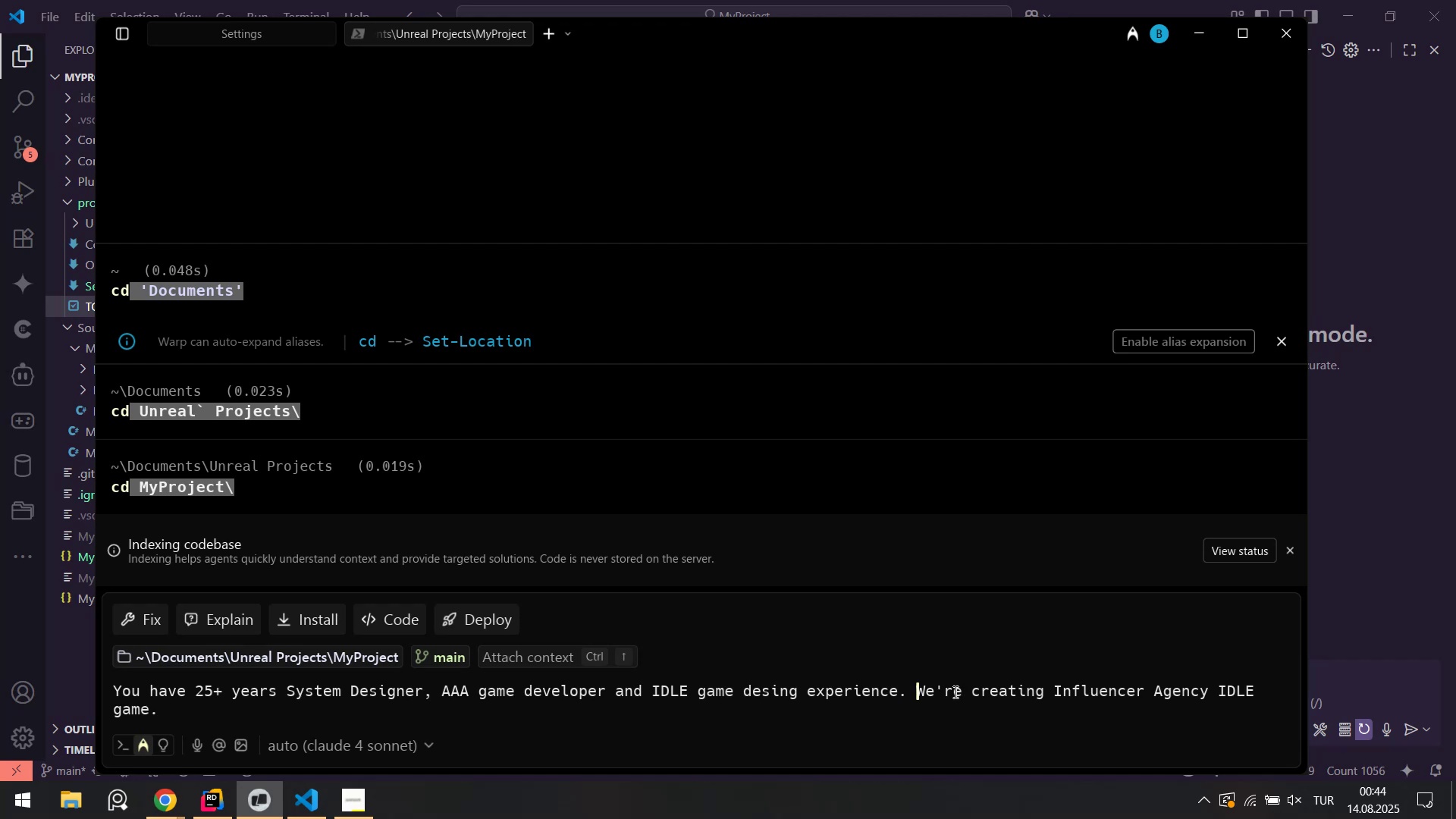 
key(ArrowDown)
 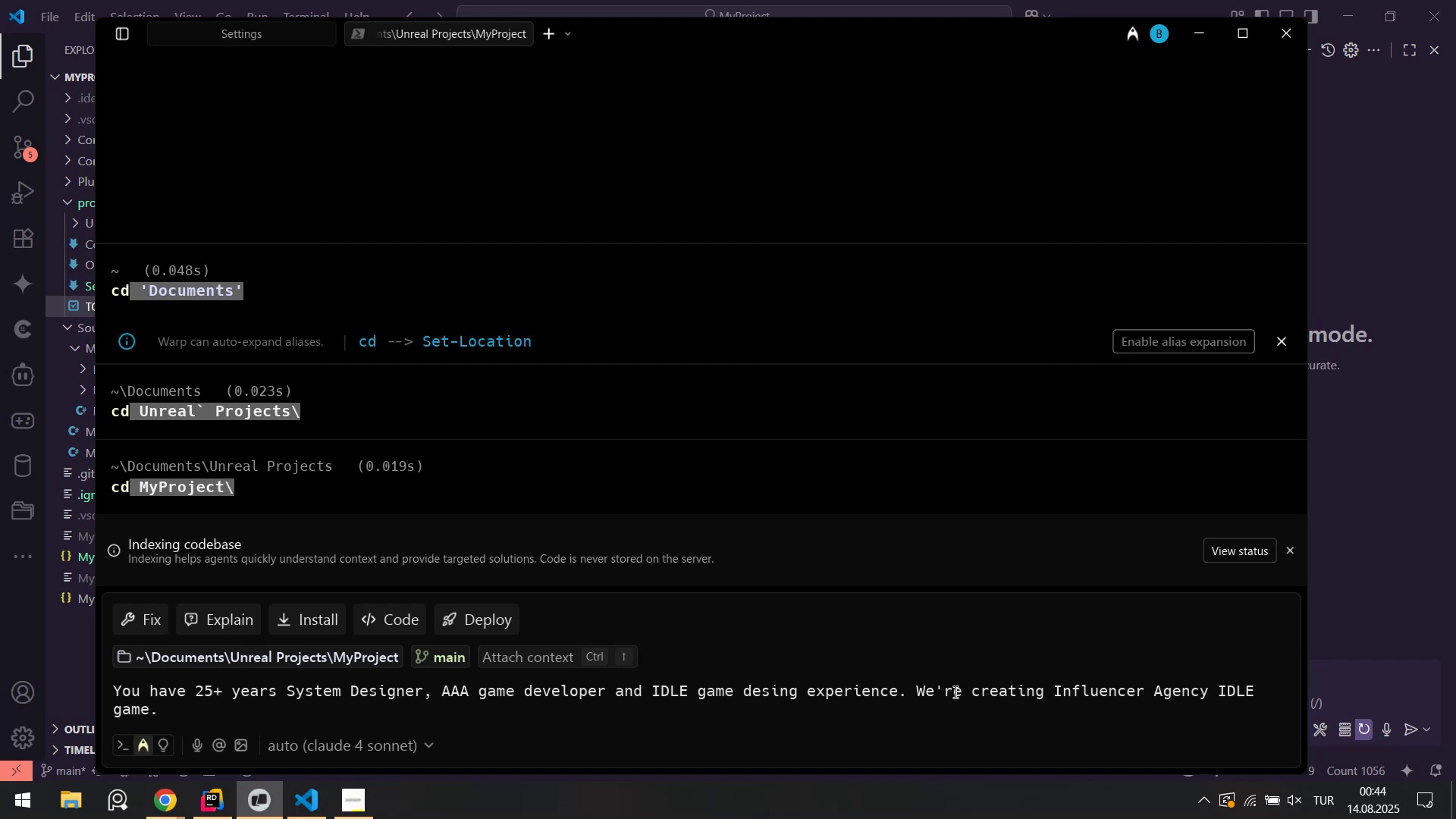 
key(Space)
 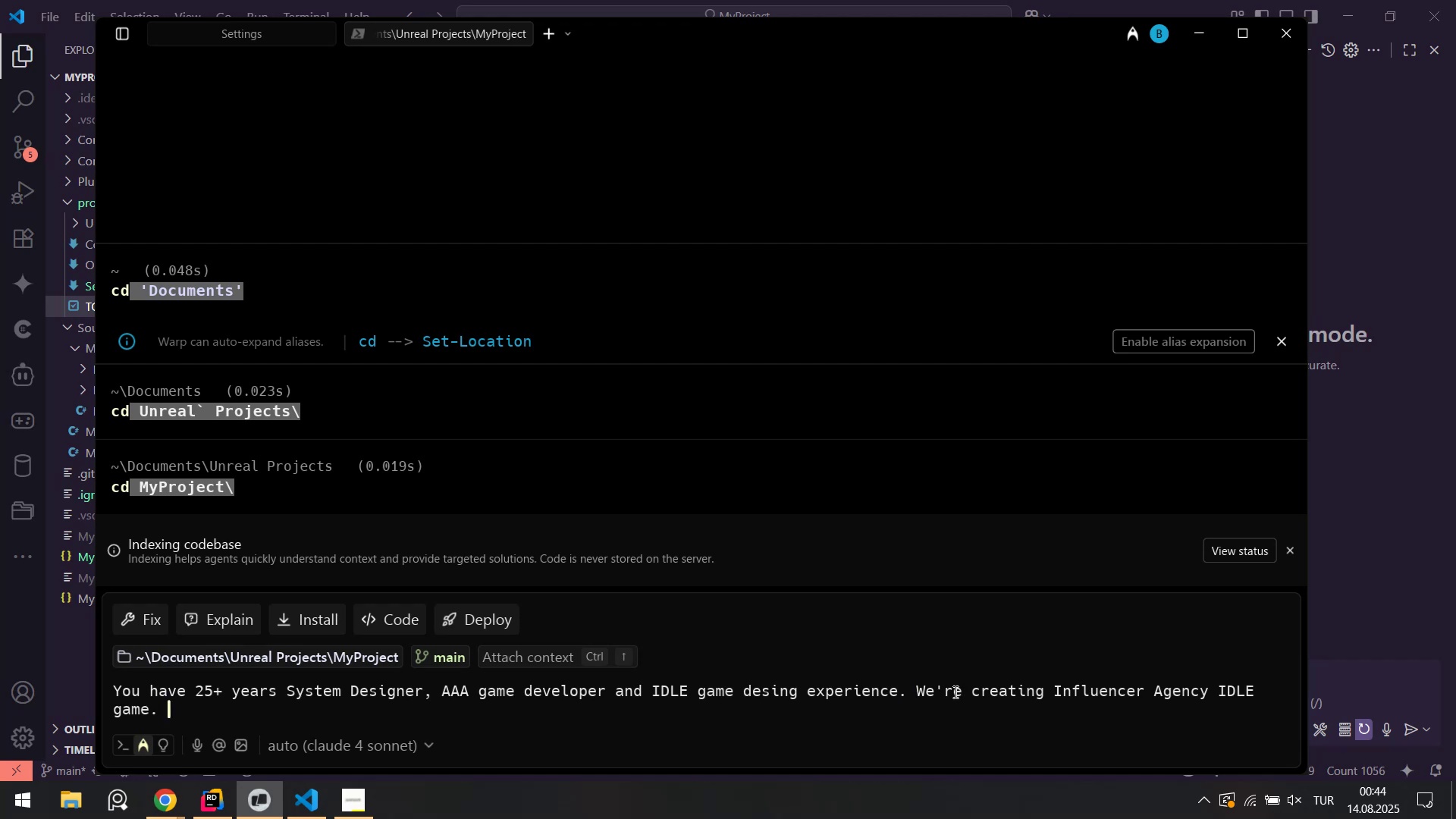 
key(CapsLock)
 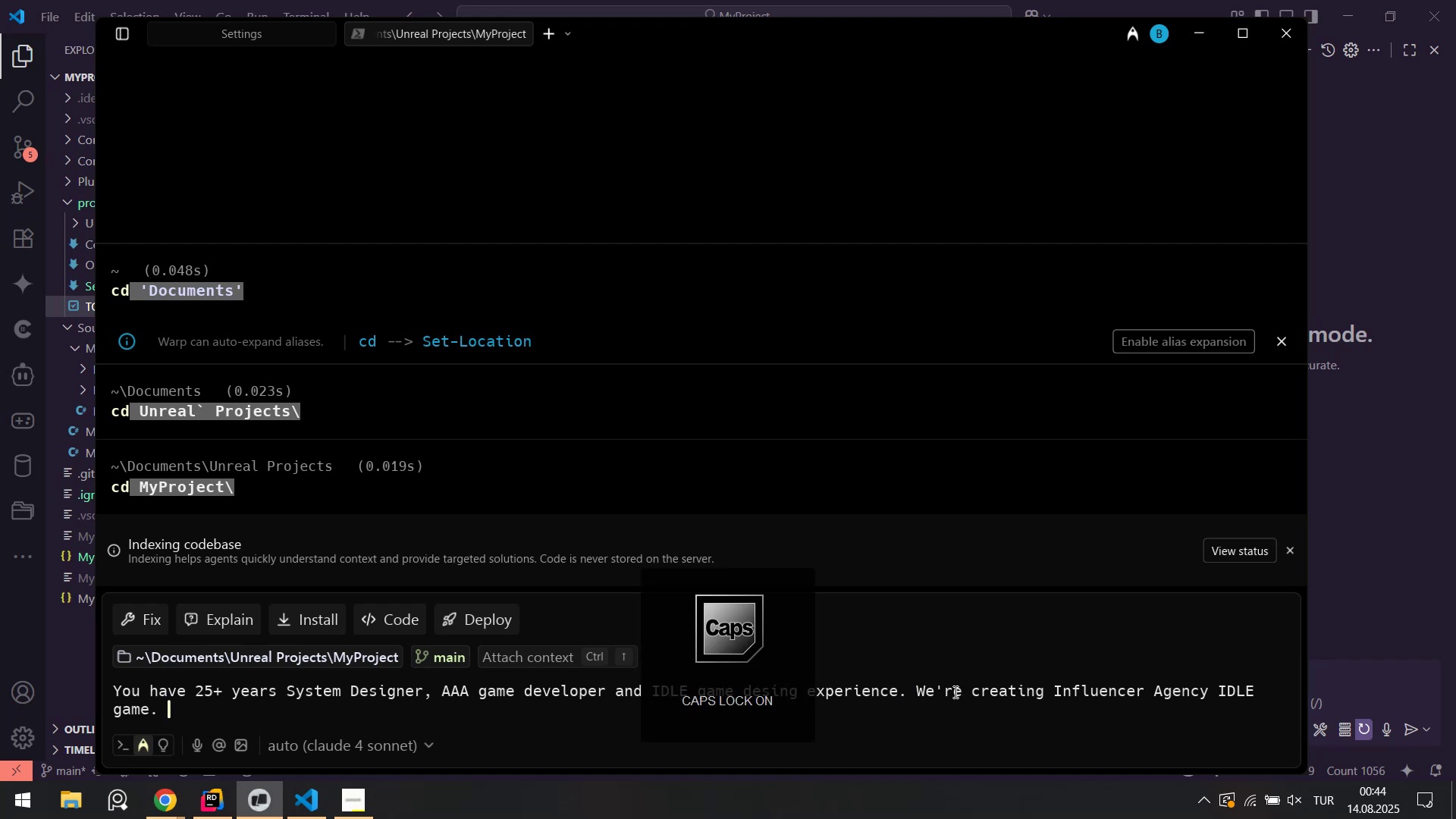 
key(CapsLock)
 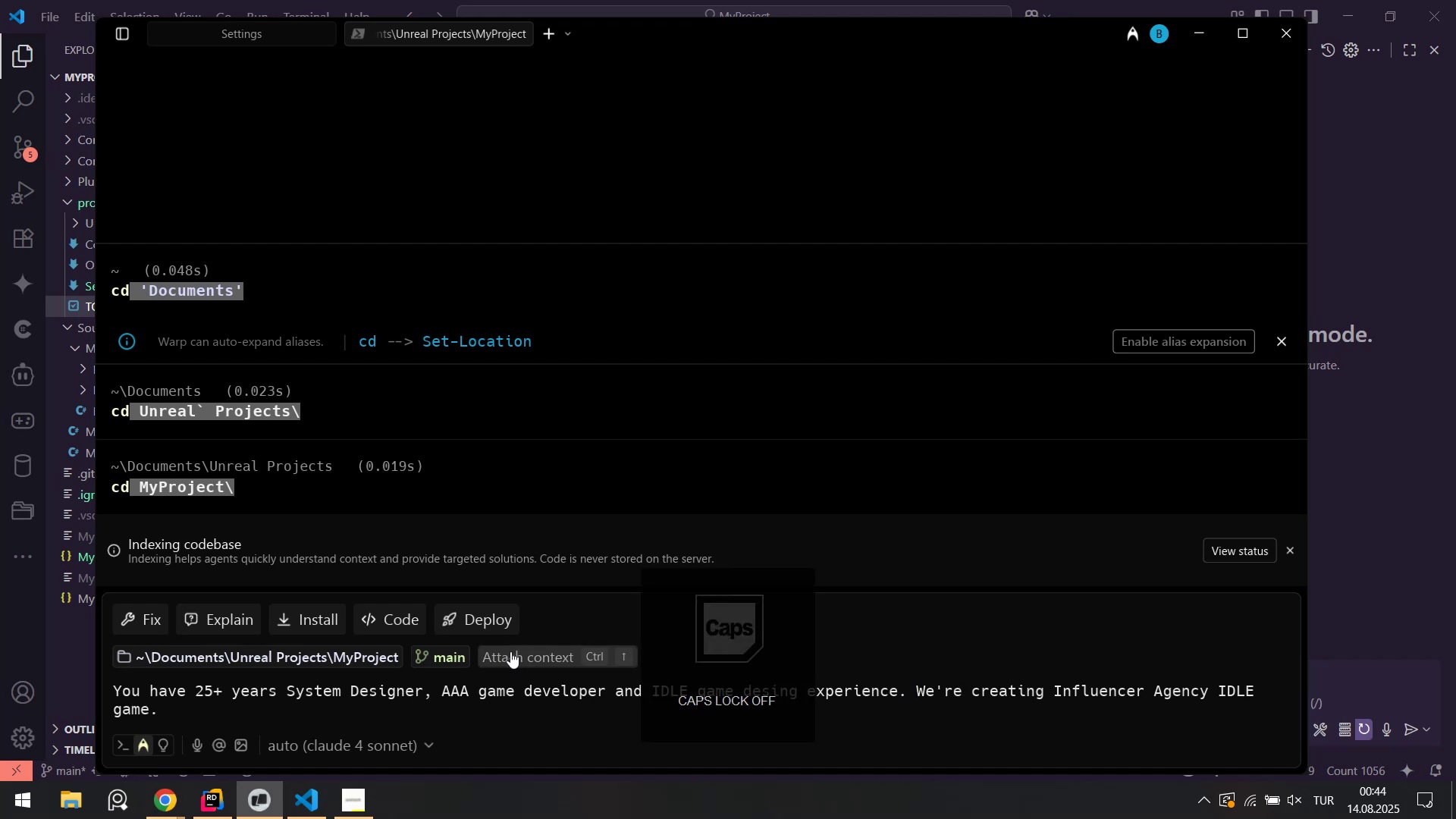 
left_click_drag(start_coordinate=[468, 688], to_coordinate=[447, 688])
 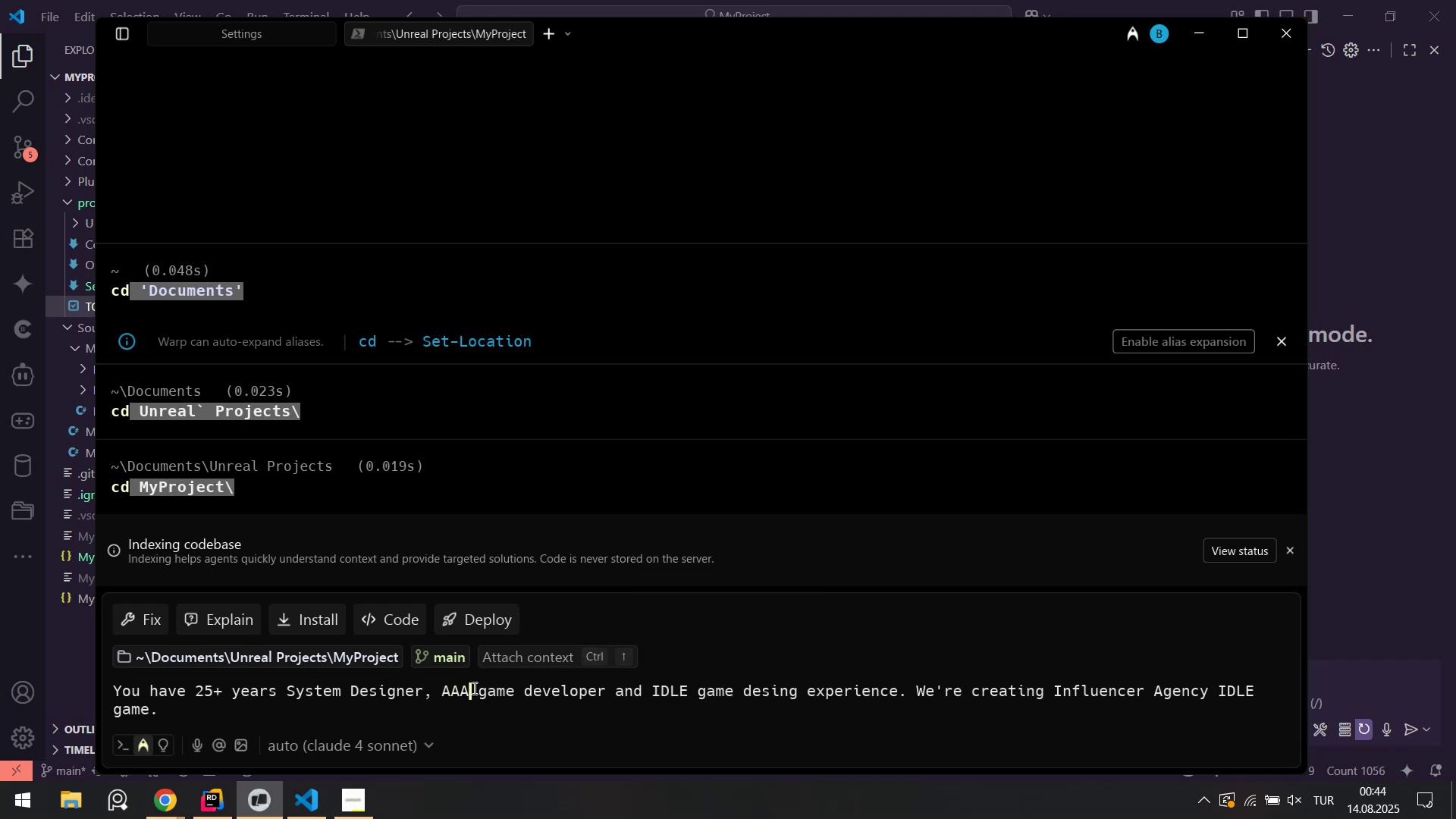 
left_click([473, 688])
 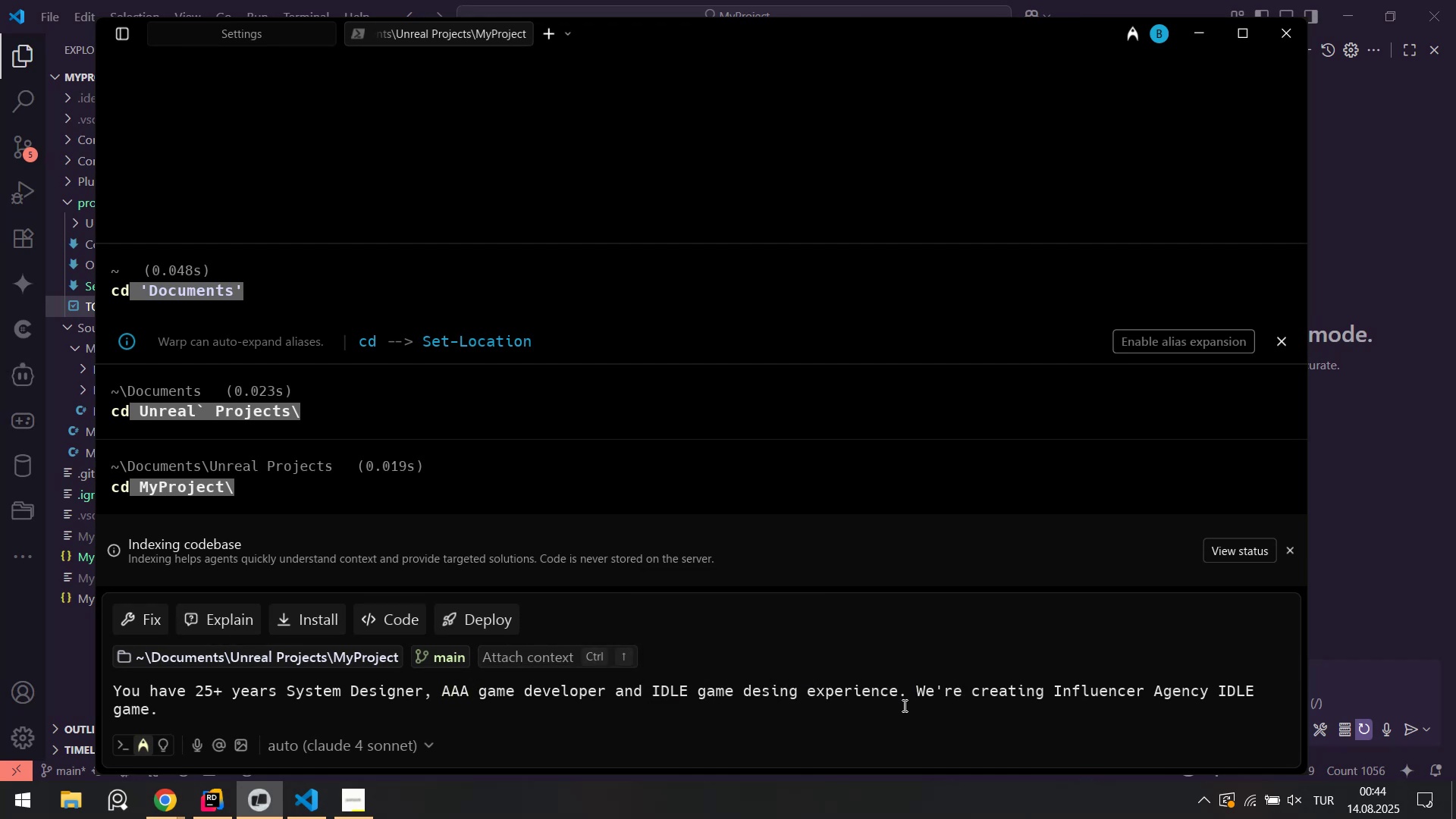 
left_click([918, 692])
 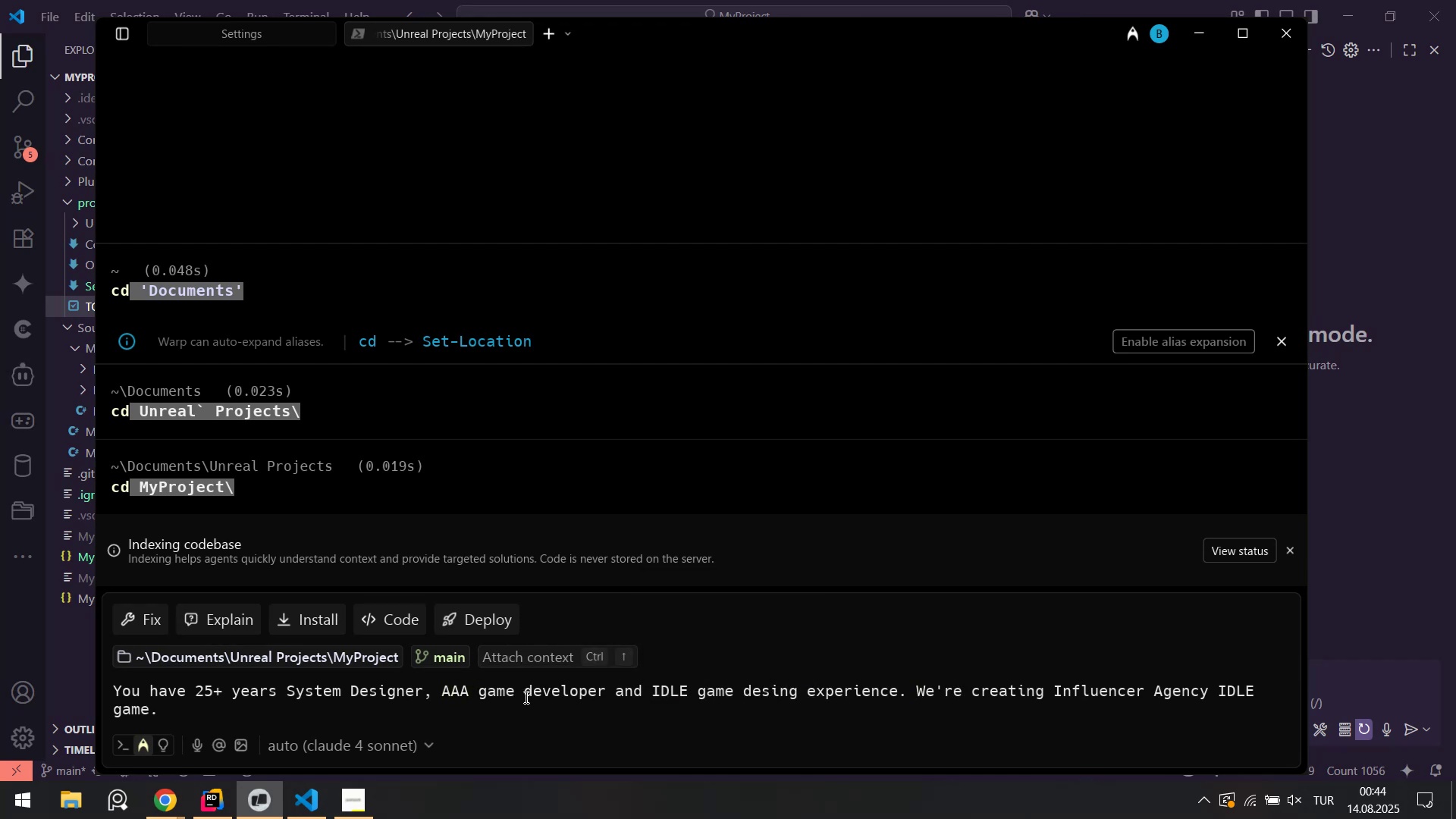 
left_click([519, 700])
 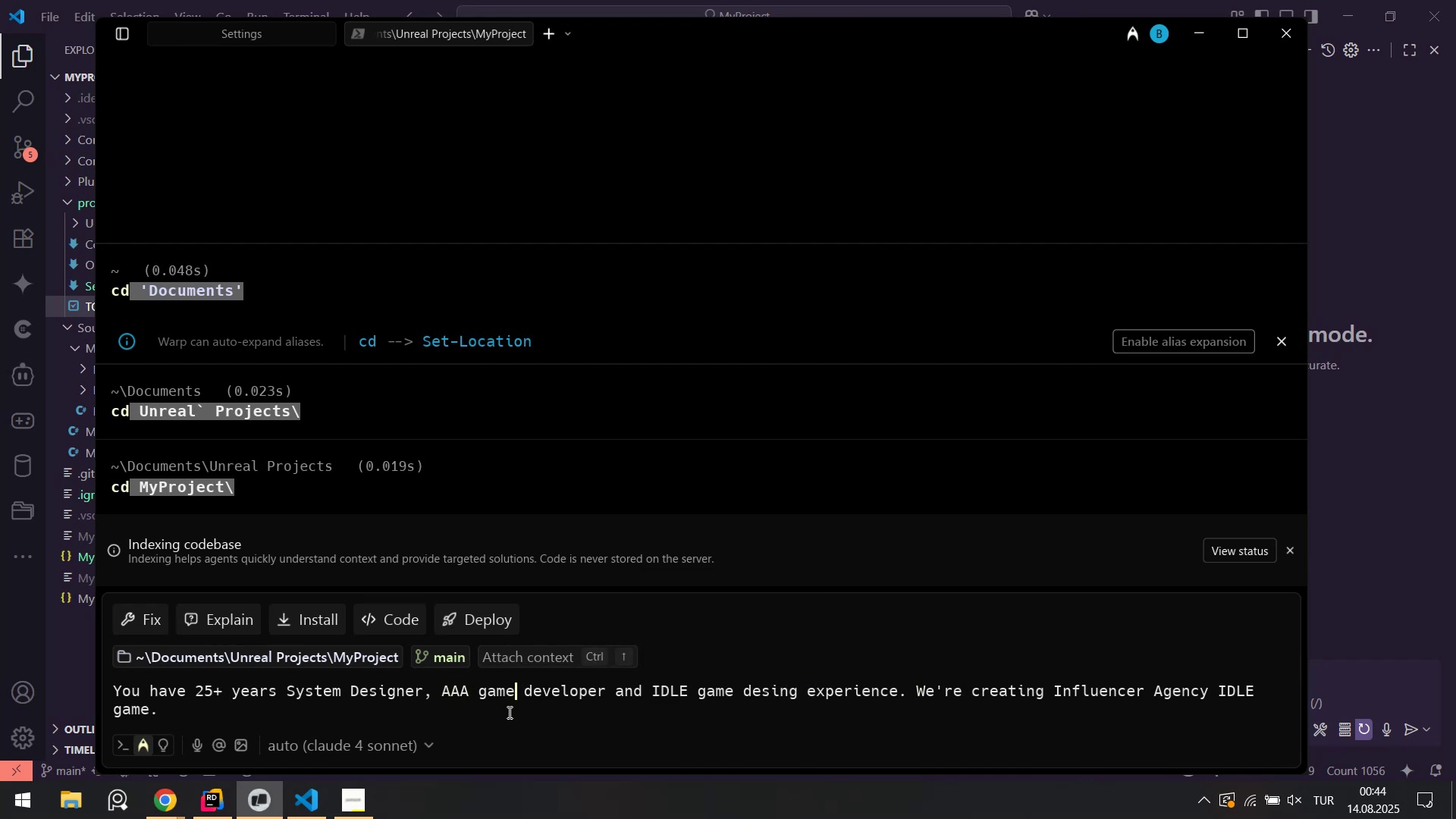 
left_click([509, 712])
 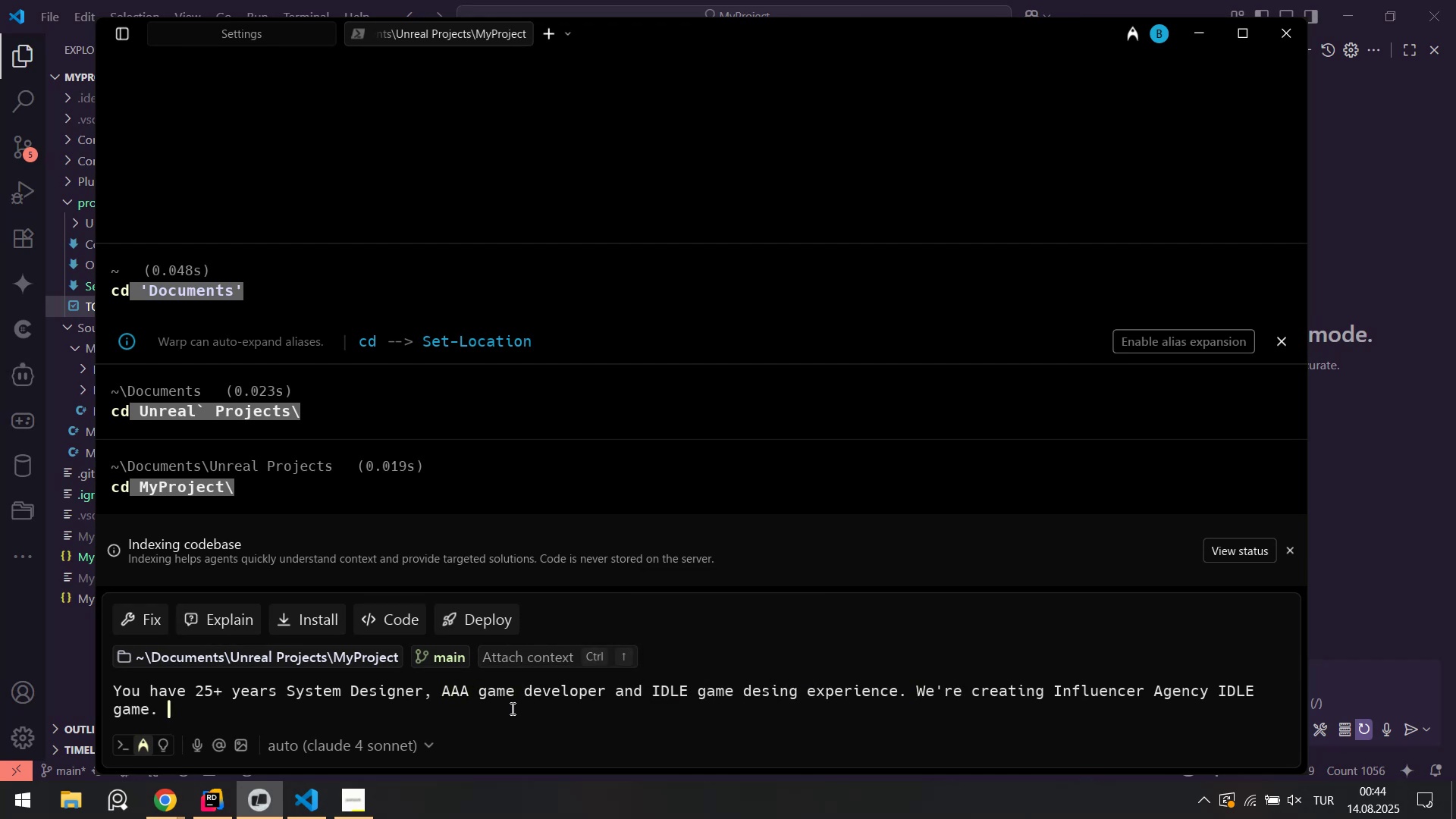 
key(Backspace)
key(Backspace)
type( on Unreal ENg')
key(Backspace)
key(Backspace)
key(Backspace)
type(ng'ne C++)
key(Backspace)
key(Backspace)
key(Backspace)
key(Backspace)
key(Backspace)
type(e. For understand our )
 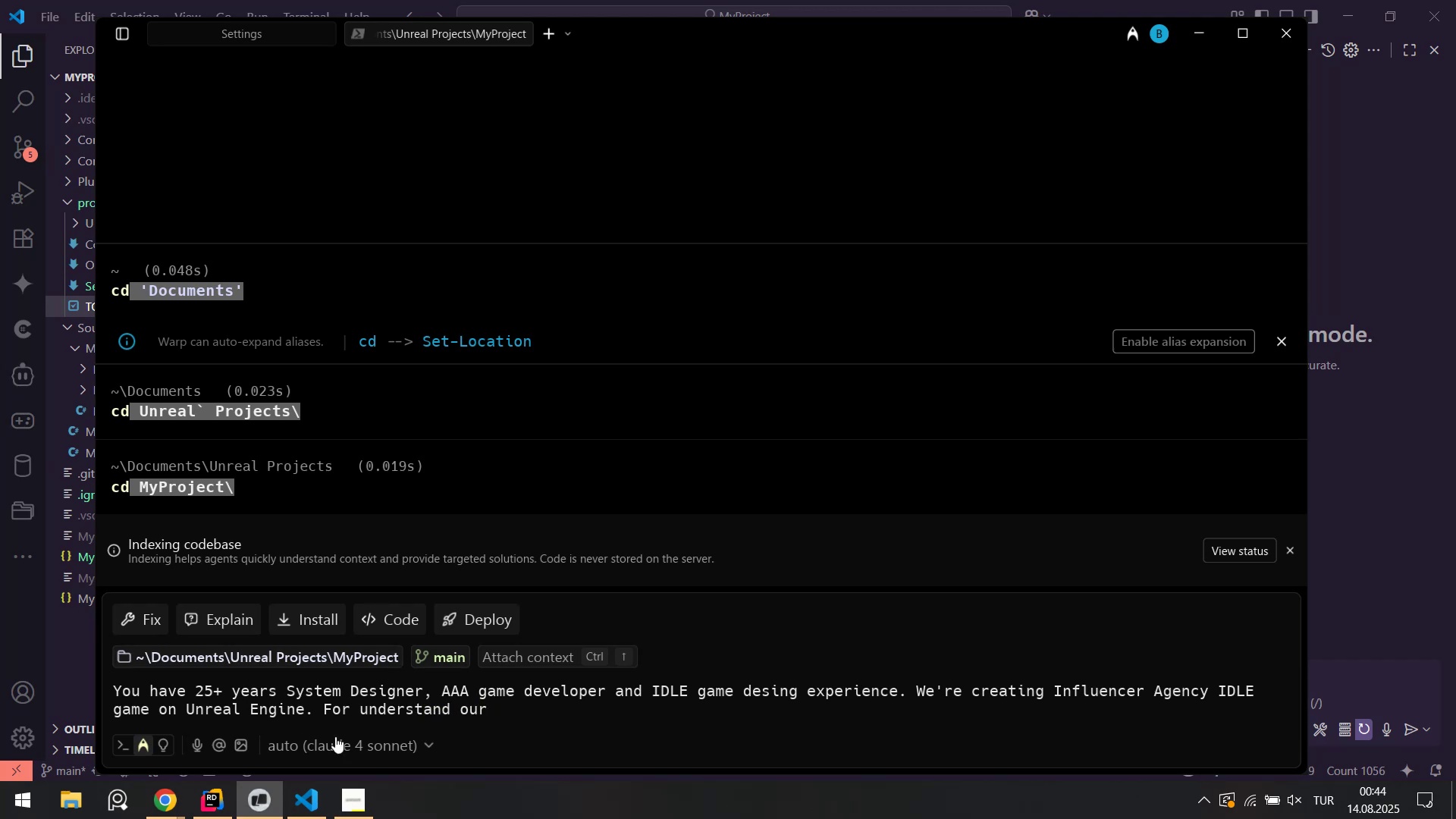 
left_click([335, 745])
 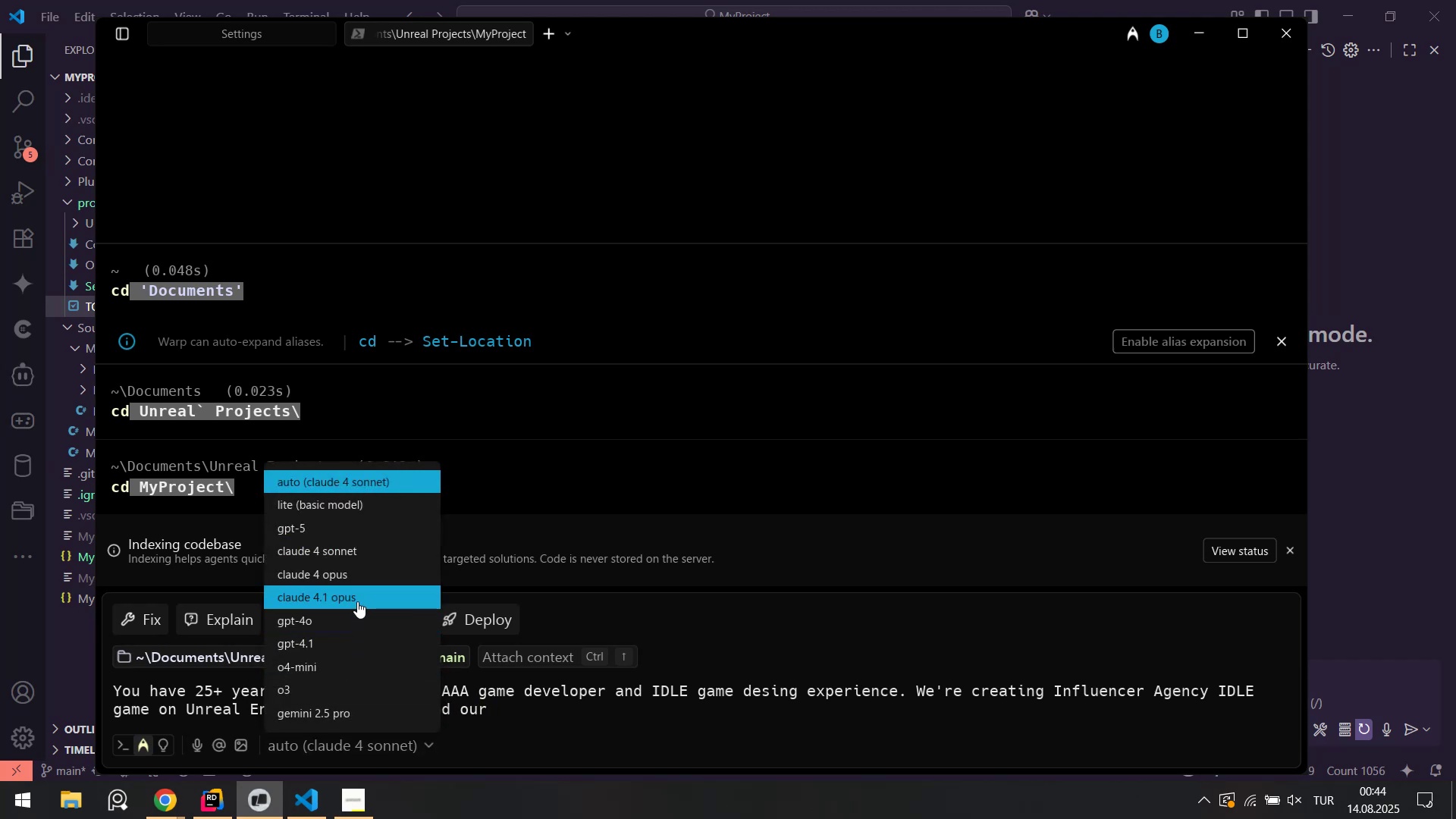 
left_click([357, 601])
 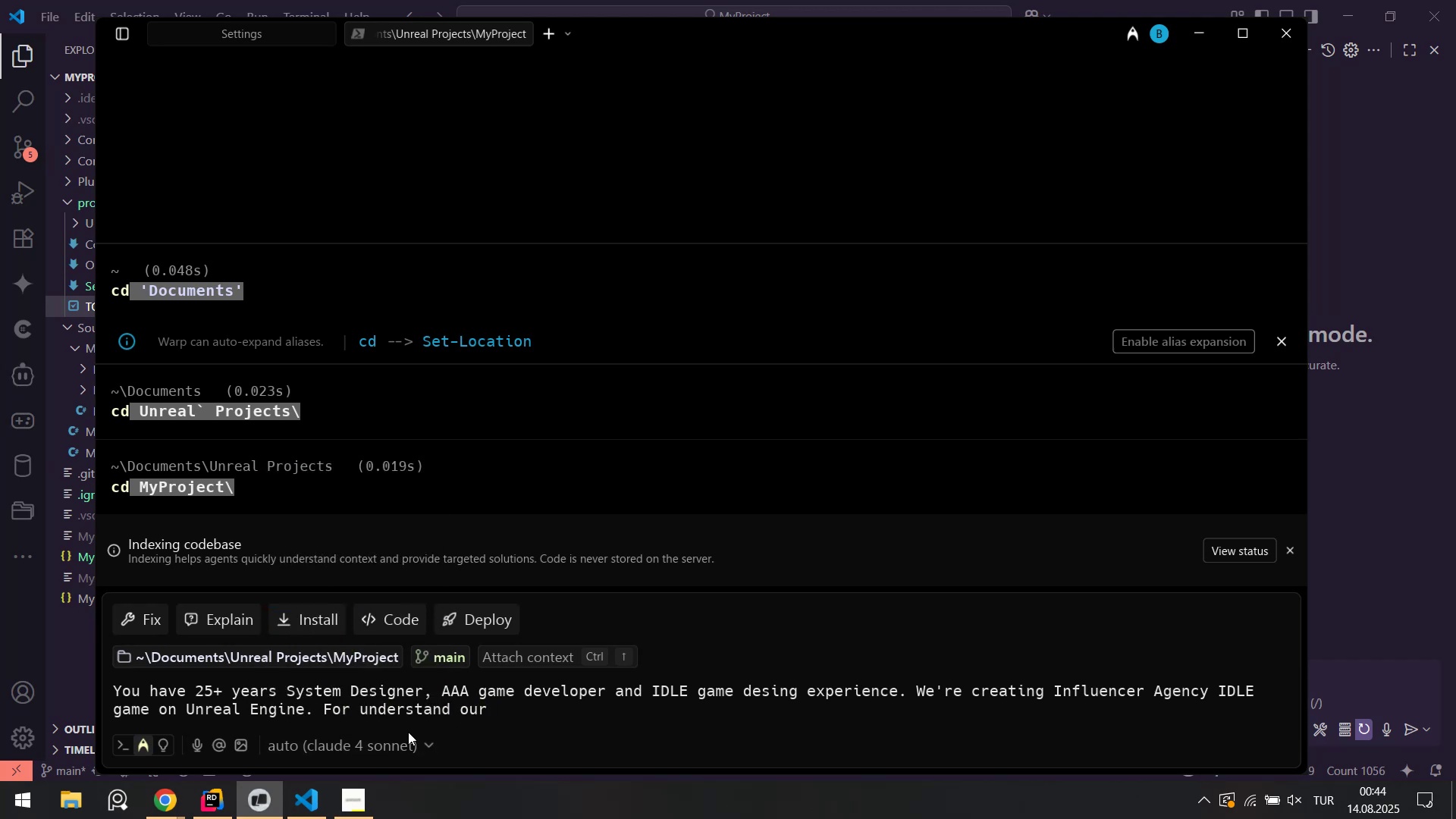 
left_click([386, 752])
 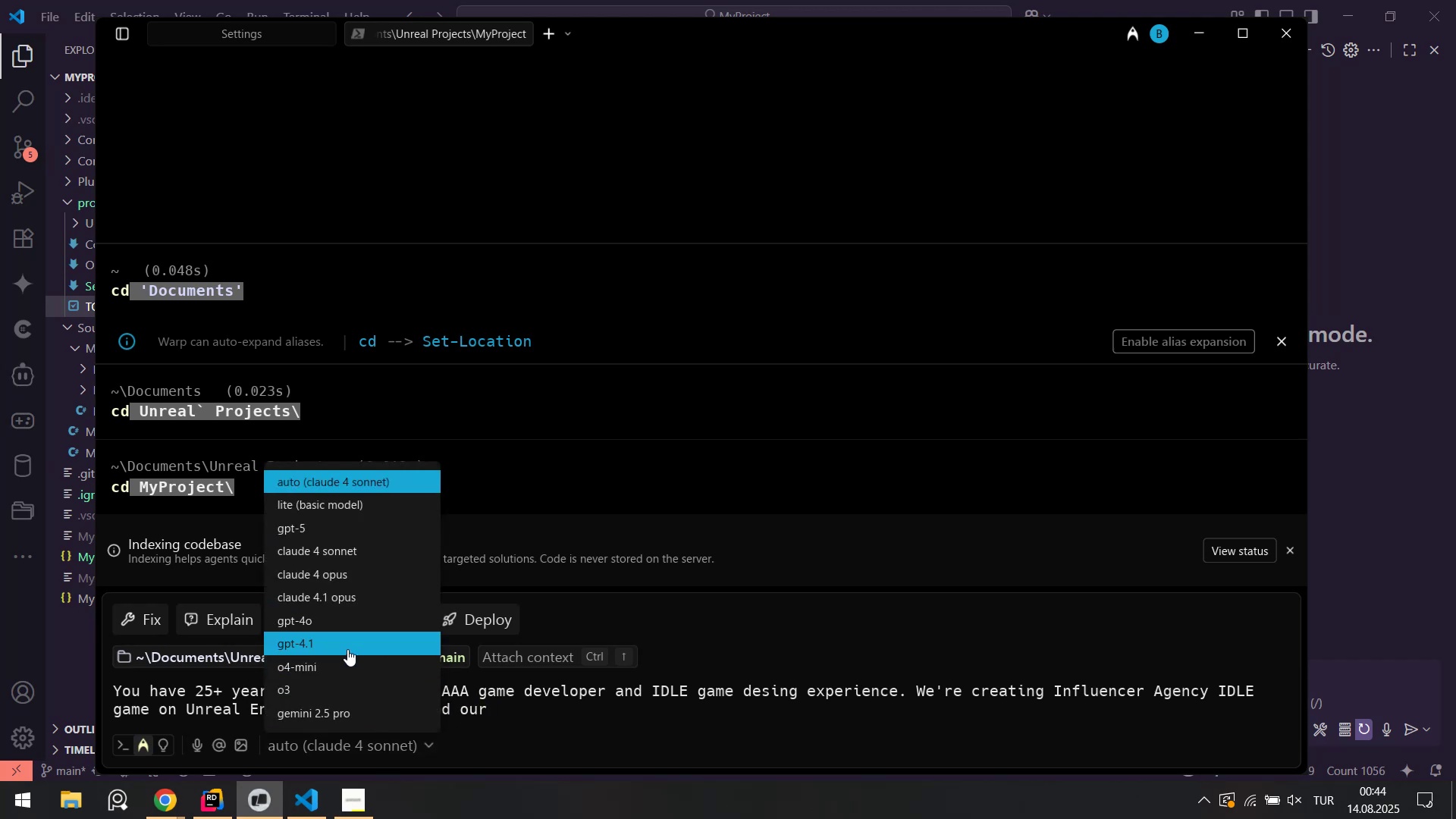 
left_click([347, 649])
 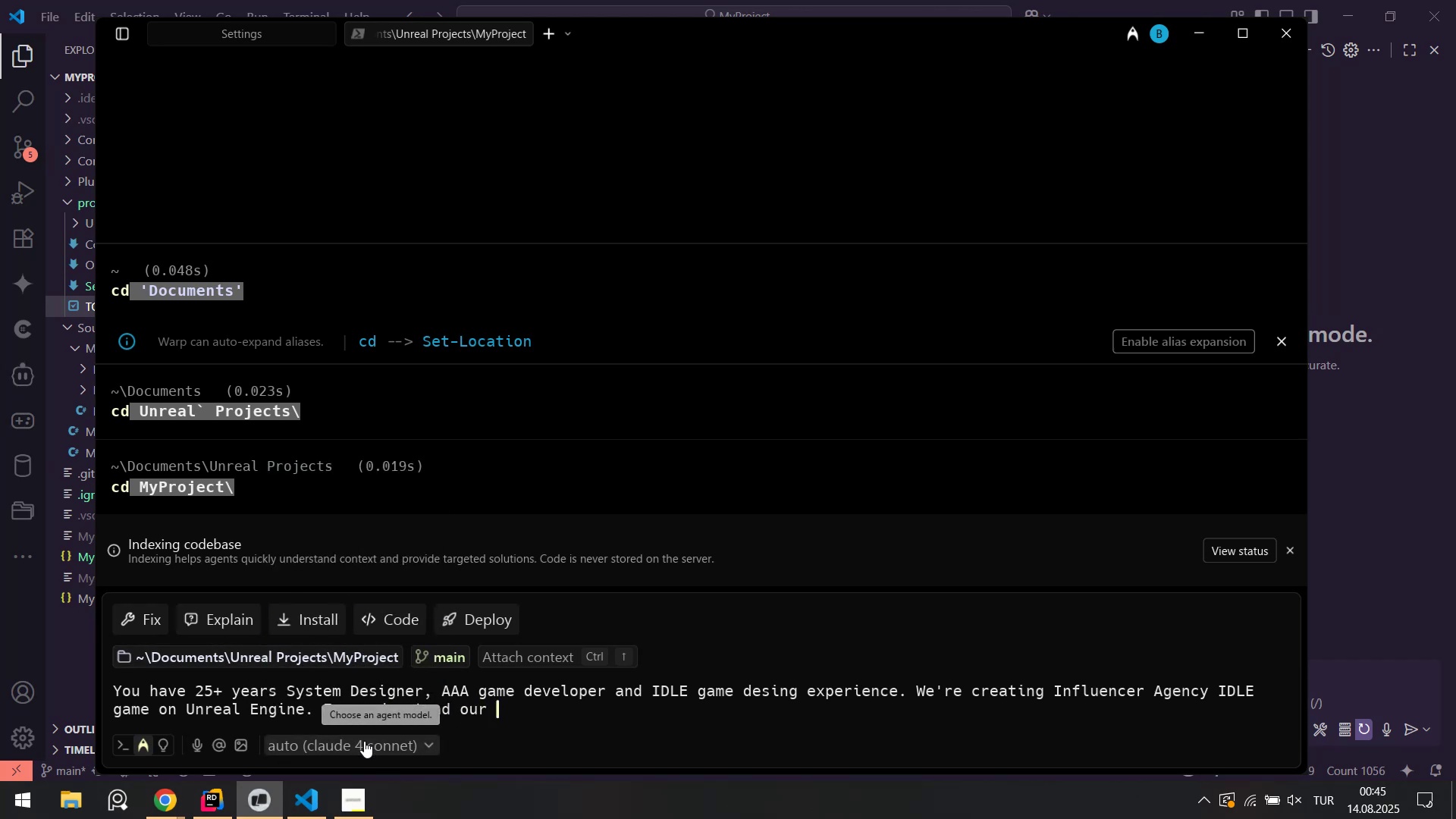 
left_click([364, 741])
 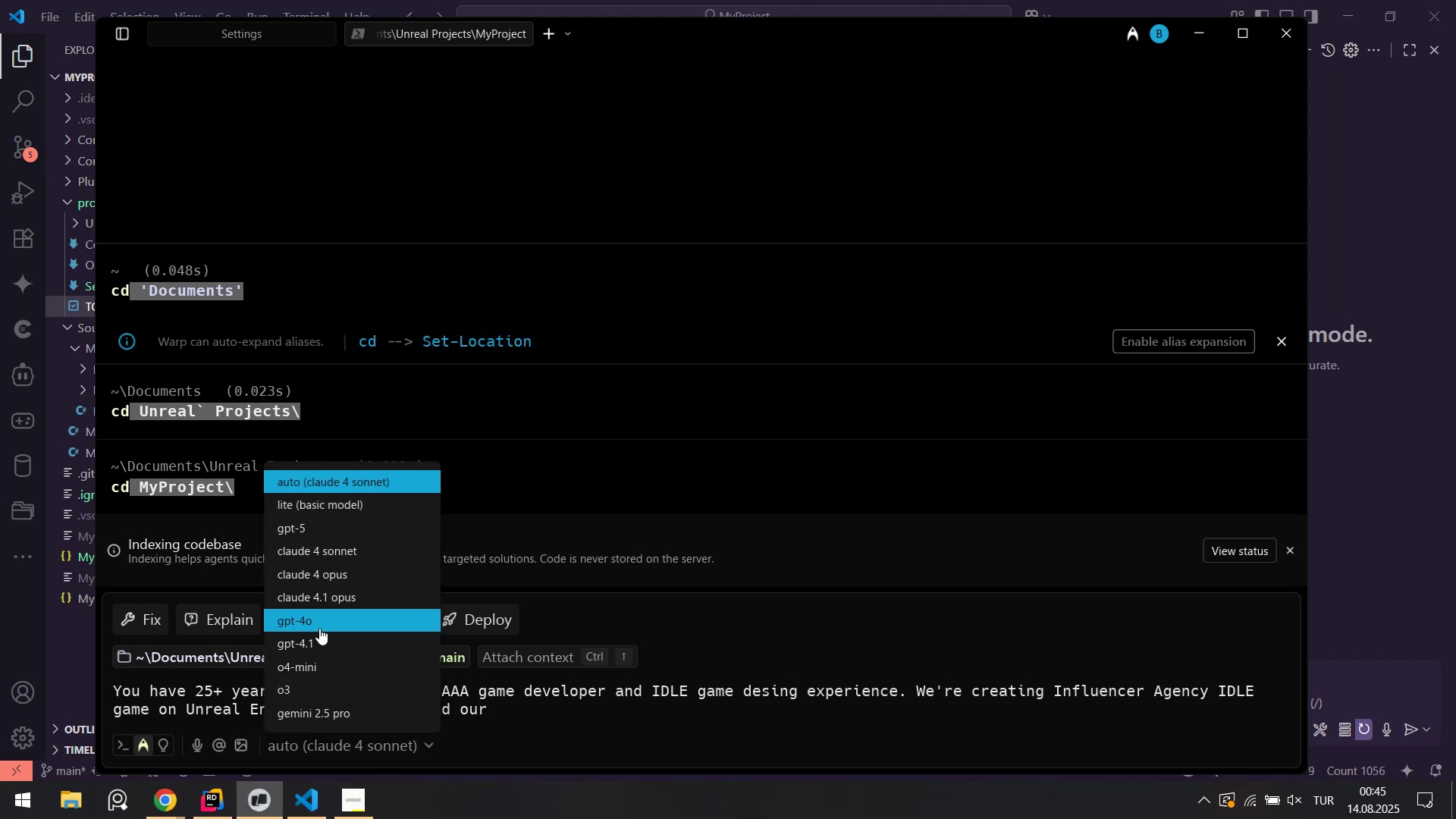 
left_click([319, 627])
 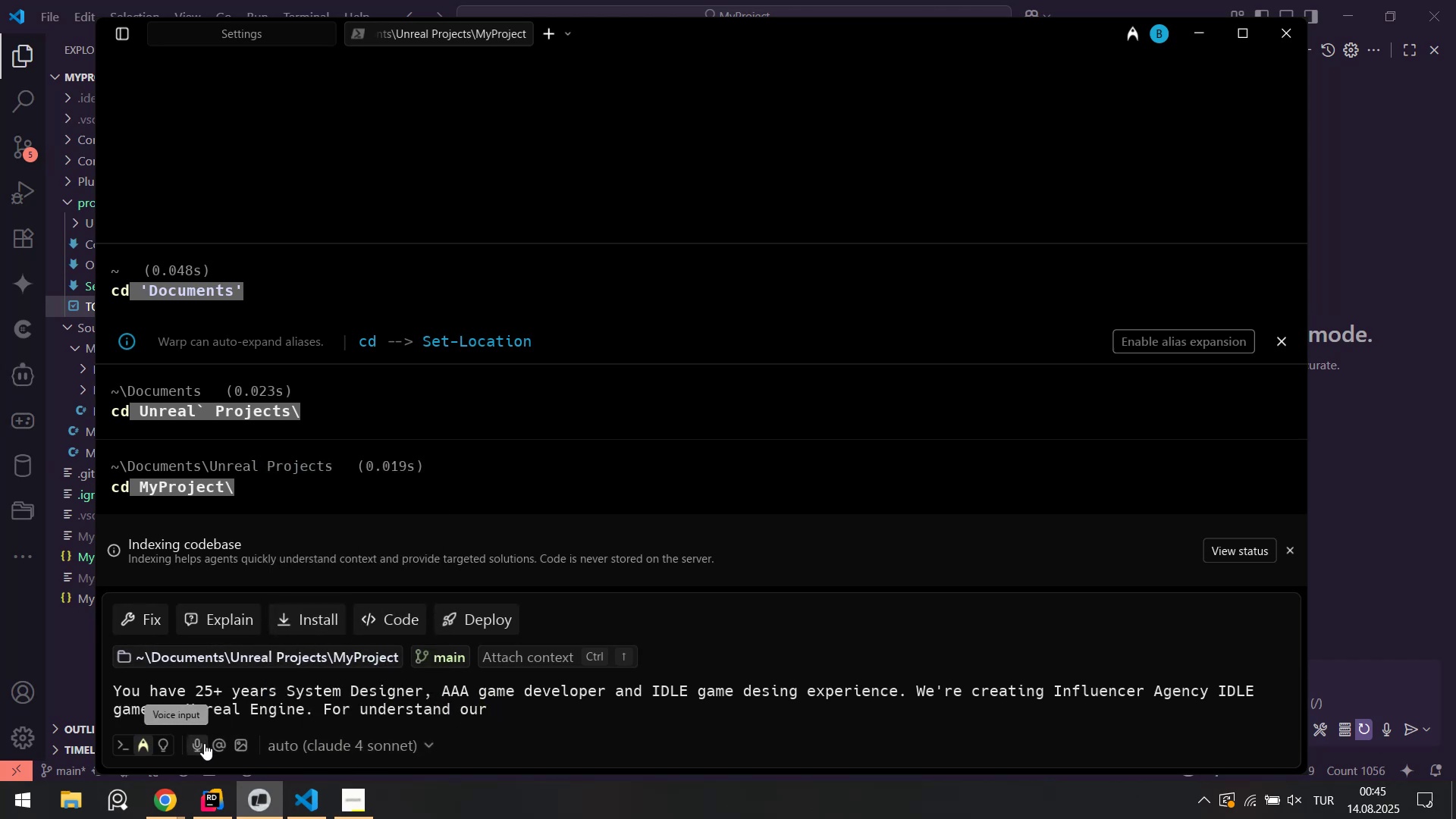 
left_click([166, 745])
 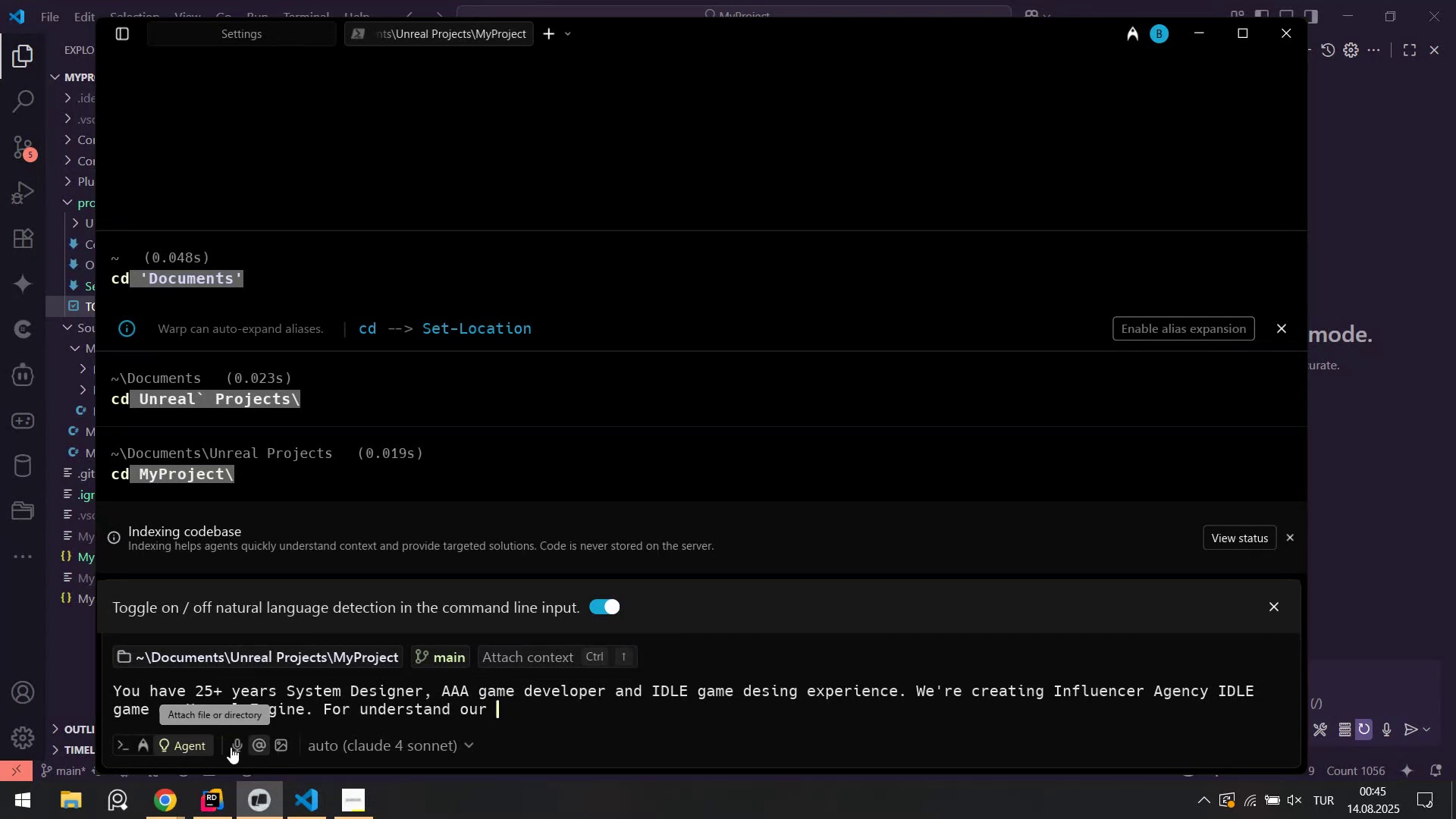 
left_click([362, 745])
 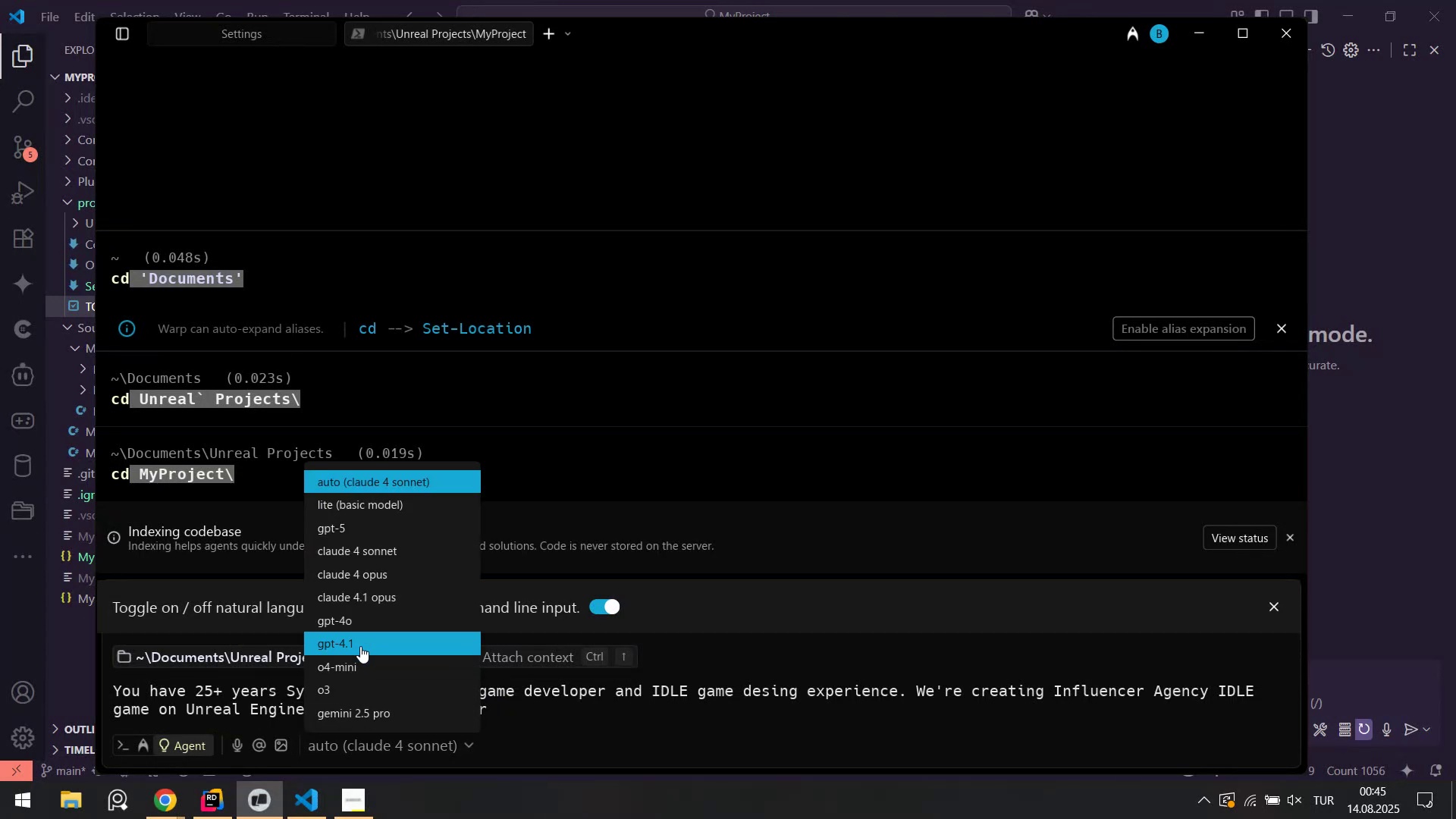 
double_click([360, 646])
 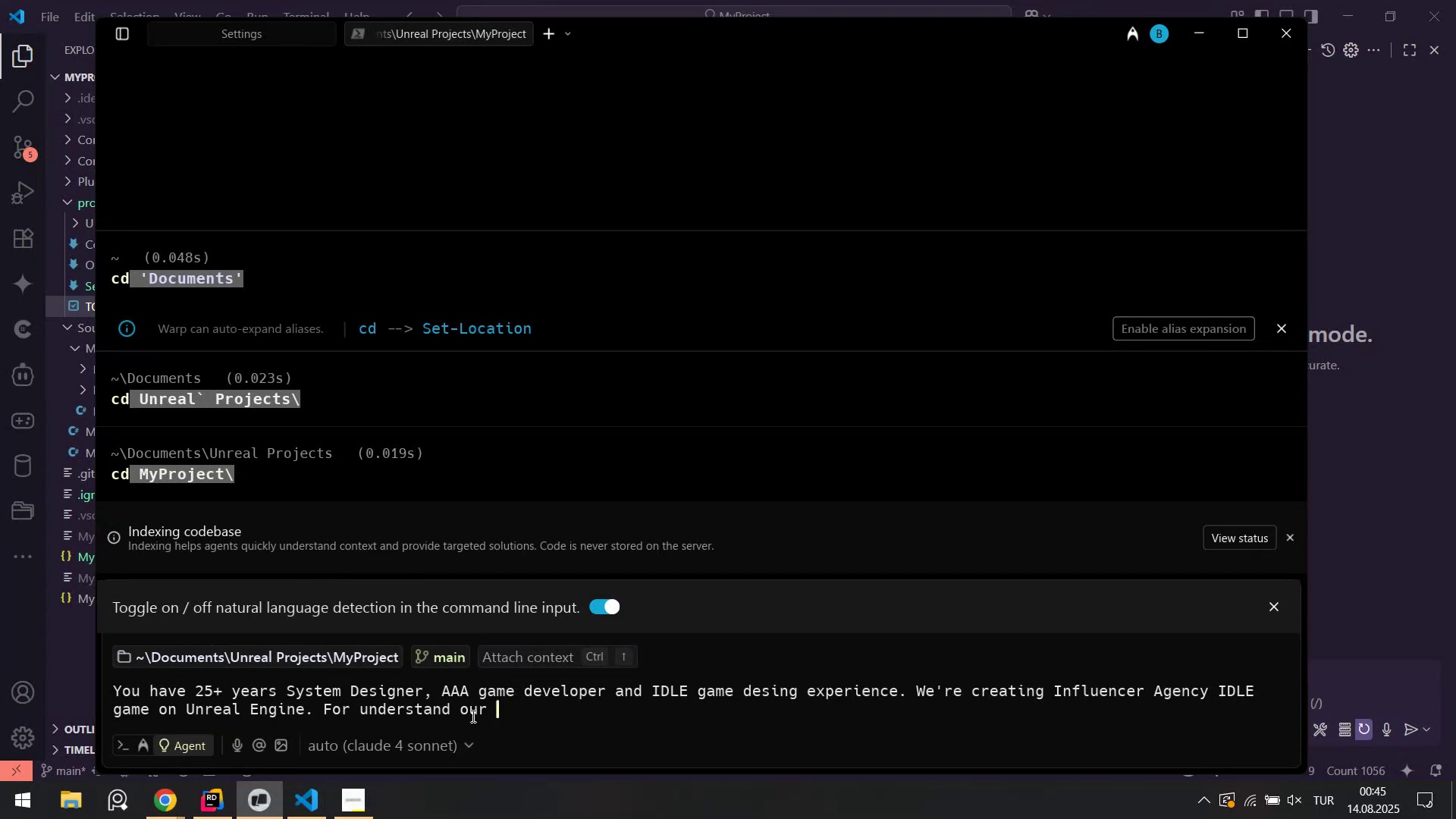 
left_click([490, 714])
 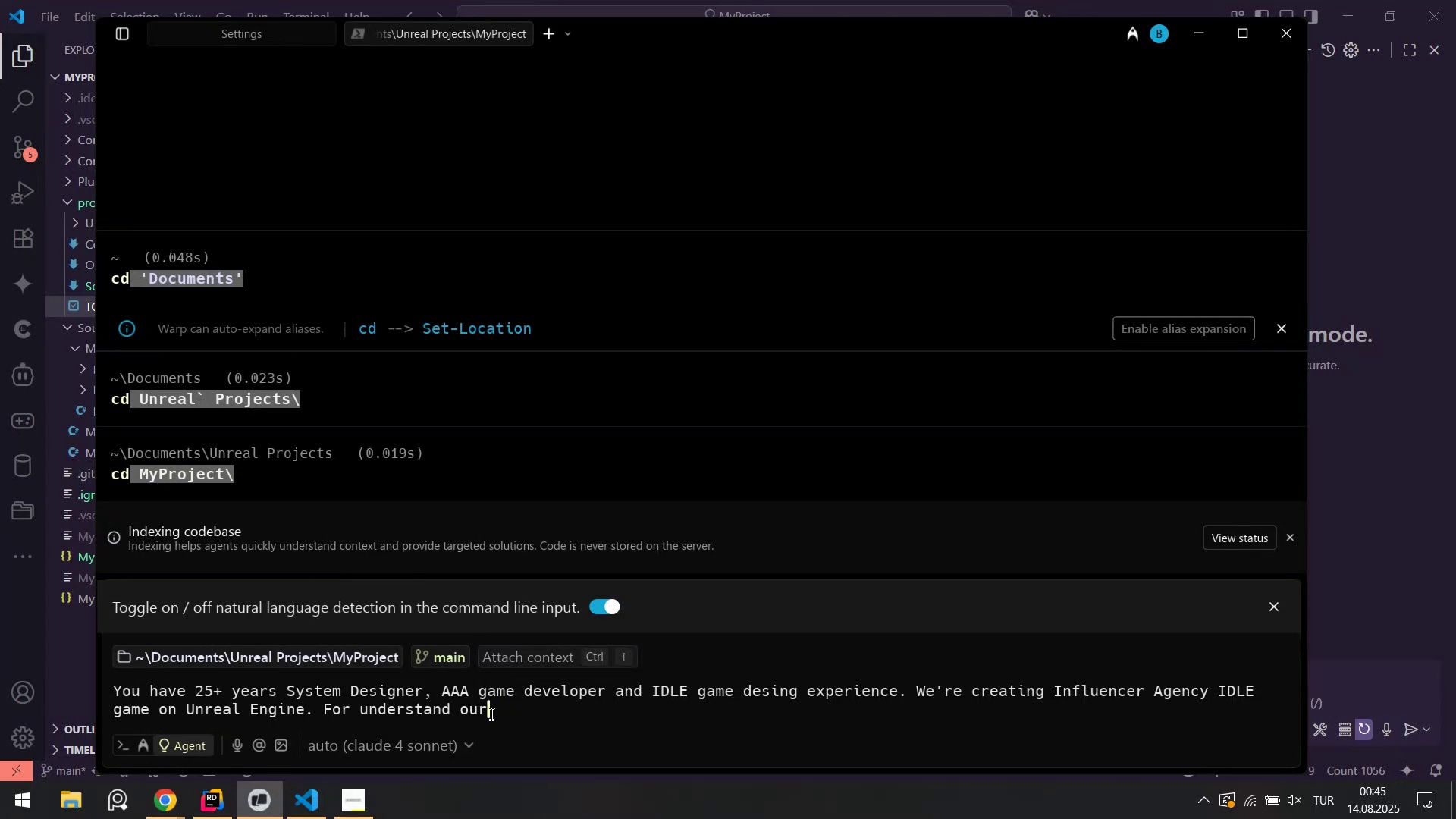 
key(Control+A)
 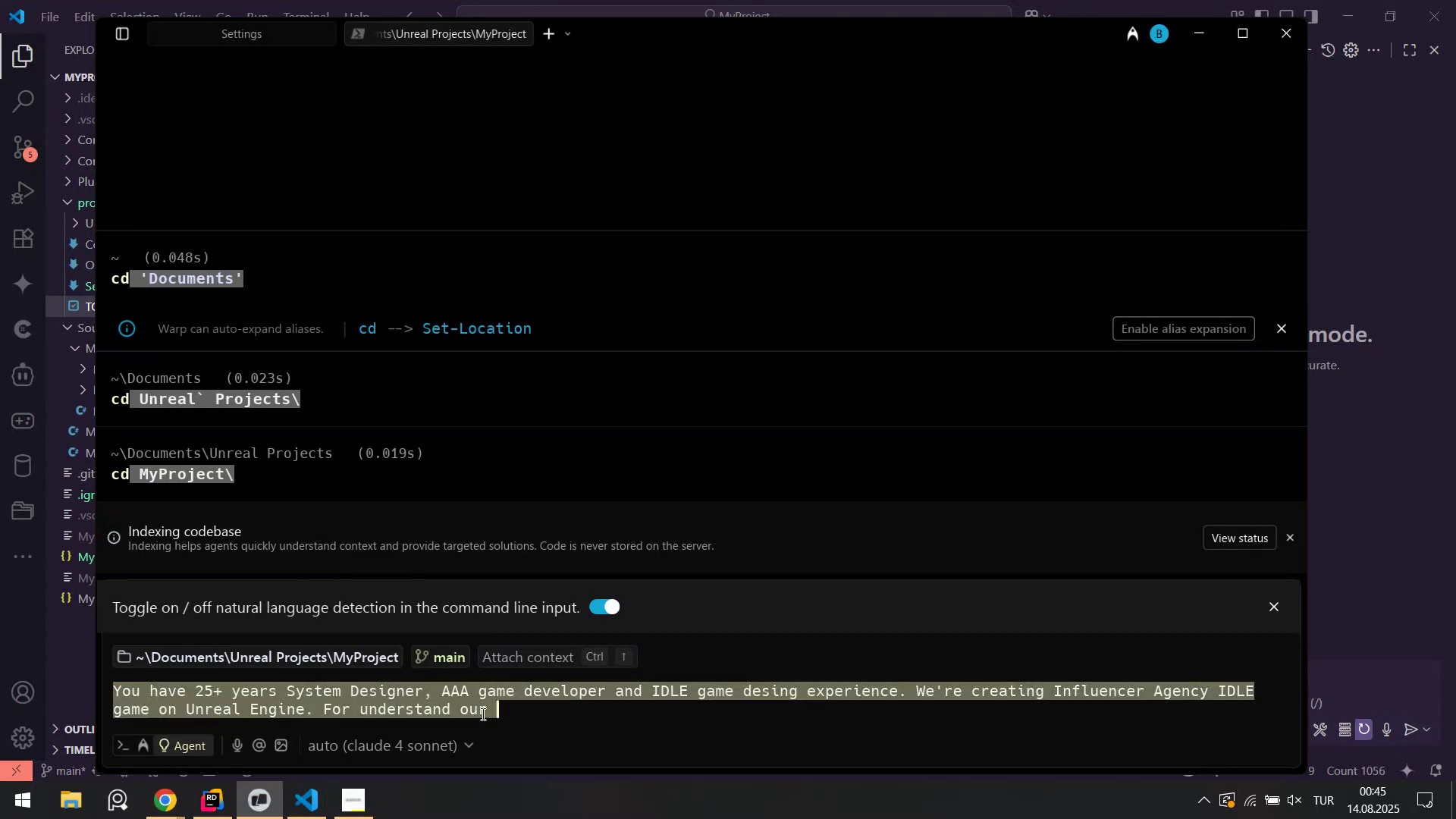 
key(Control+X)
 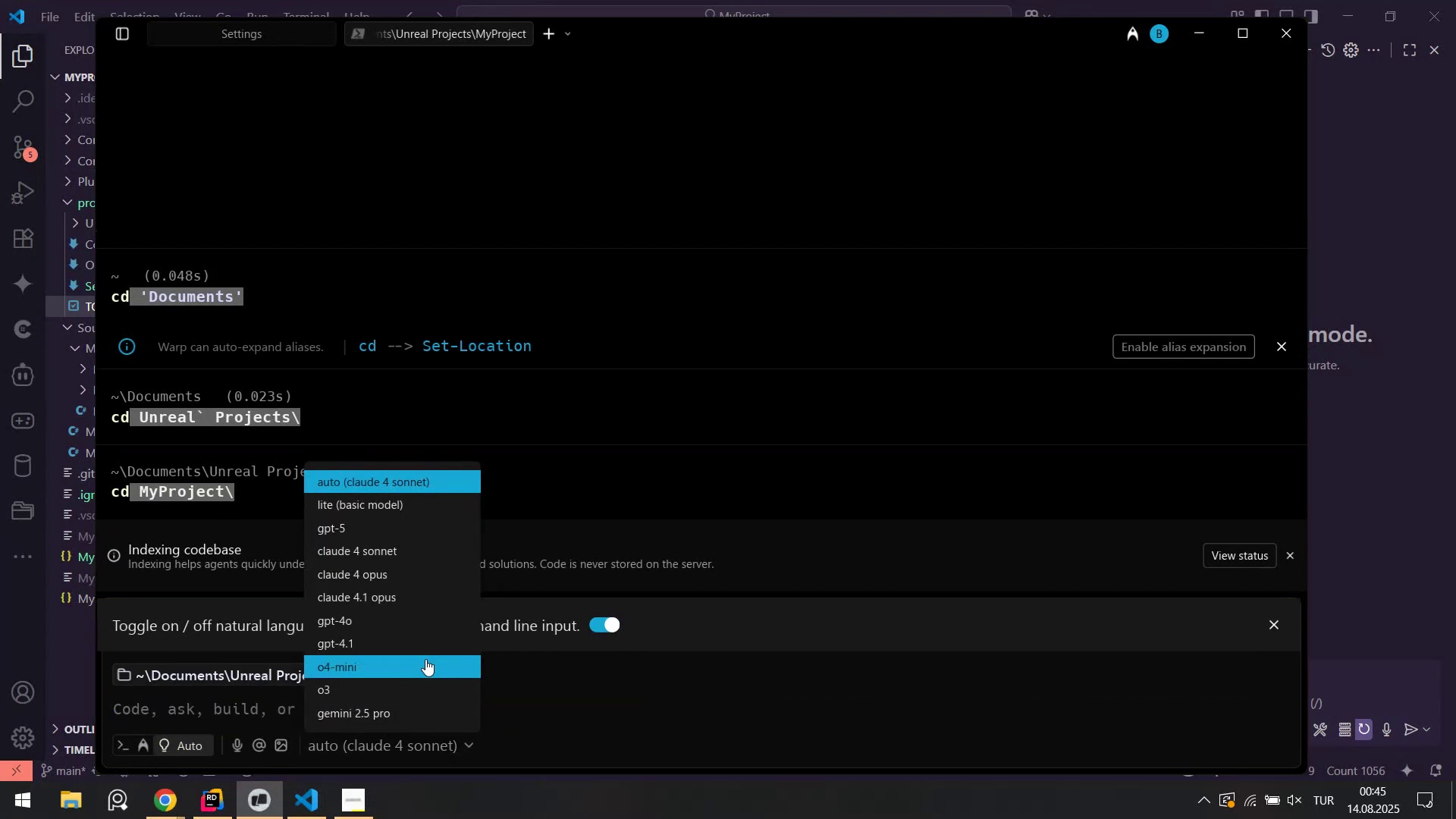 
double_click([425, 657])
 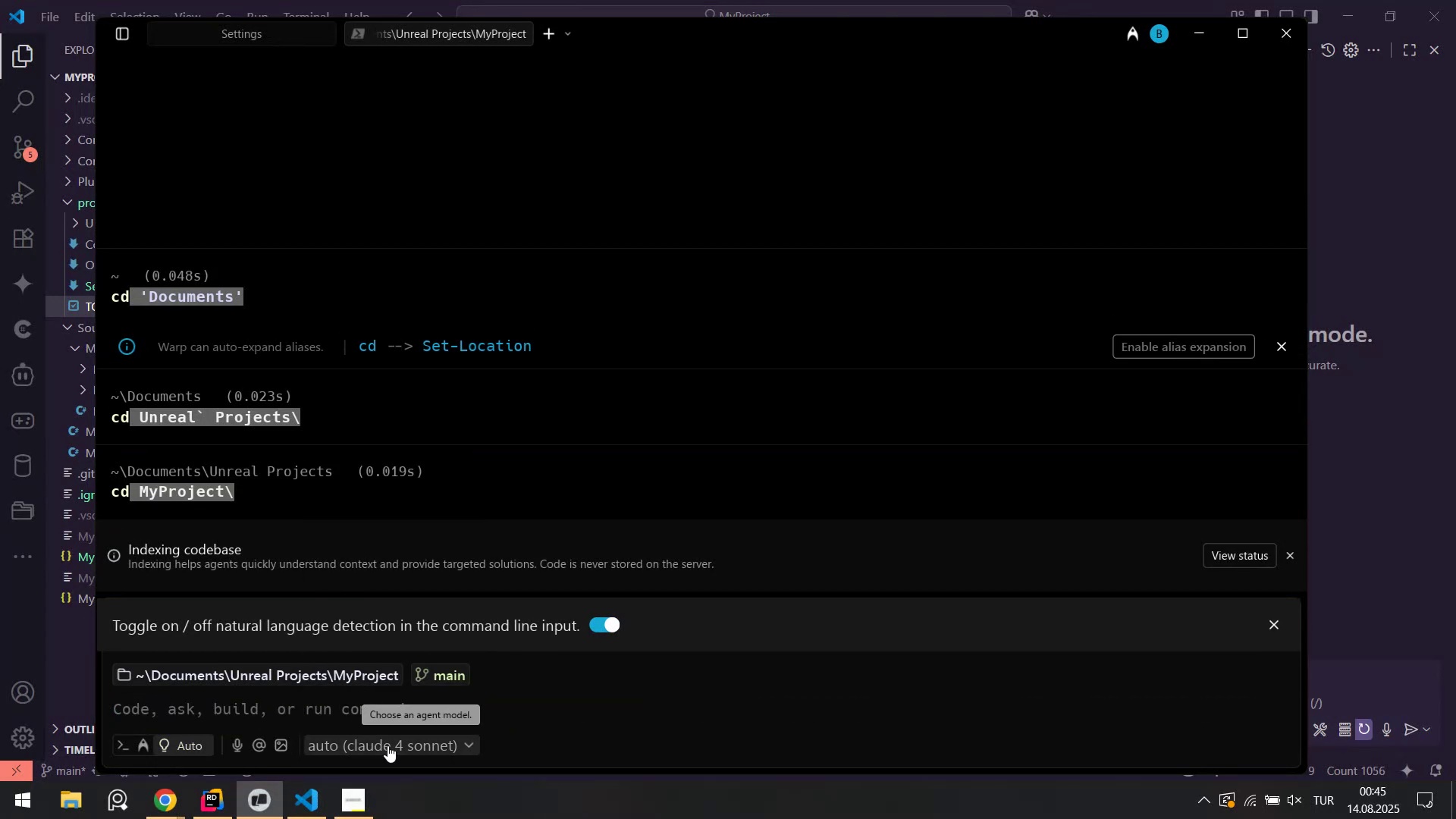 
left_click([388, 745])
 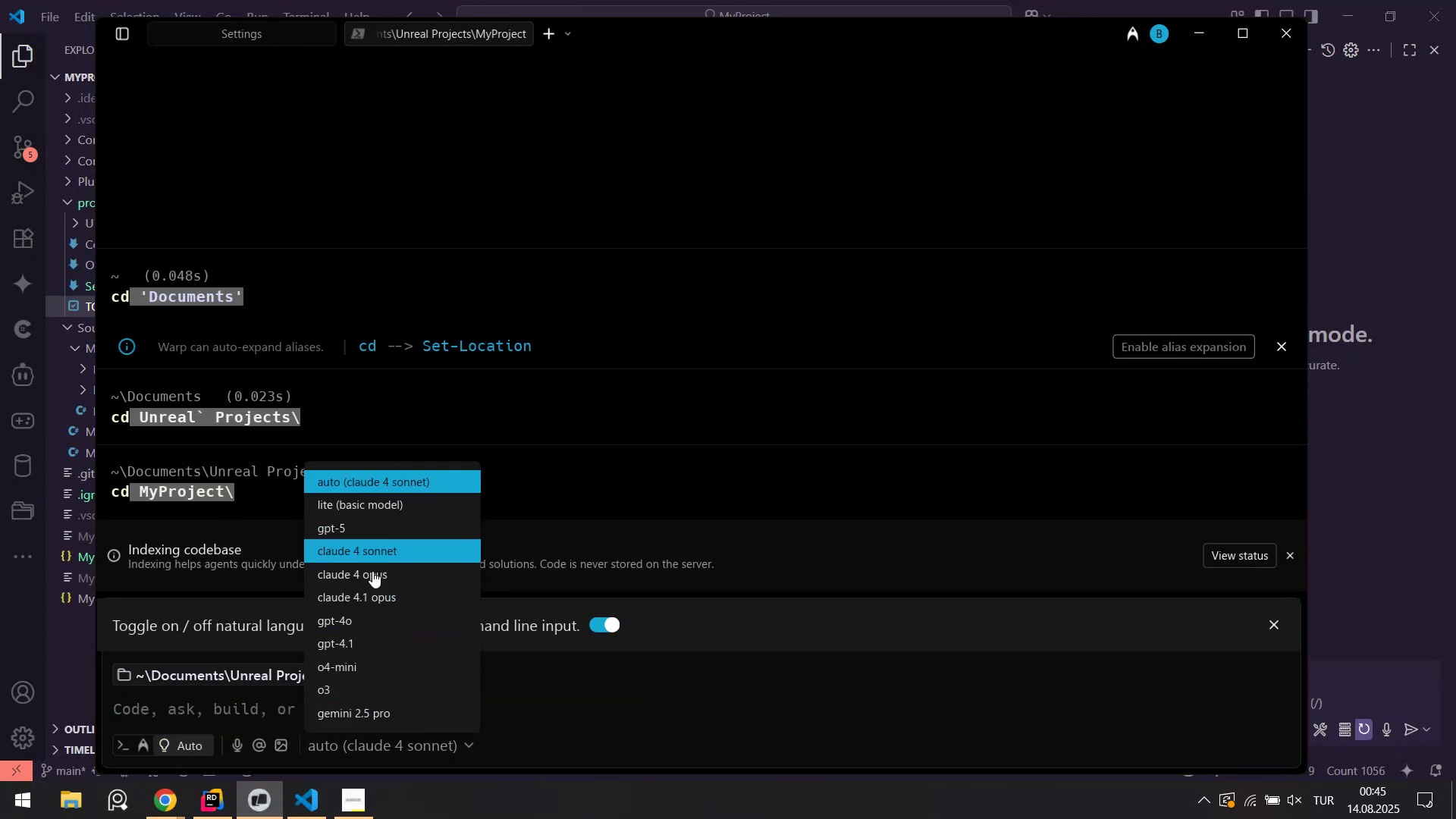 
left_click([370, 688])
 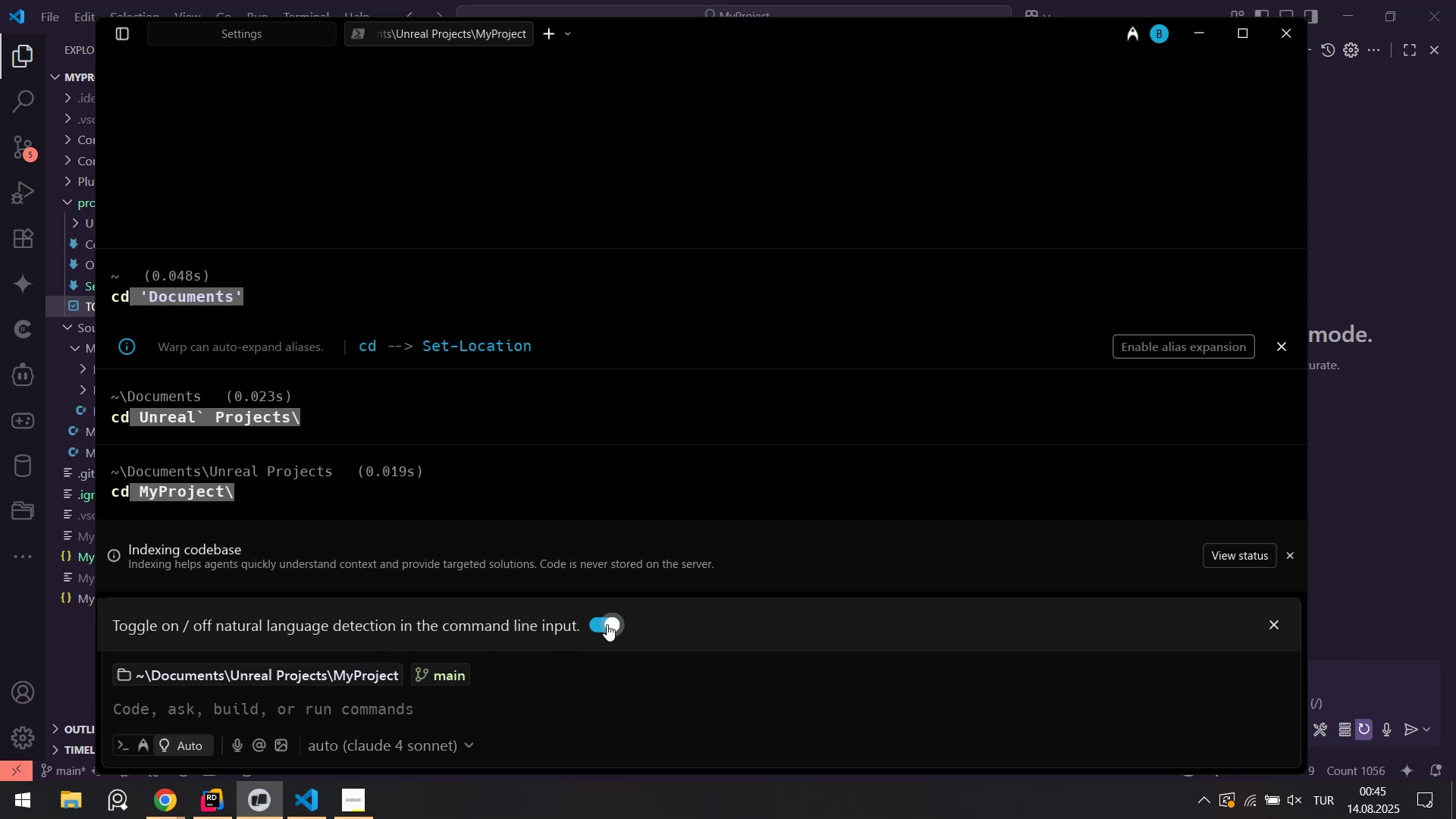 
wait(5.03)
 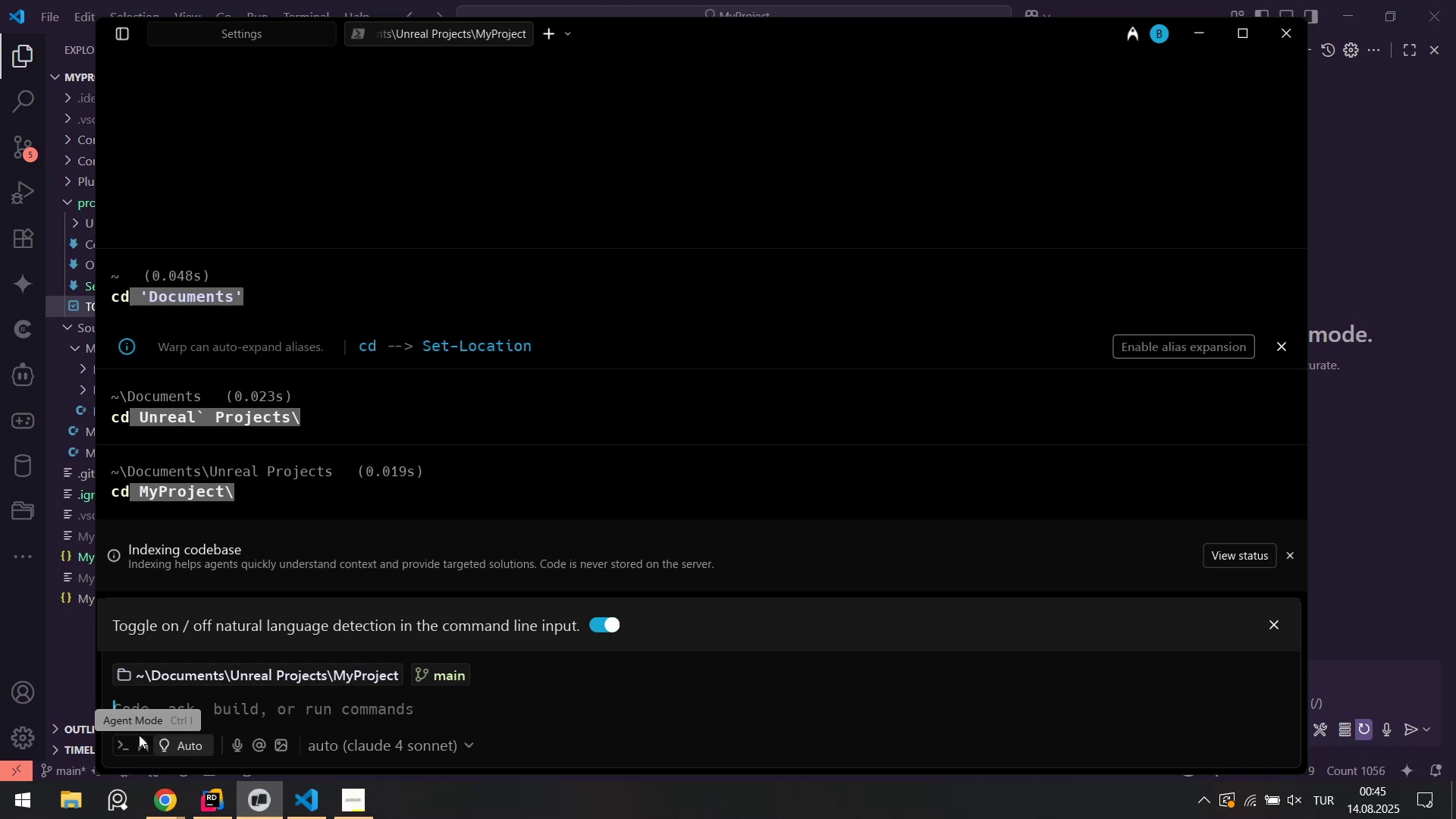 
left_click([1236, 554])
 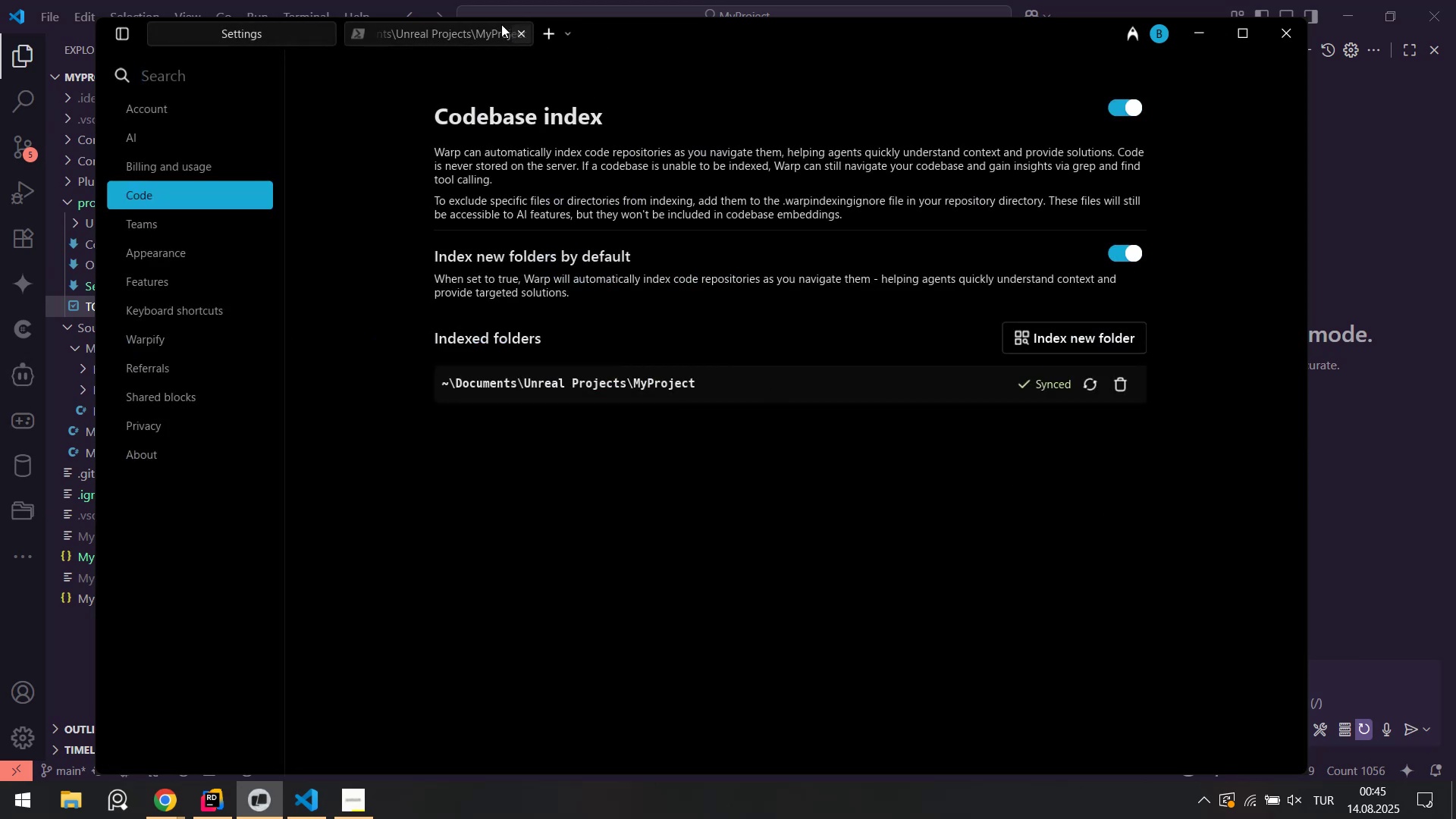 
left_click([377, 38])
 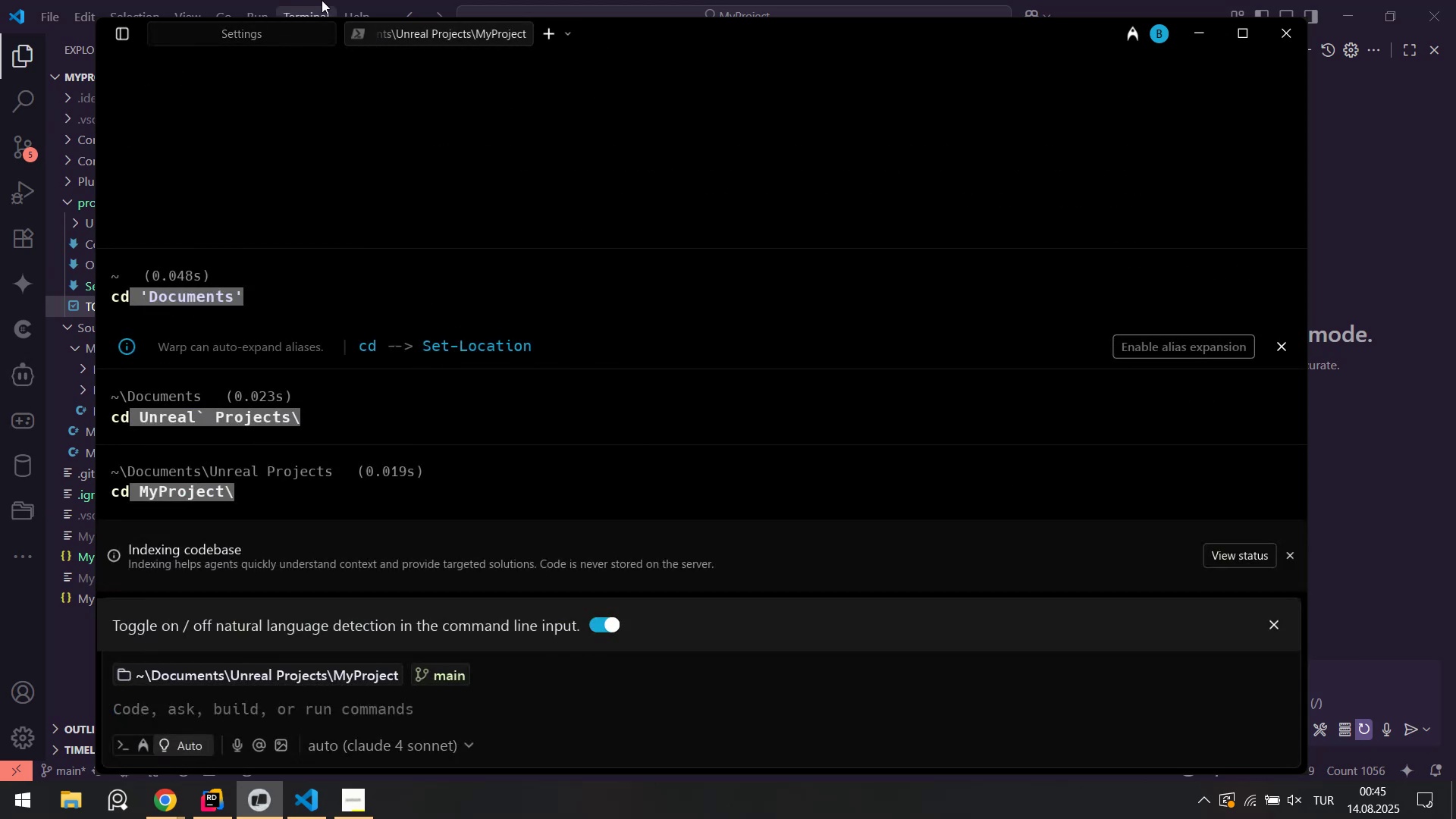 
left_click([322, 33])
 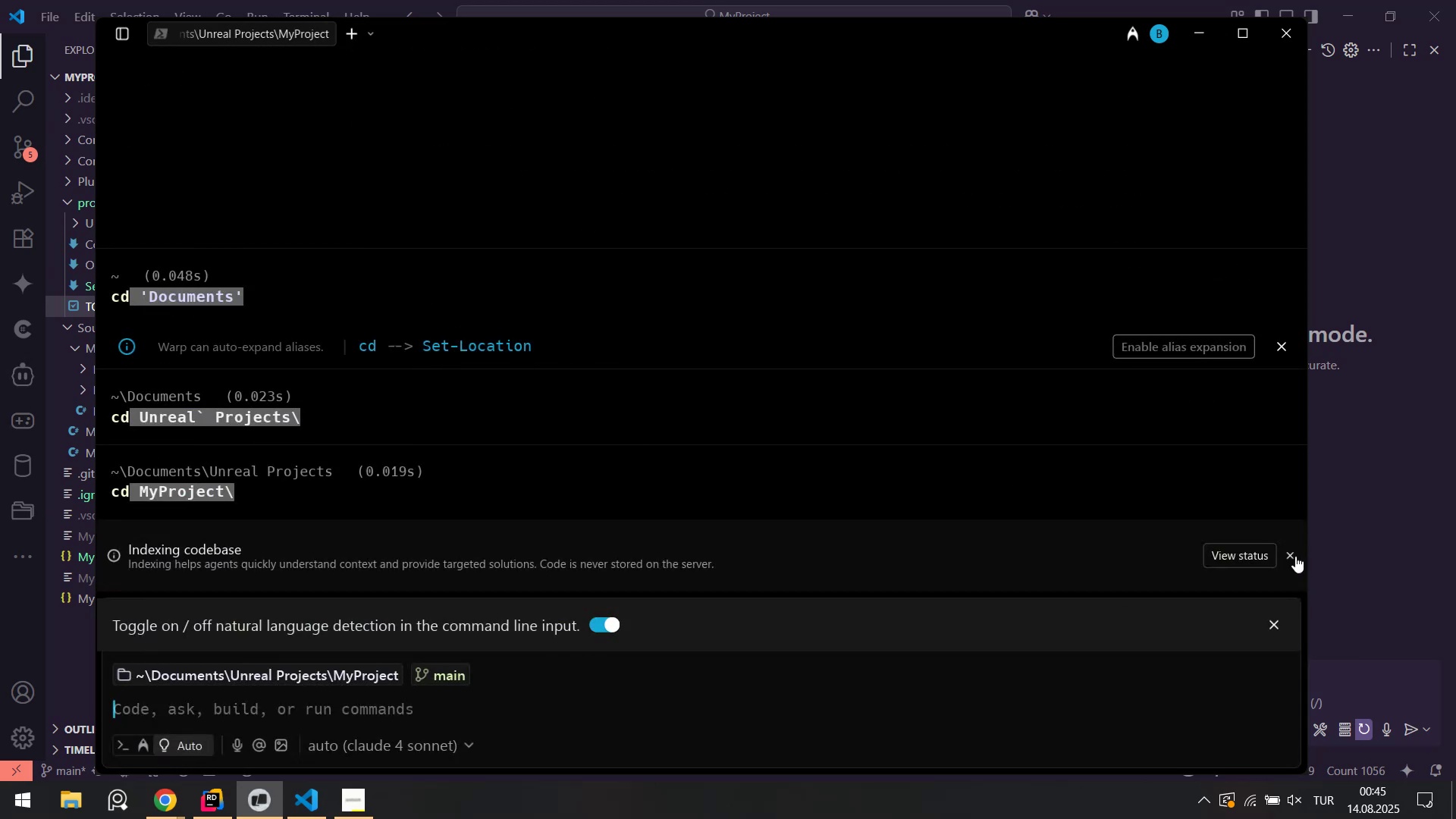 
left_click([1294, 554])
 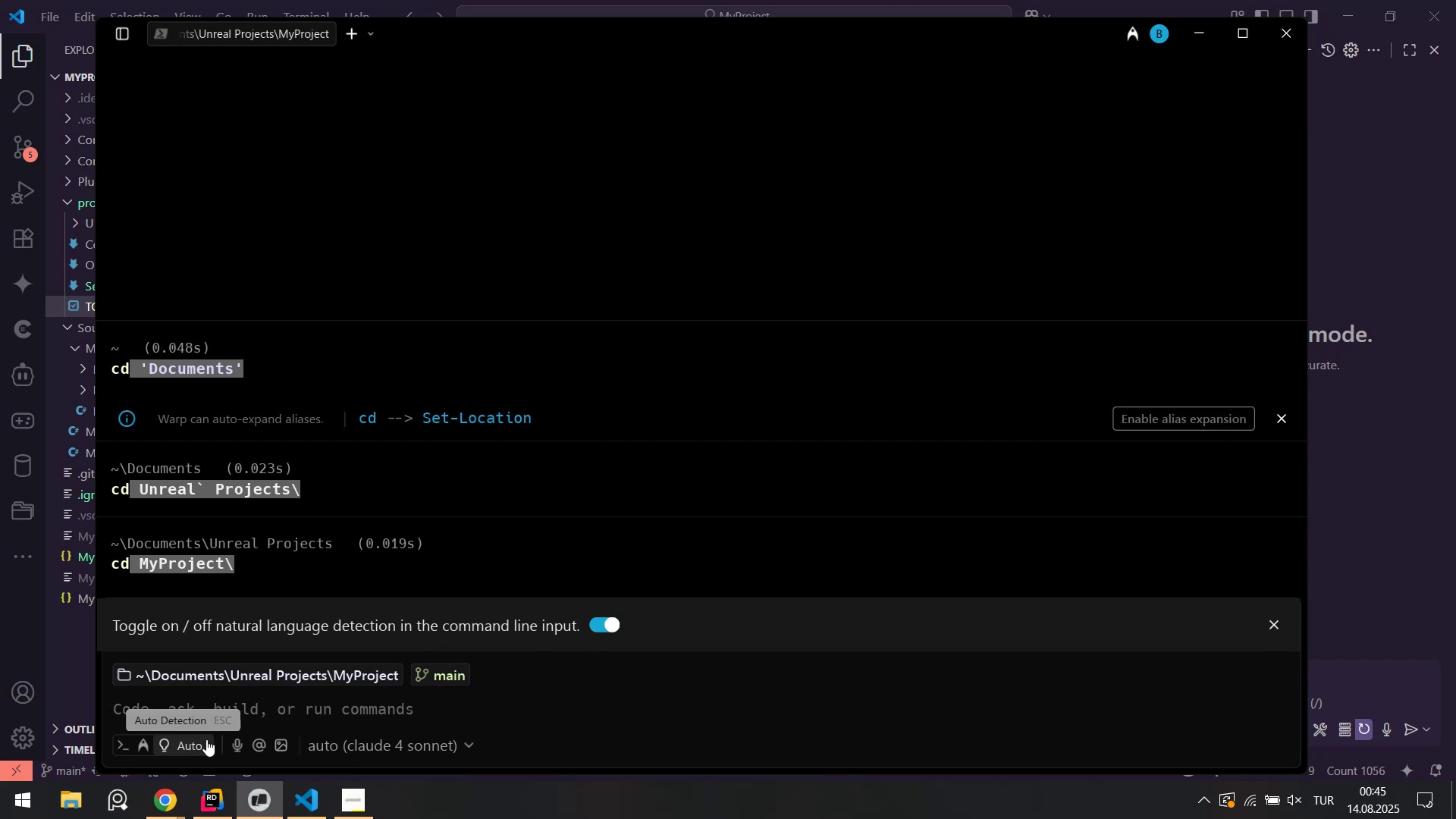 
wait(6.11)
 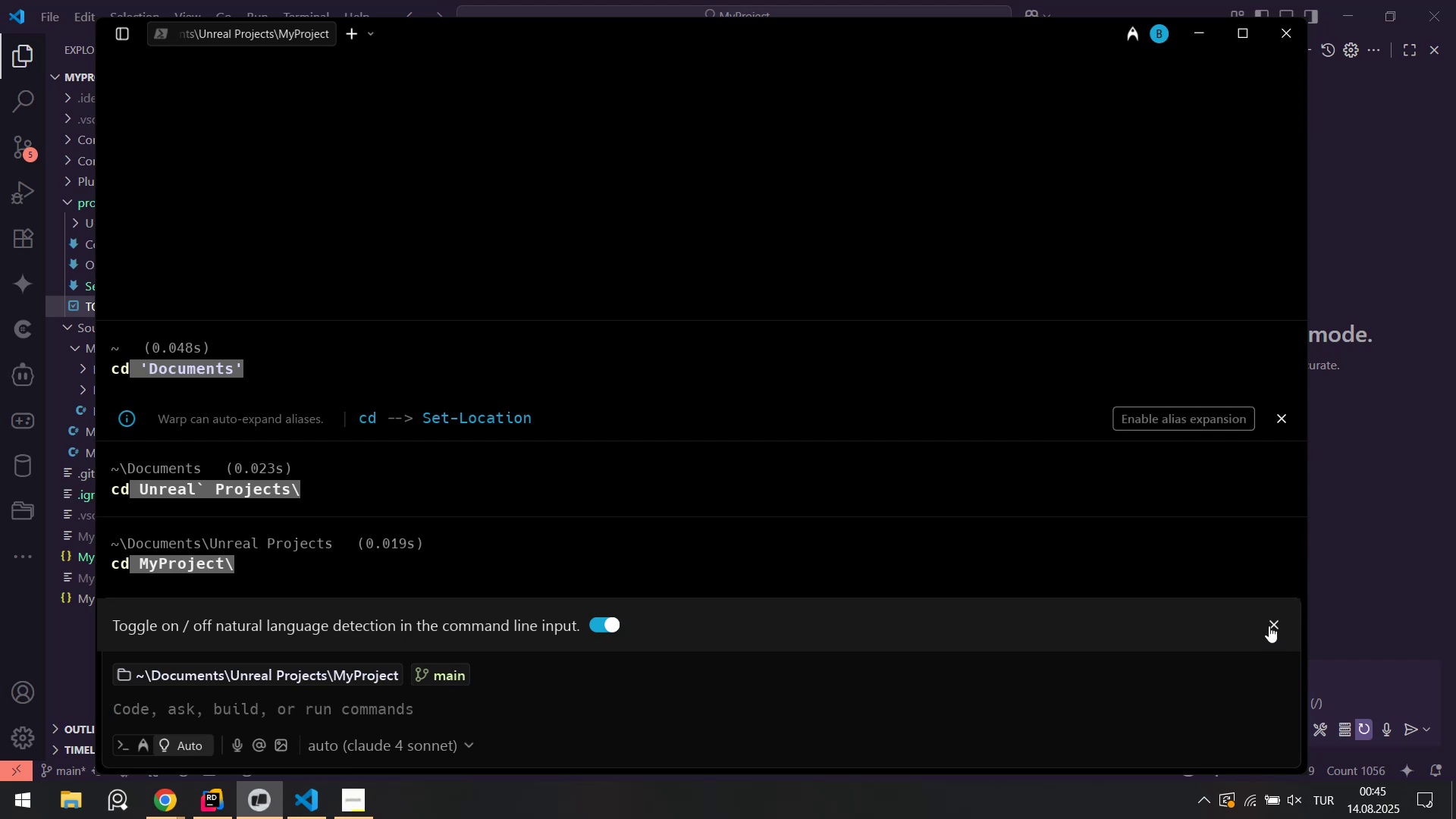 
left_click([145, 745])
 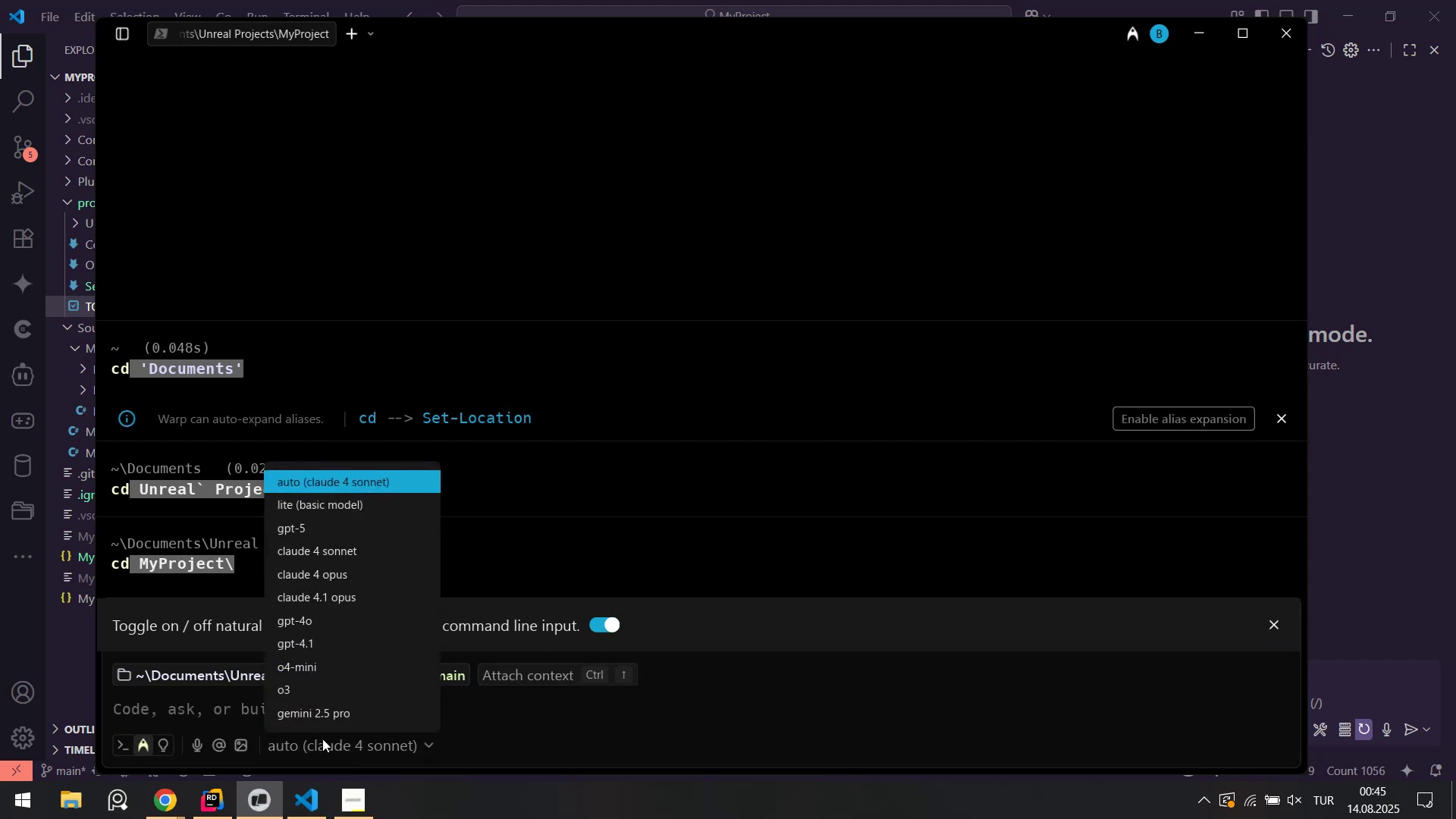 
double_click([337, 664])
 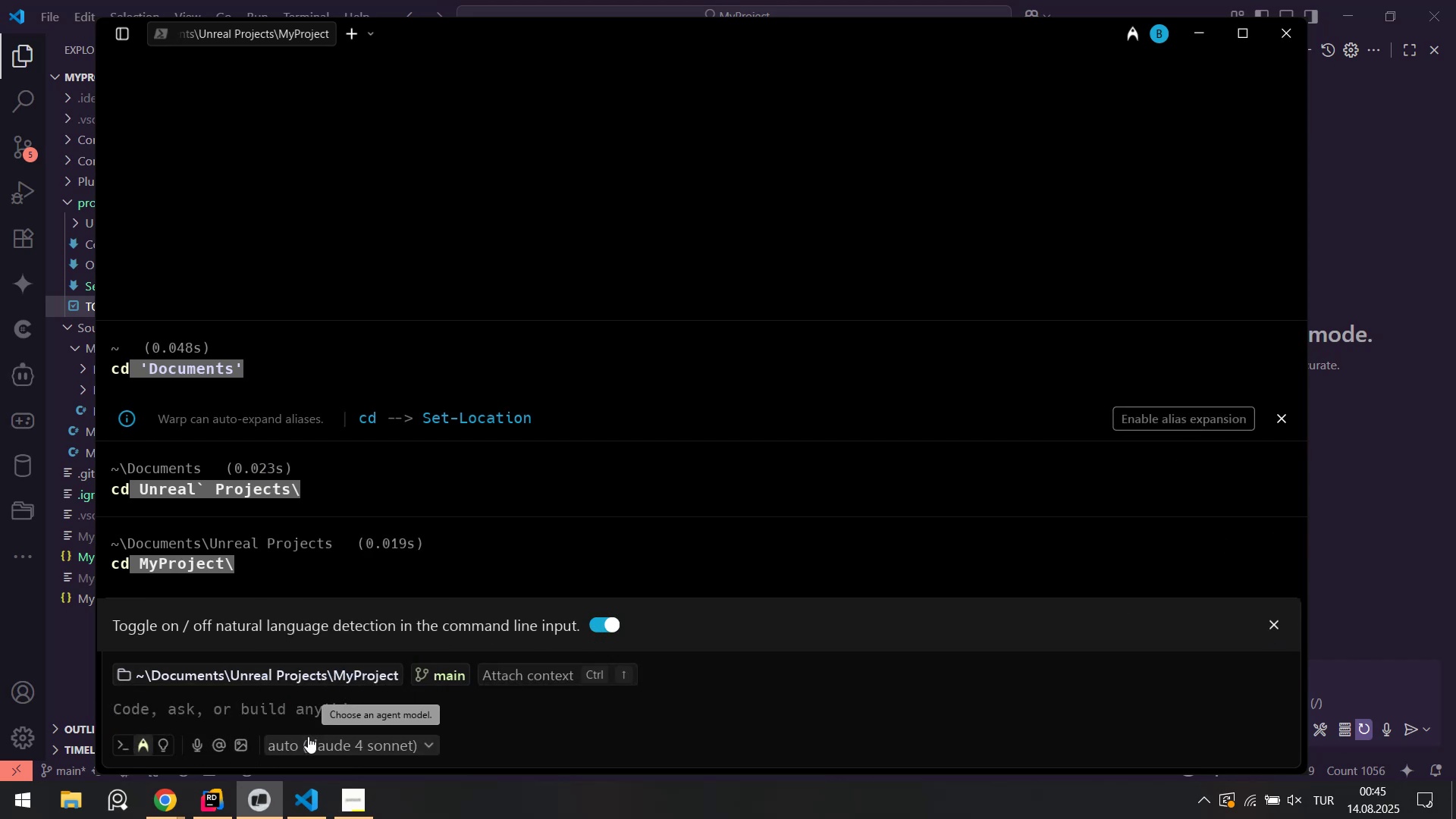 
left_click([331, 745])
 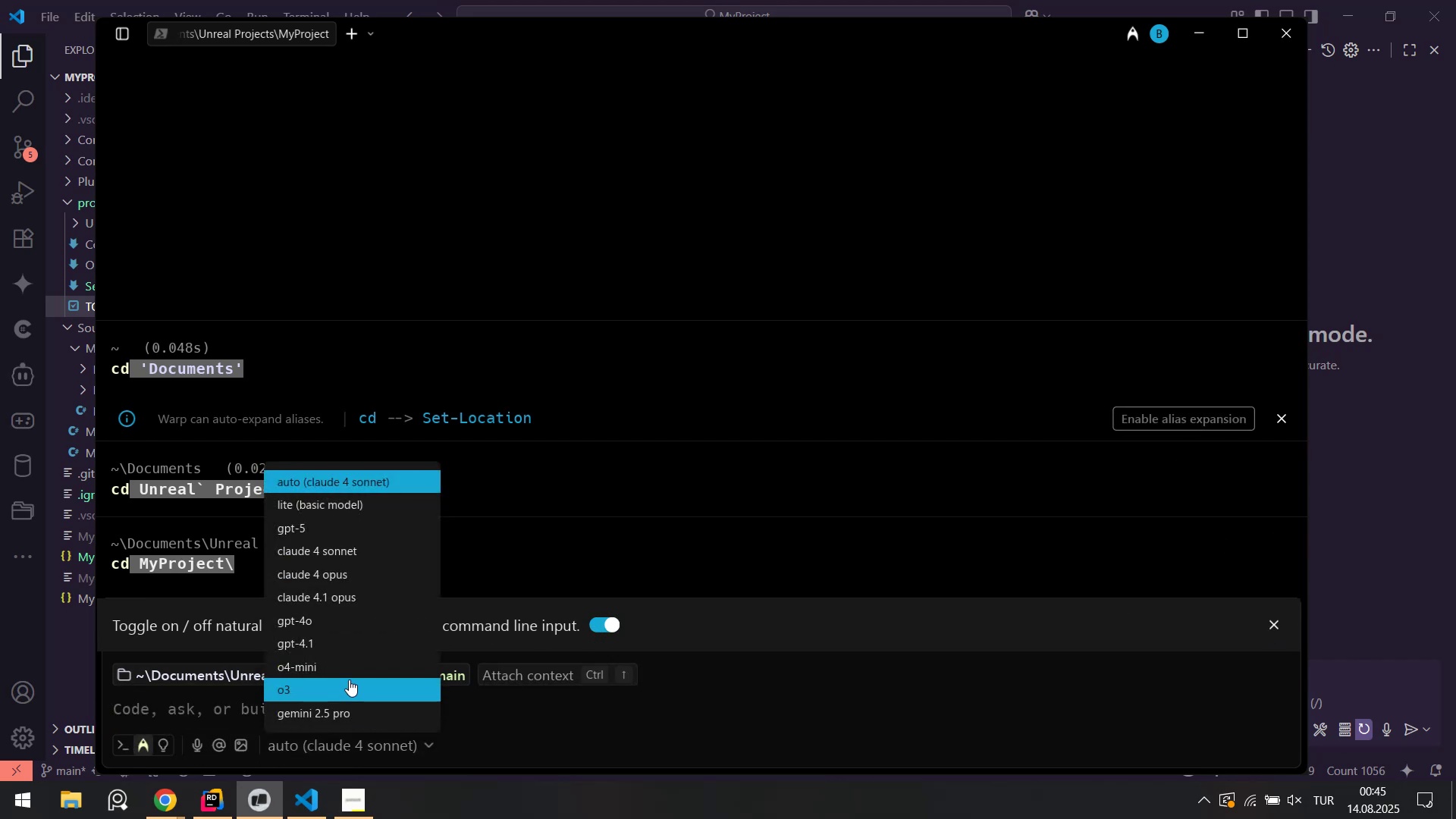 
double_click([349, 679])
 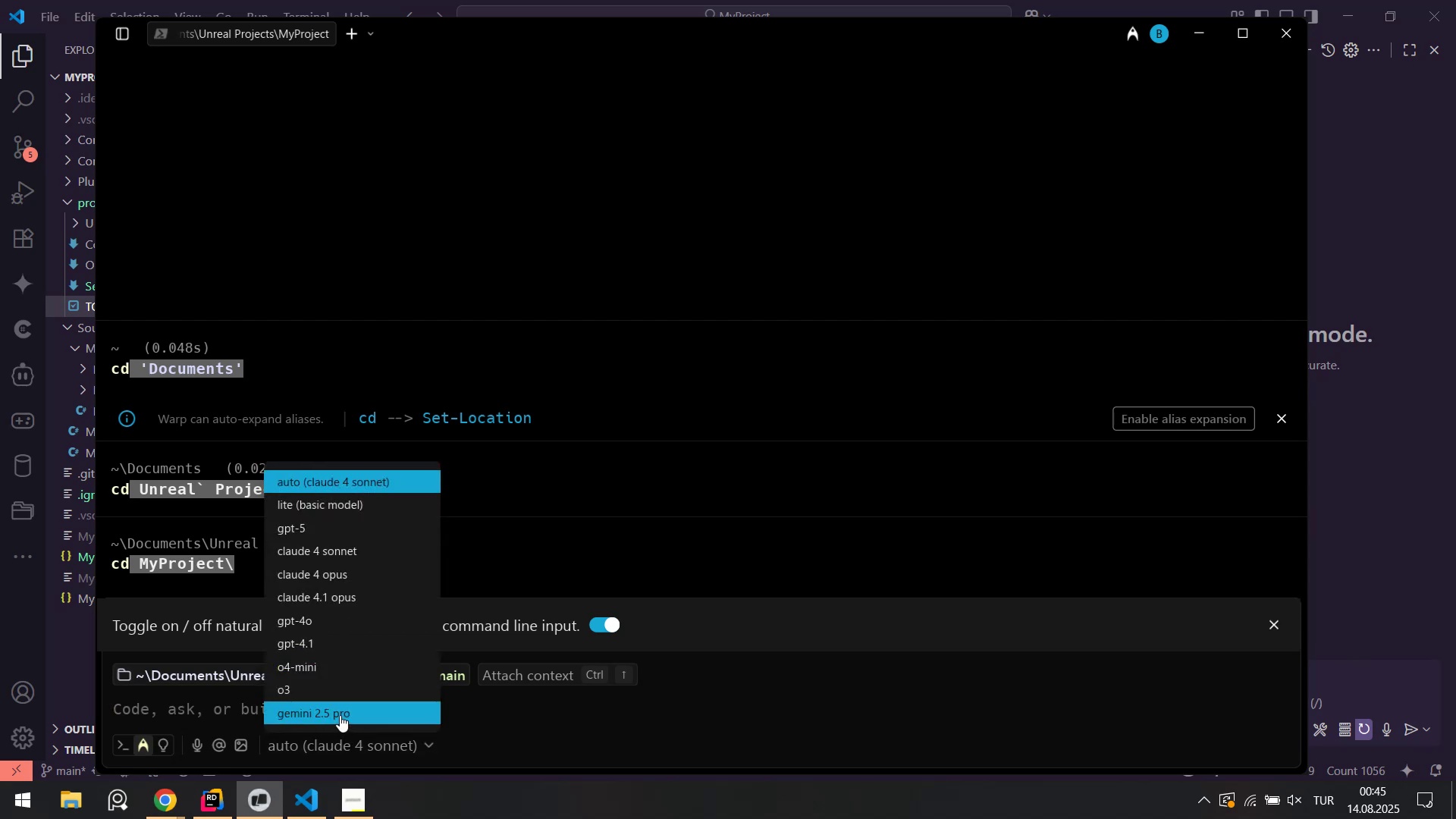 
double_click([340, 715])
 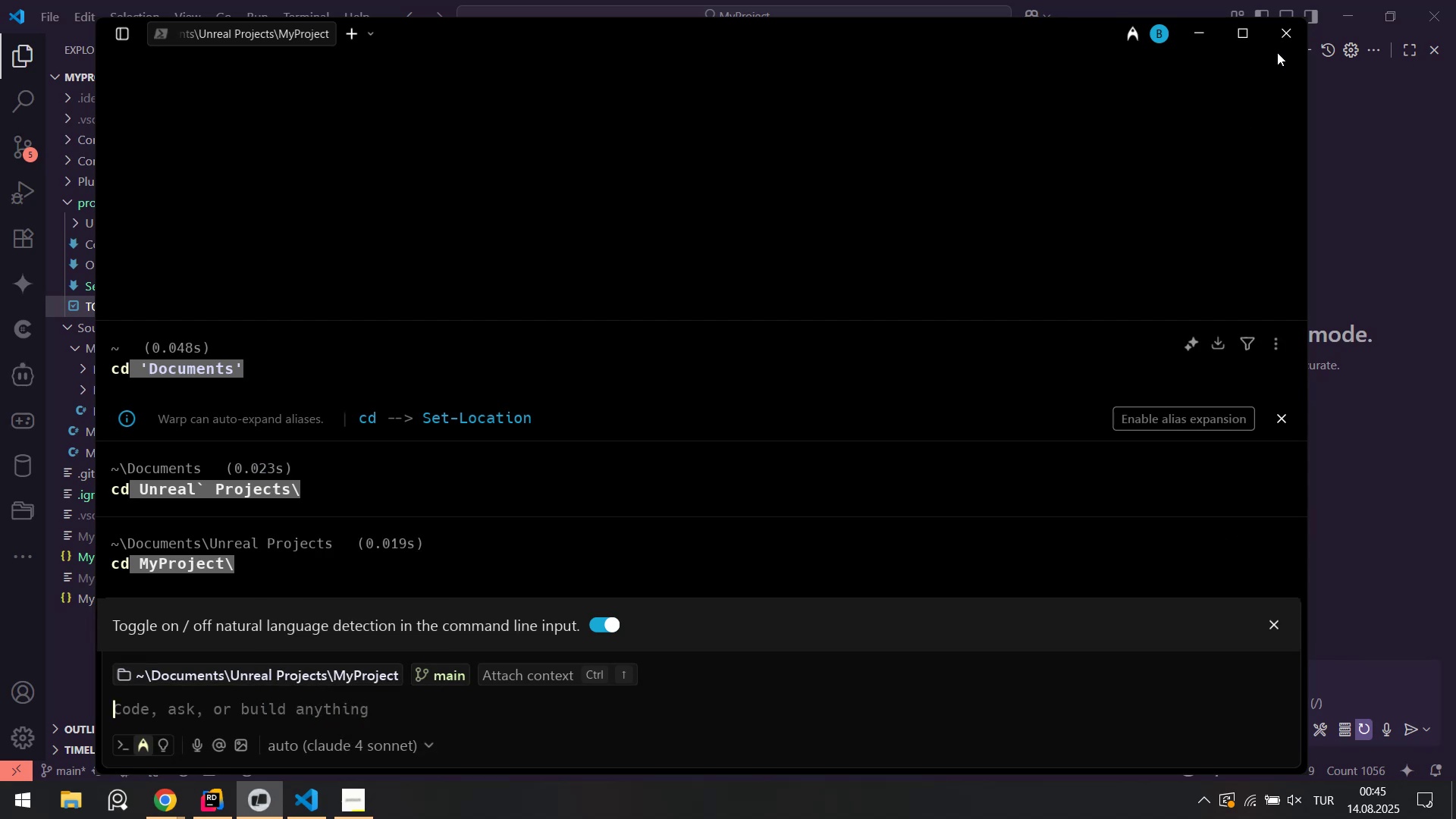 
left_click([1285, 42])
 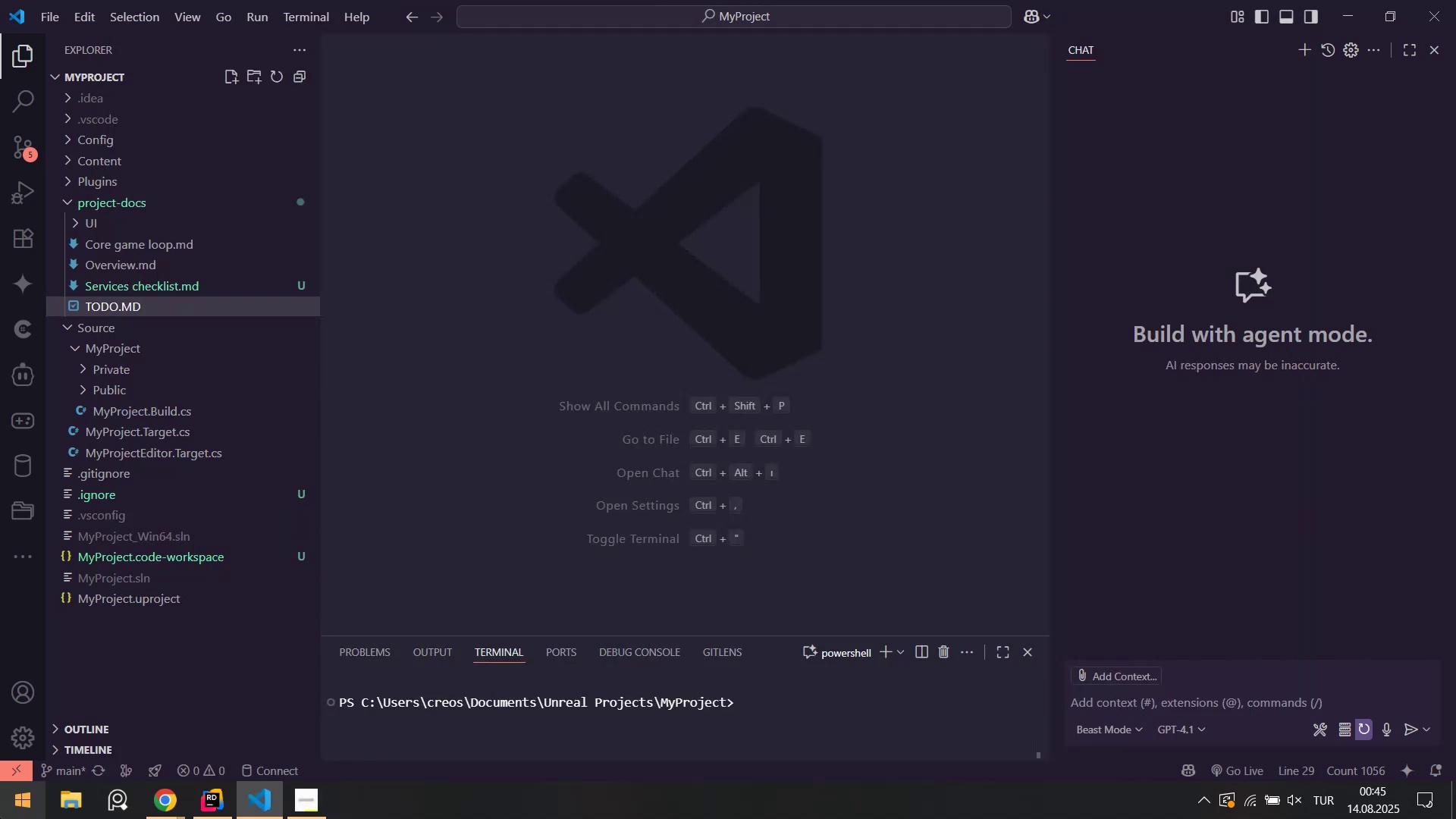 
left_click([0, 818])
 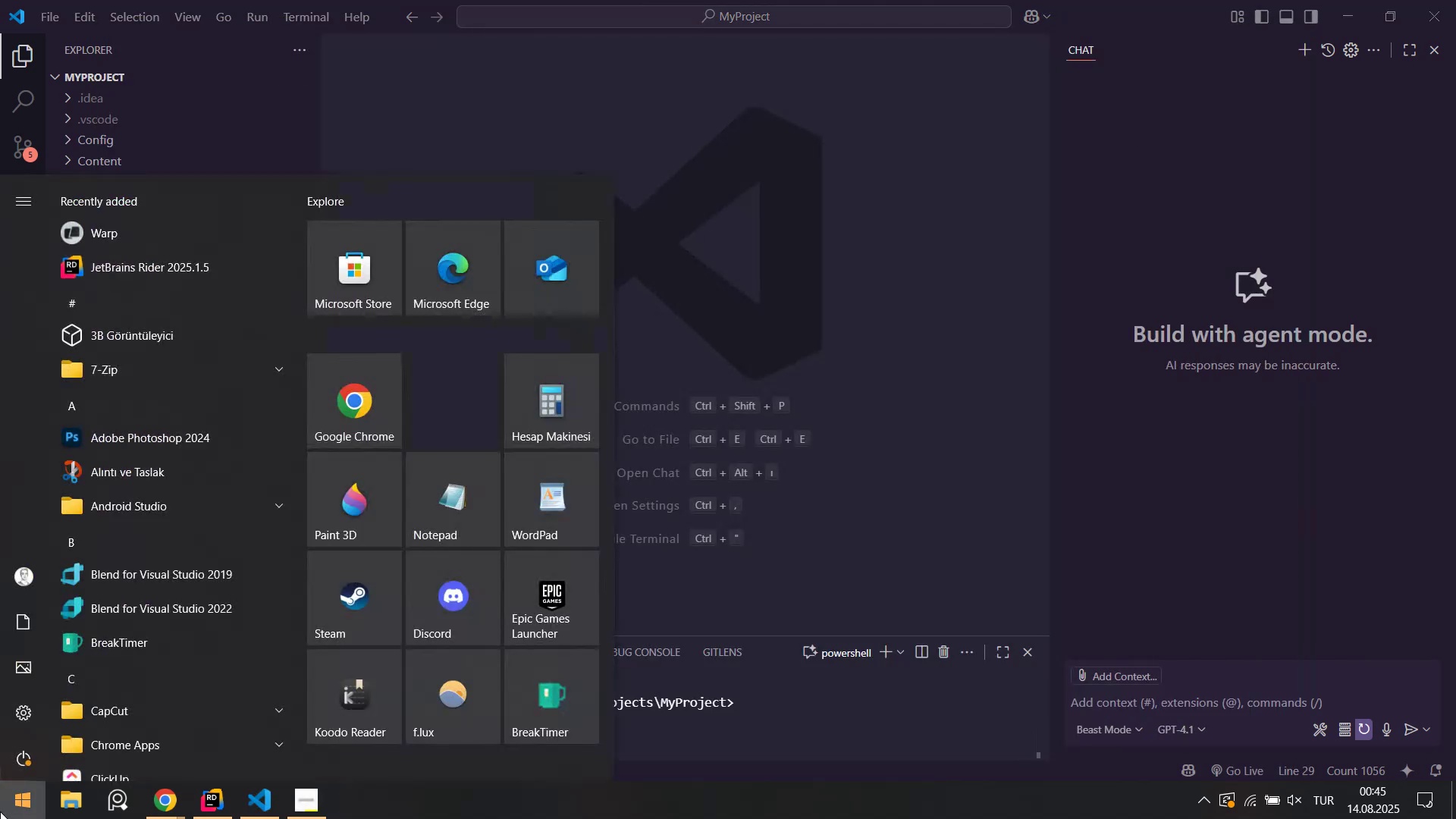 
type(warp)
 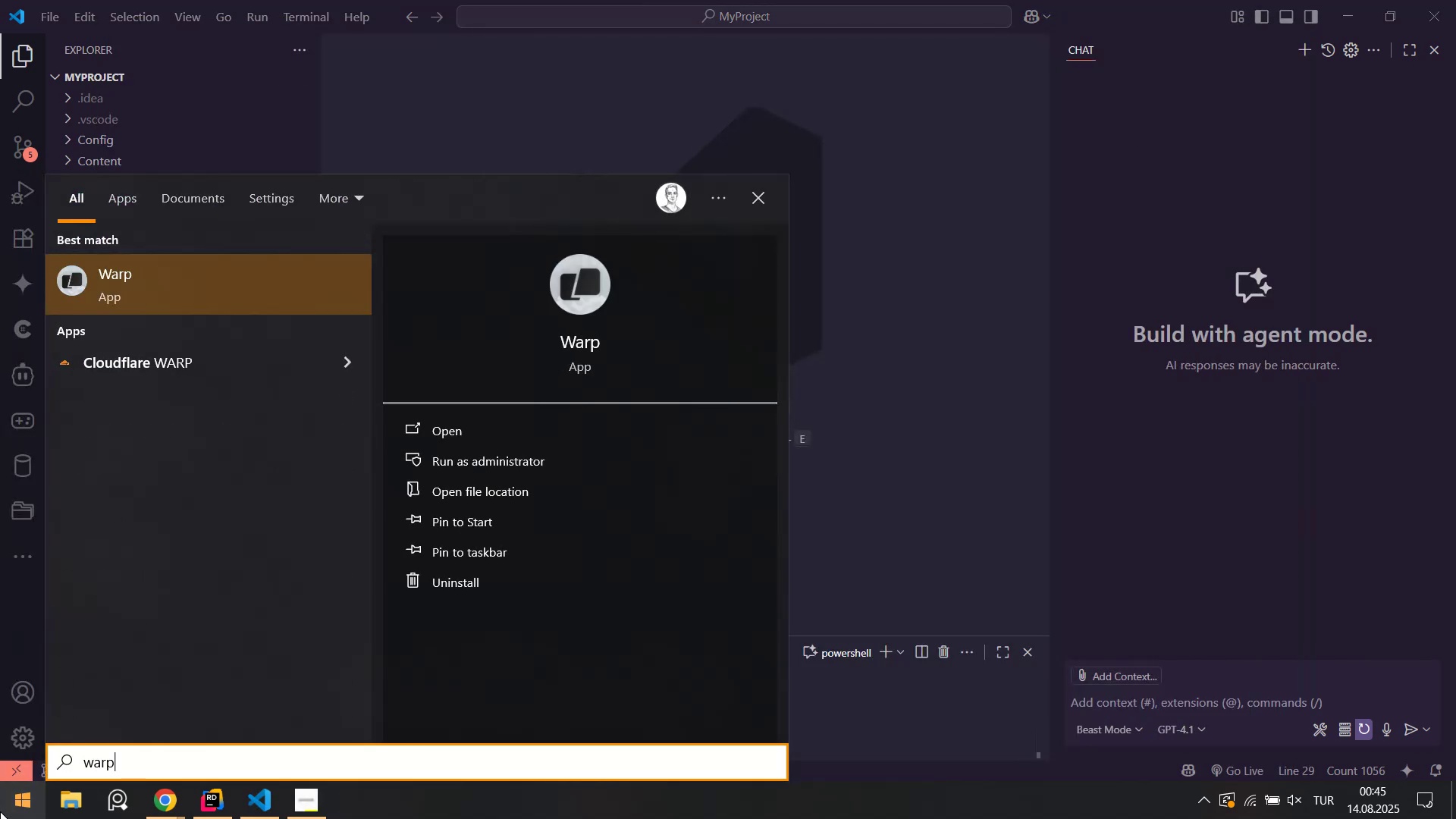 
key(Enter)
 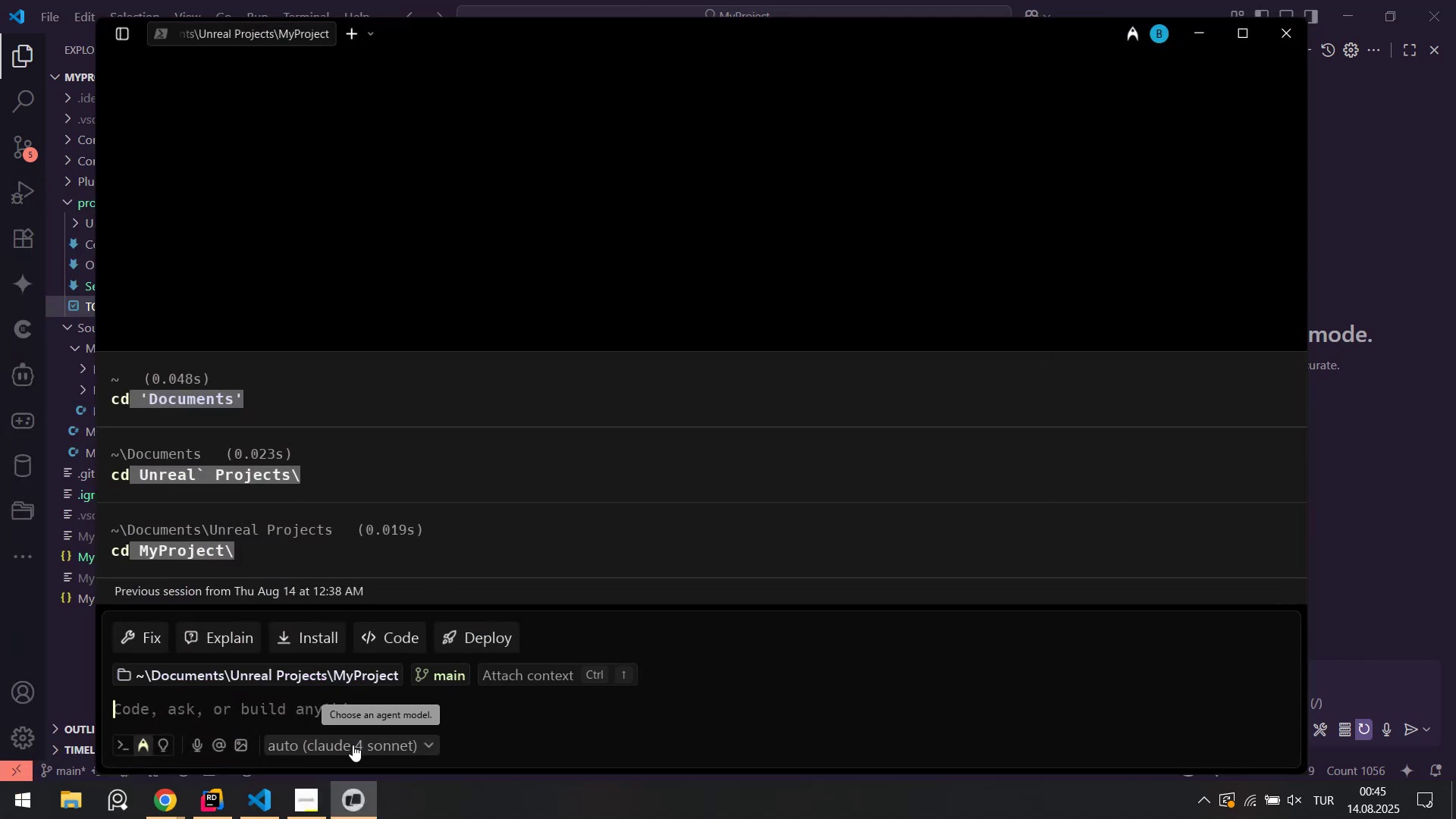 
left_click([369, 655])
 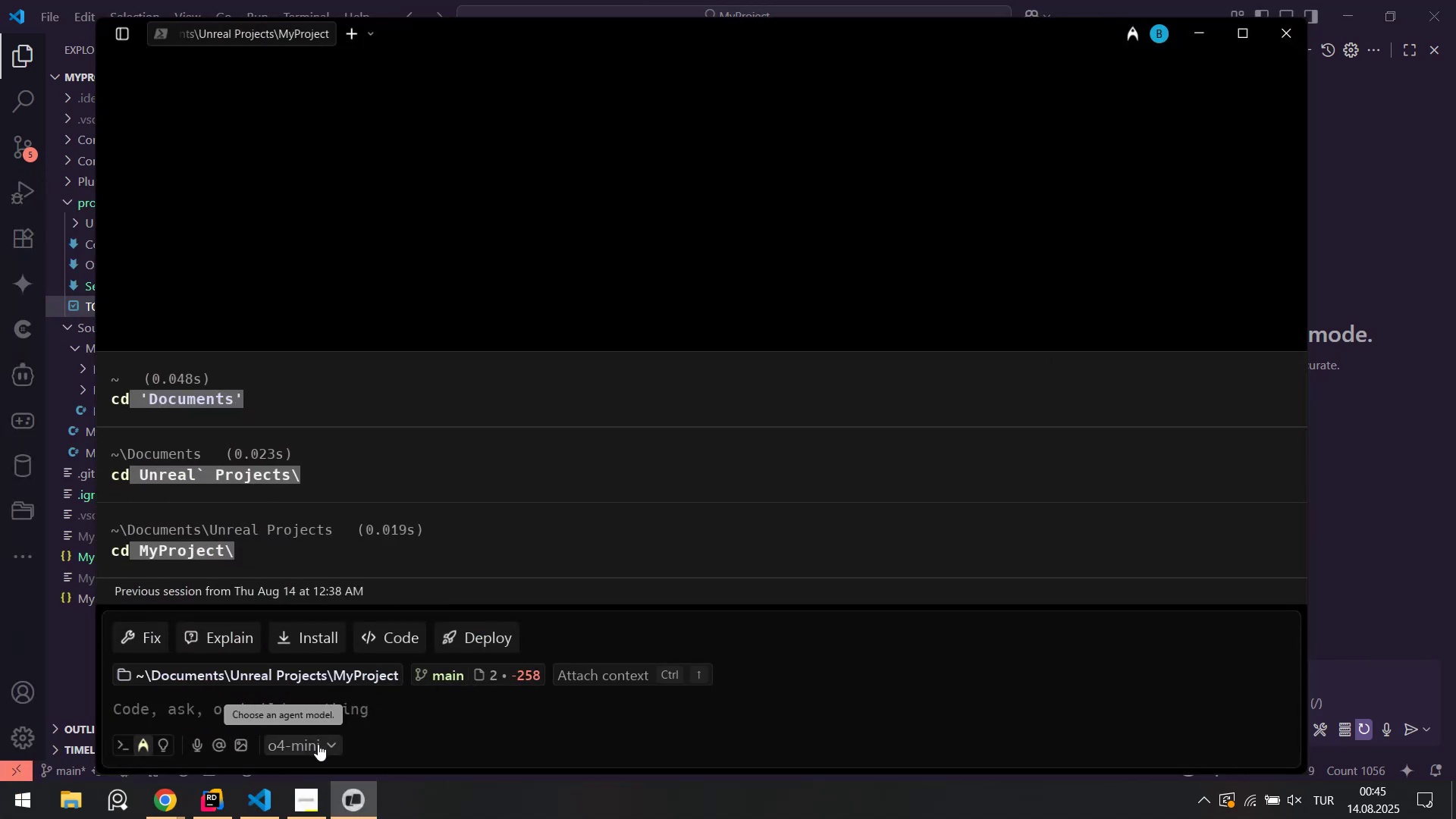 
left_click([318, 744])
 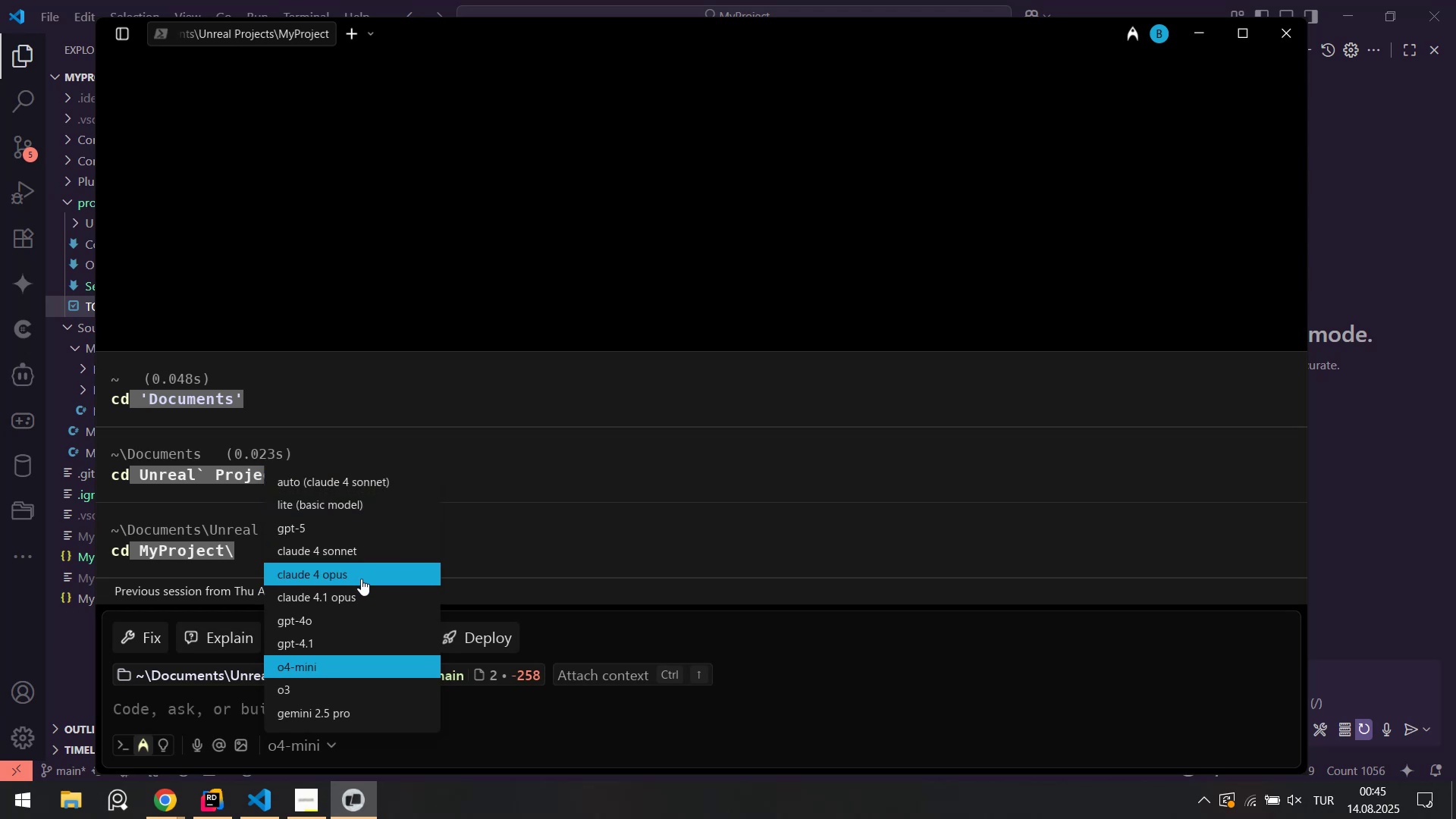 
left_click([364, 593])
 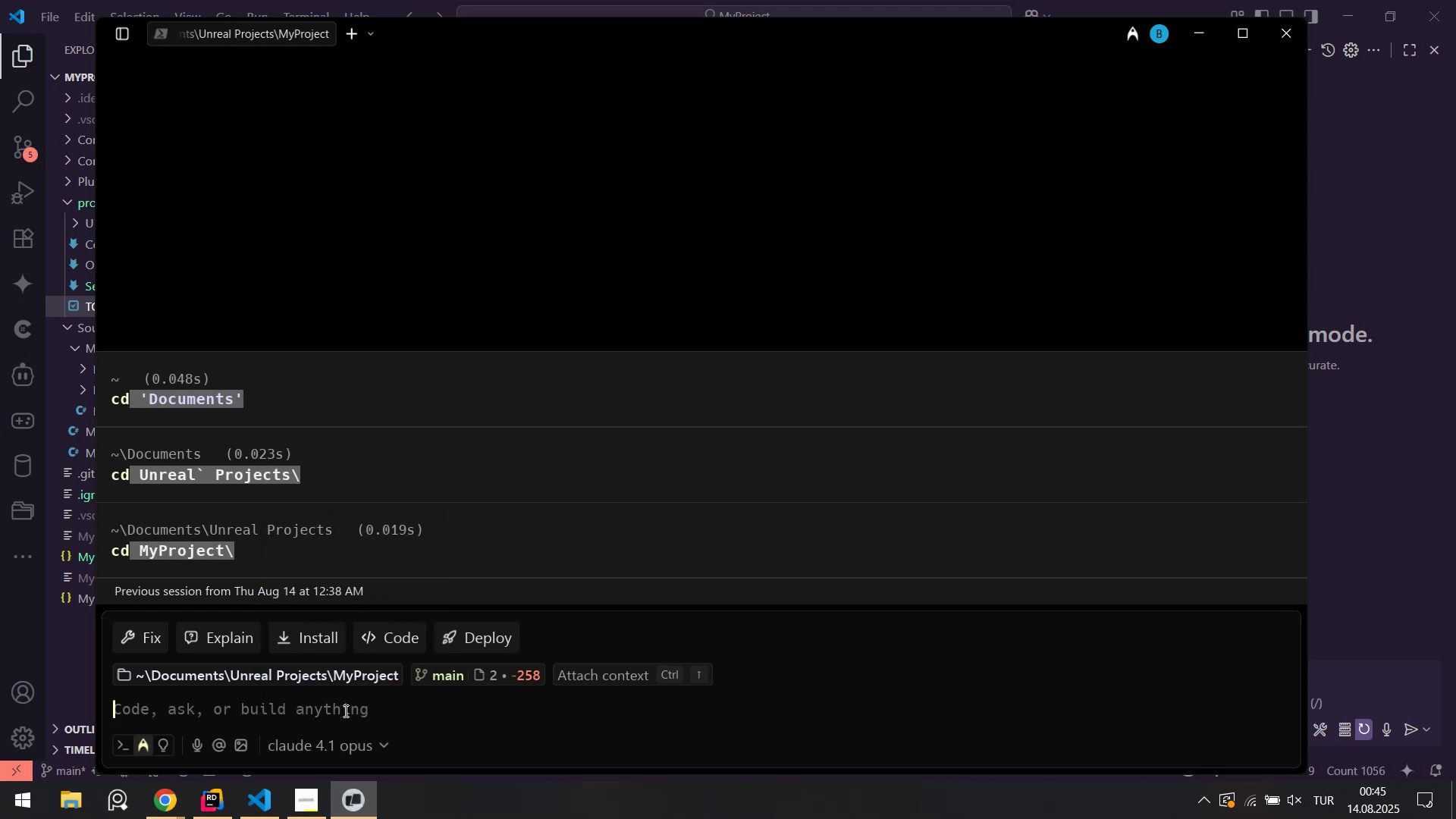 
key(Control+V)
 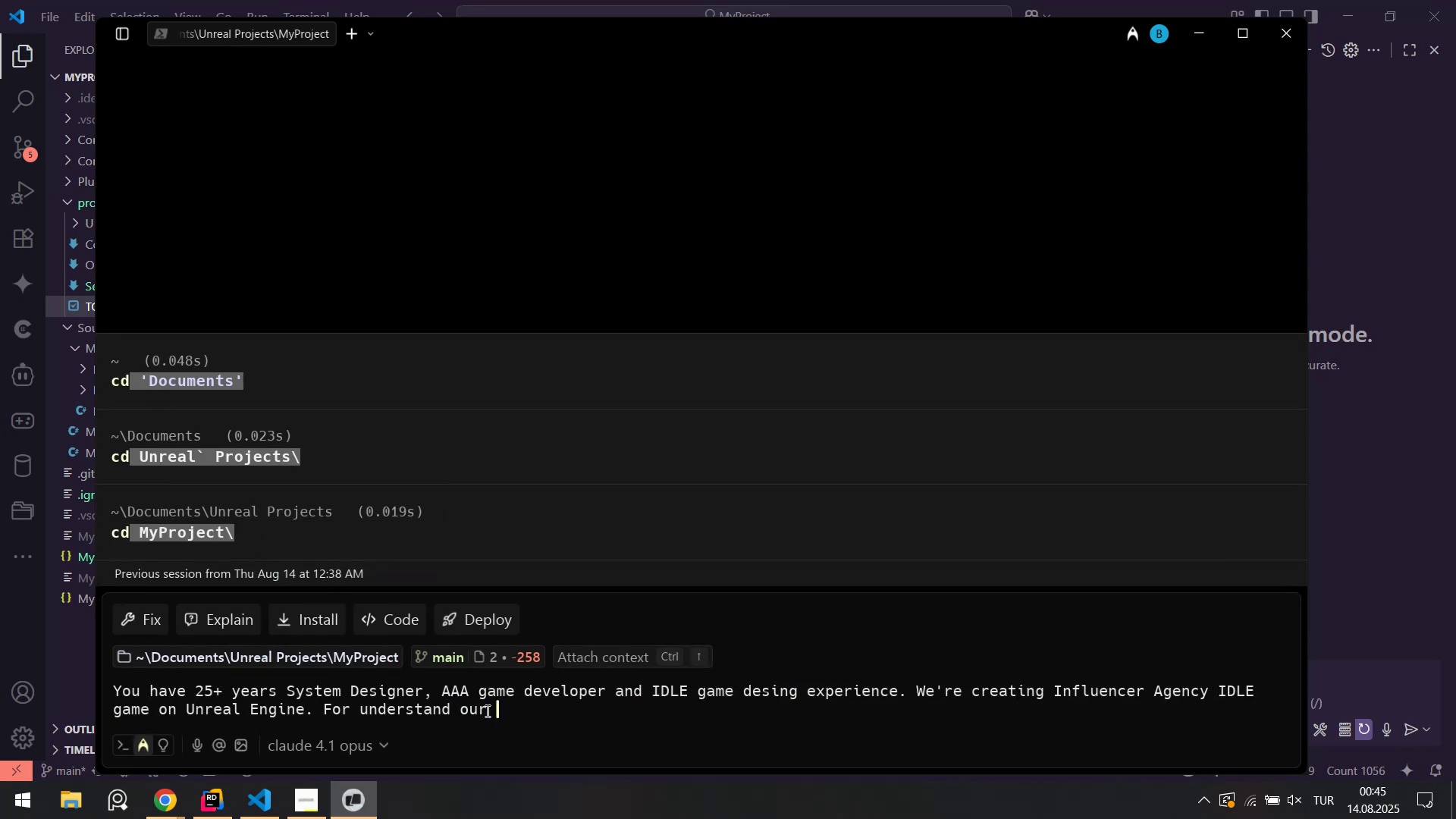 
left_click([250, 802])
 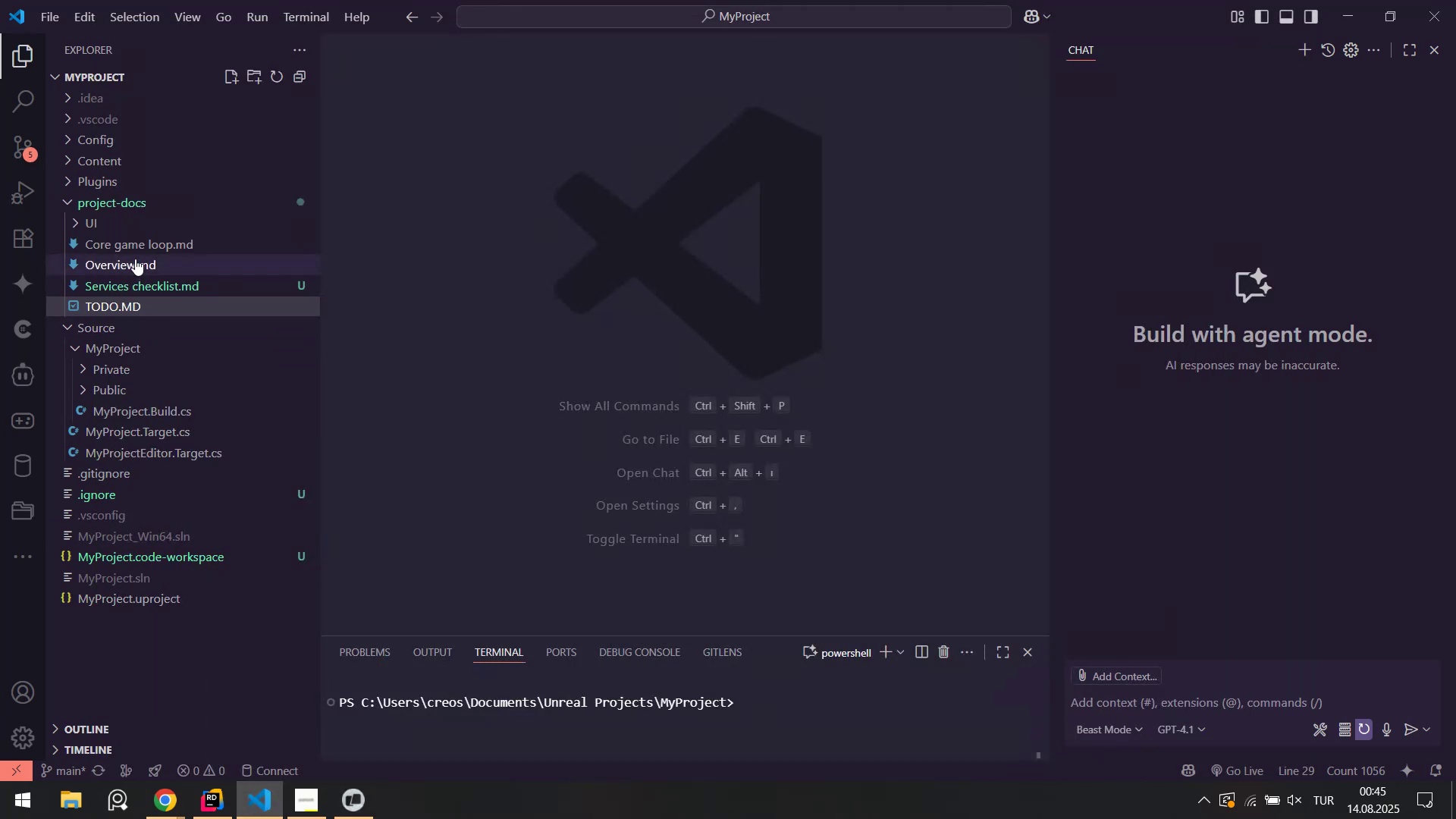 
left_click_drag(start_coordinate=[134, 250], to_coordinate=[538, 705])
 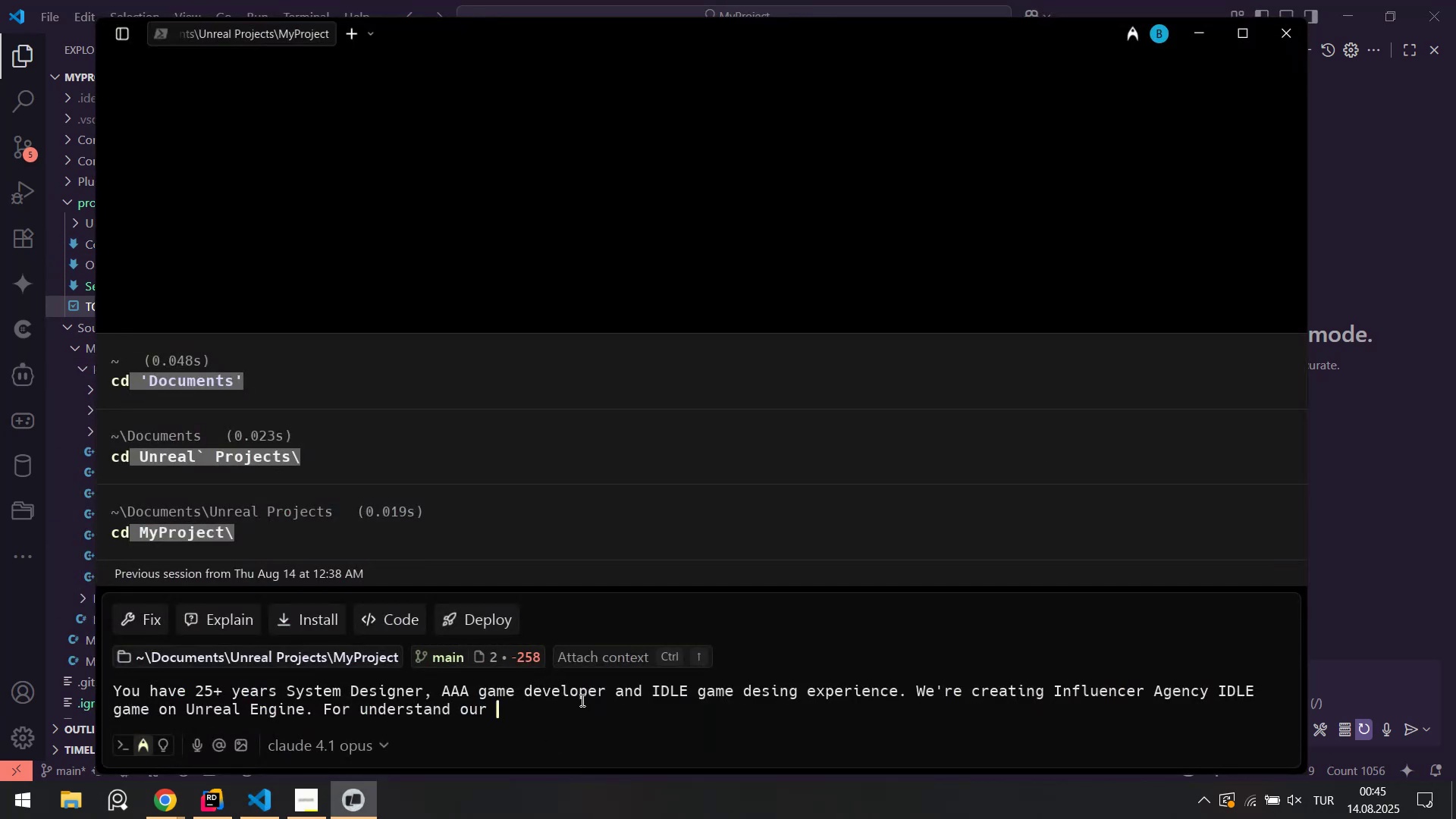 
key(Alt+AltLeft)
 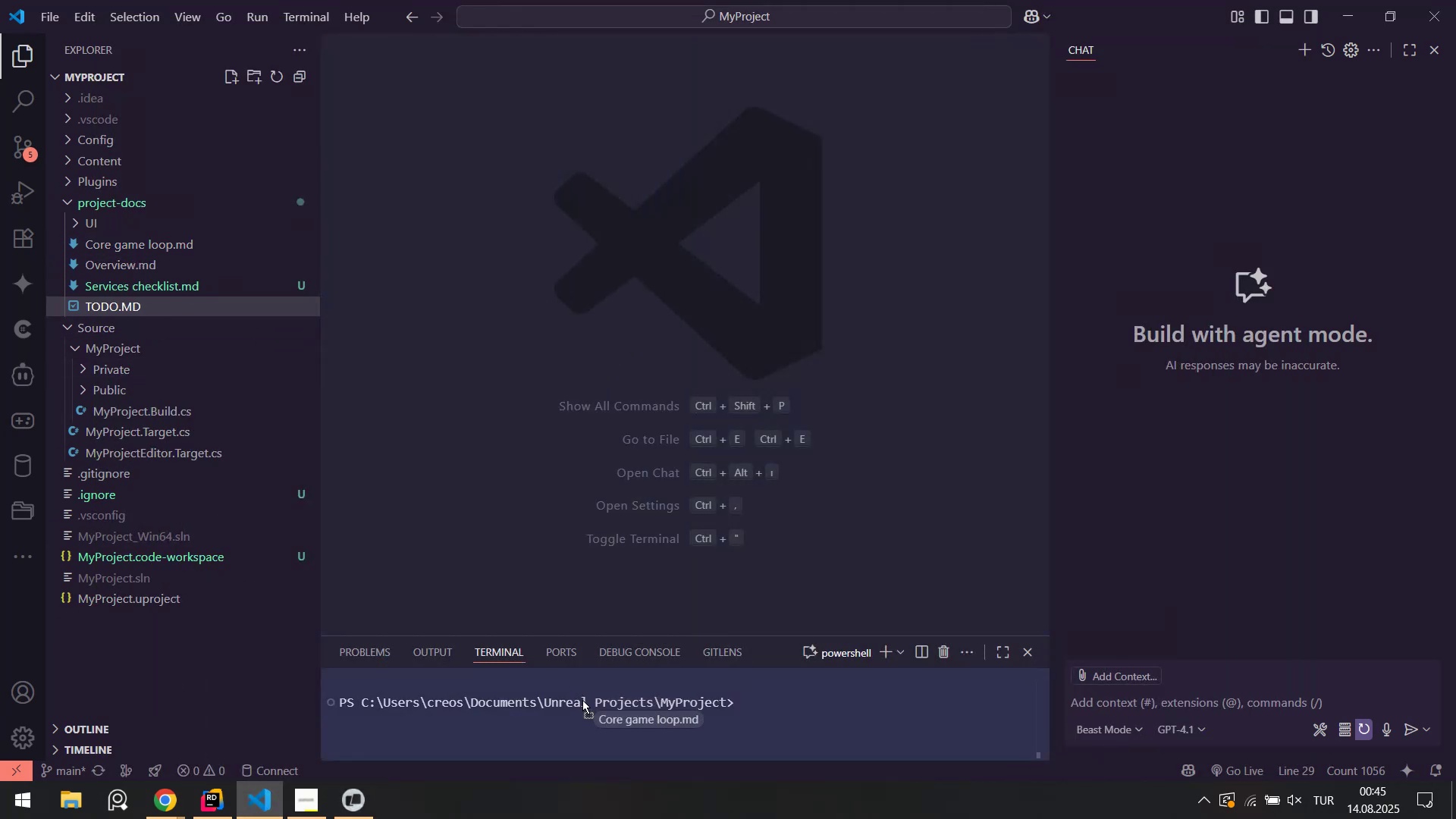 
key(Alt+Tab)
 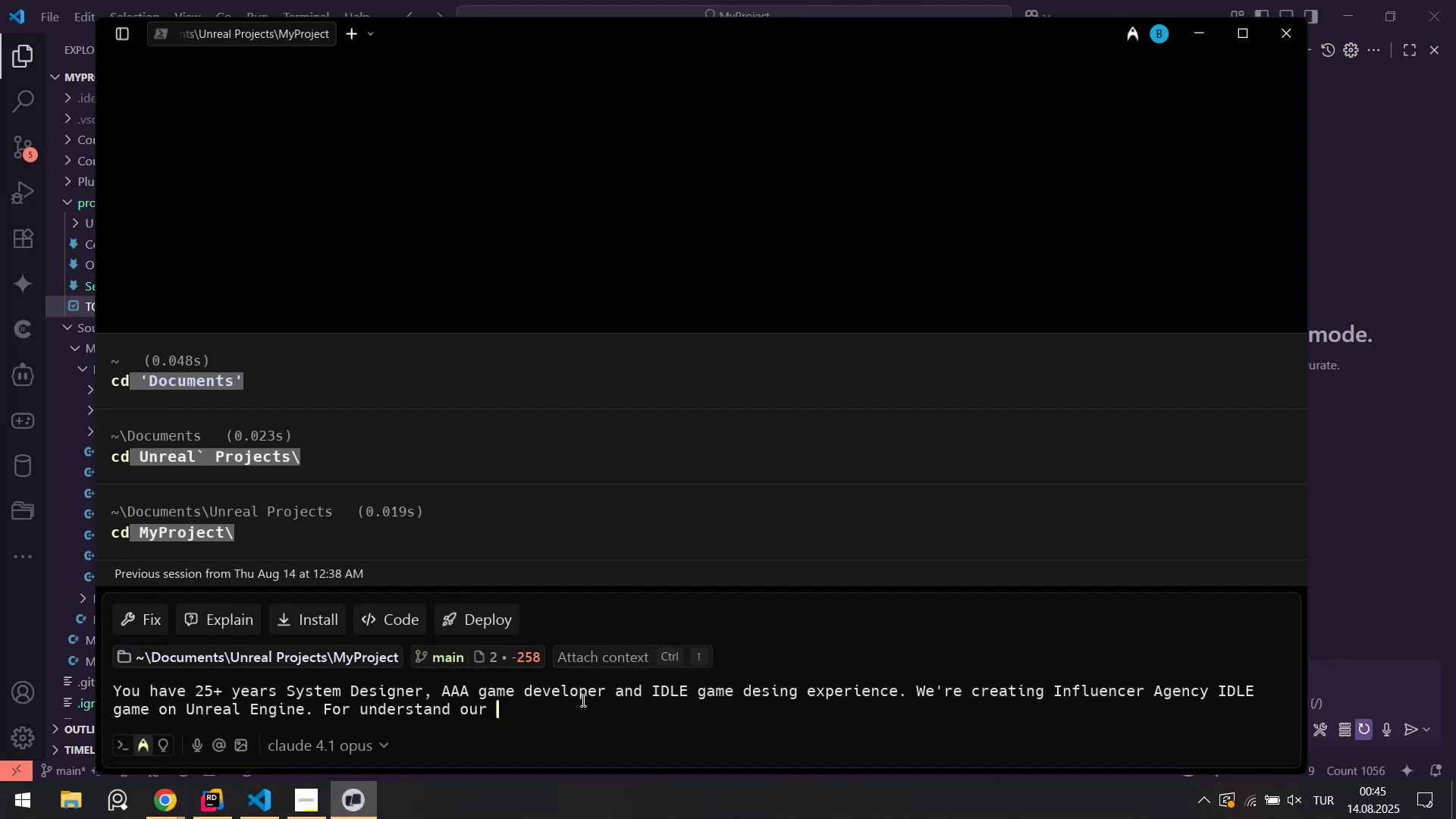 
left_click([540, 711])
 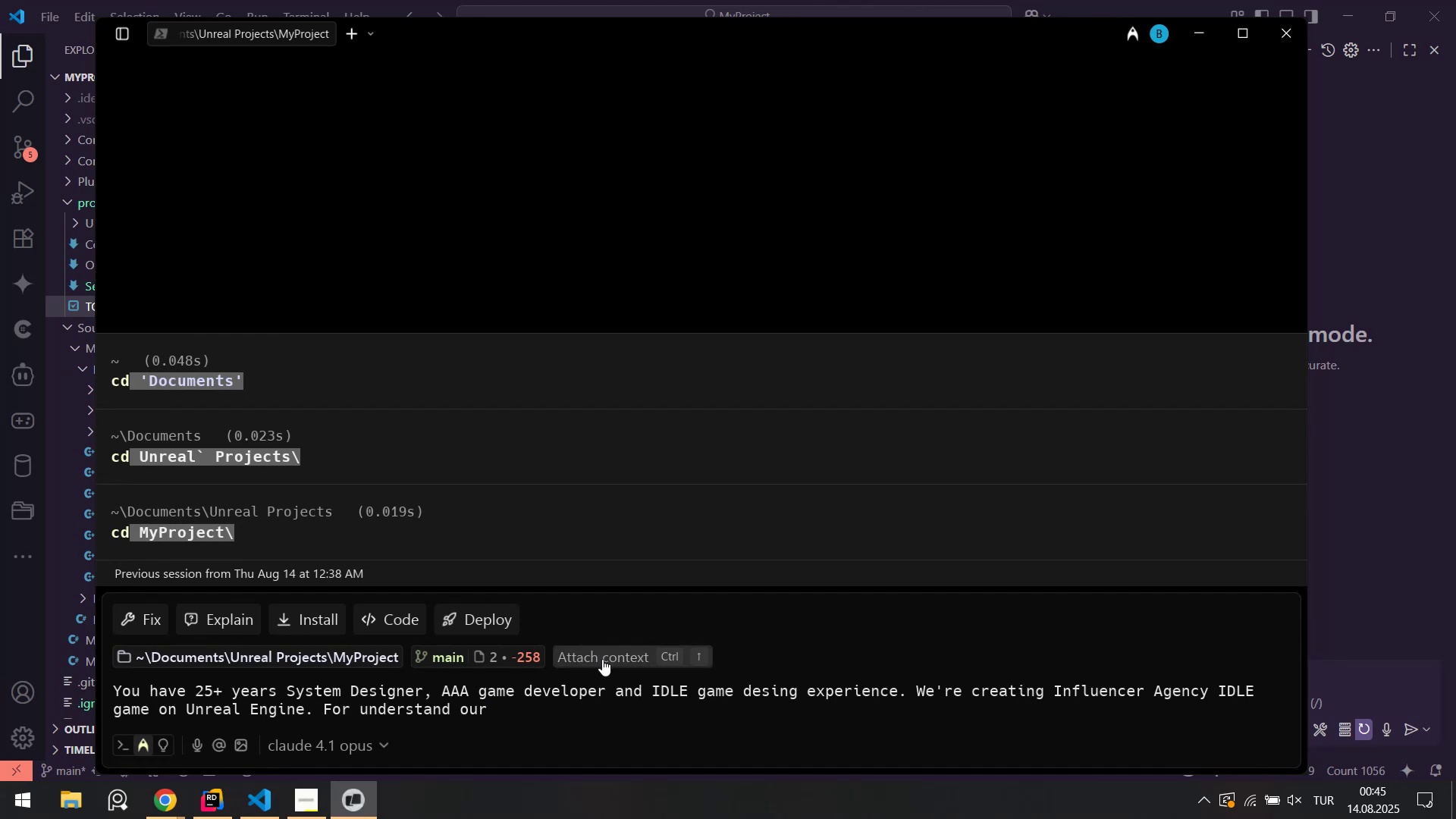 
left_click([602, 659])
 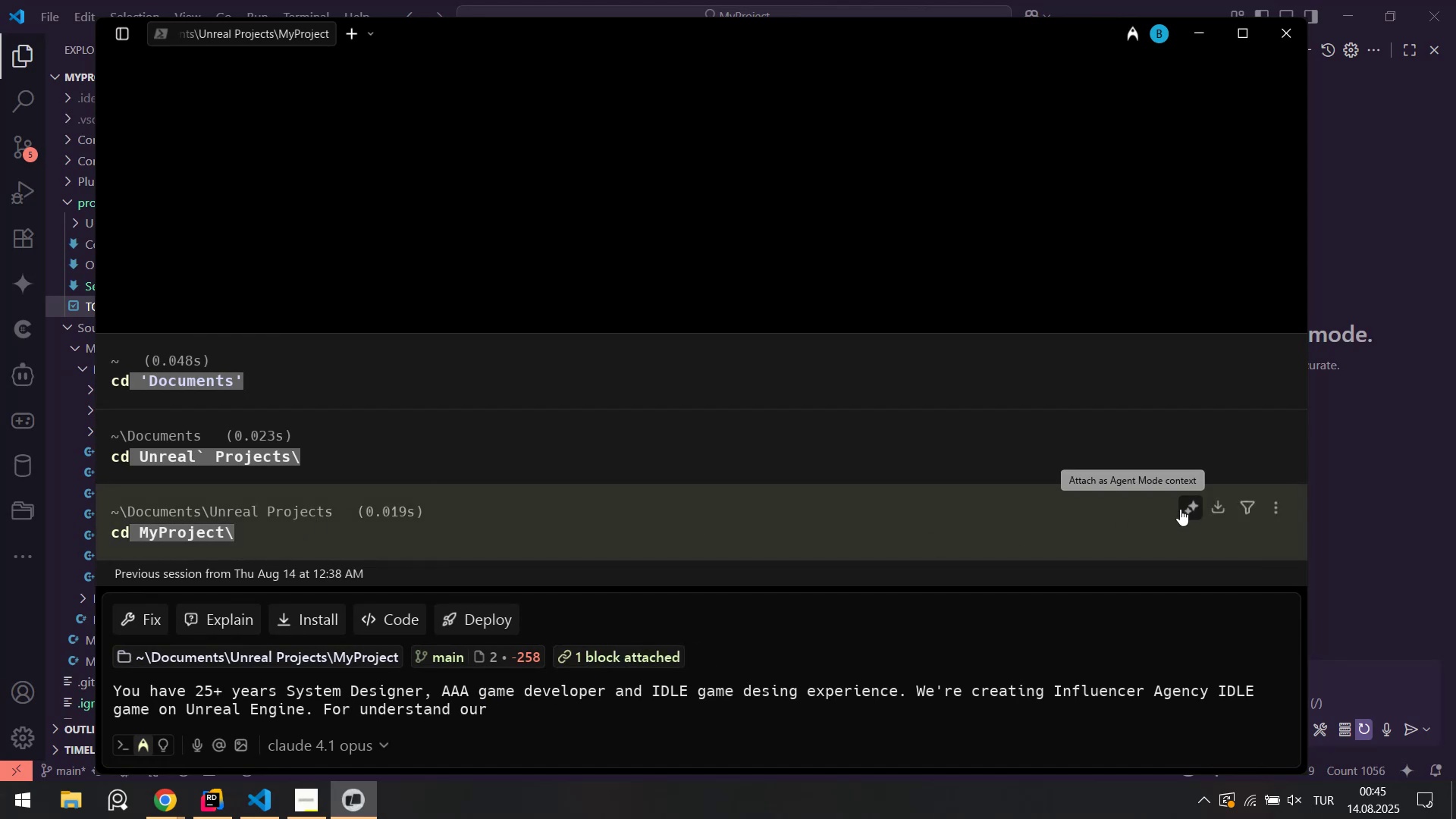 
mouse_move([1205, 501])
 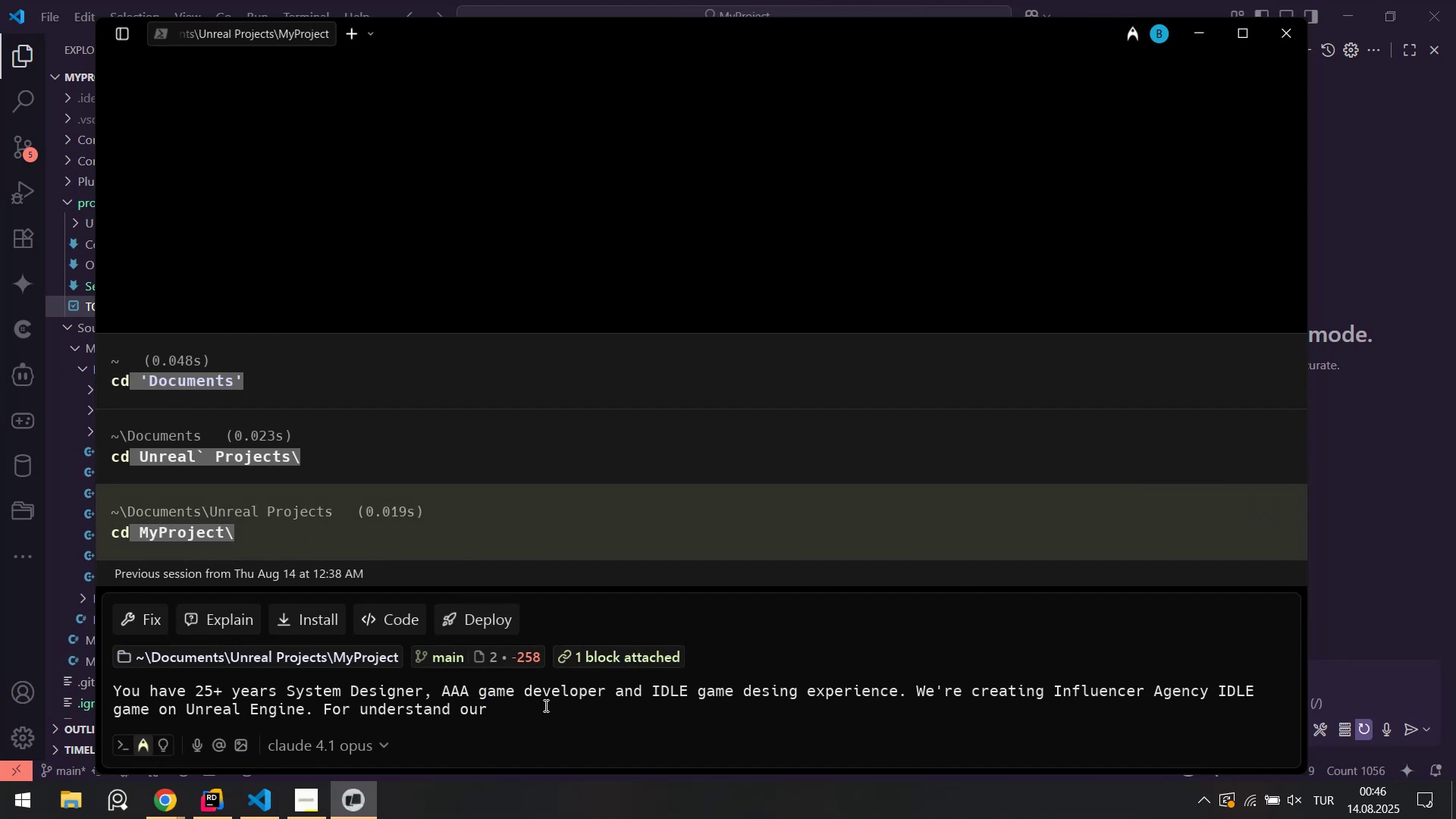 
key(Control+ControlLeft)
 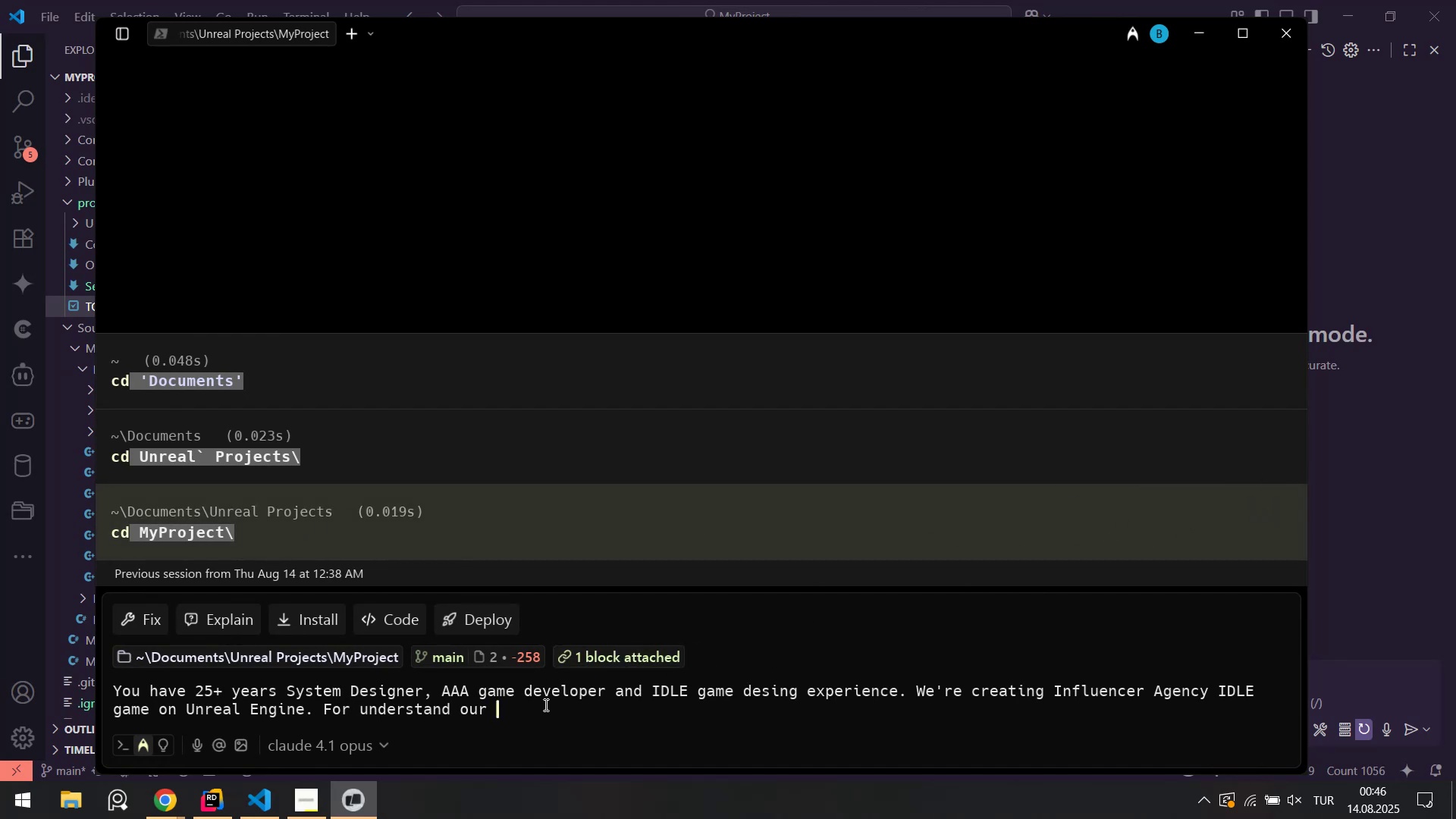 
key(Alt+Control+AltRight)
 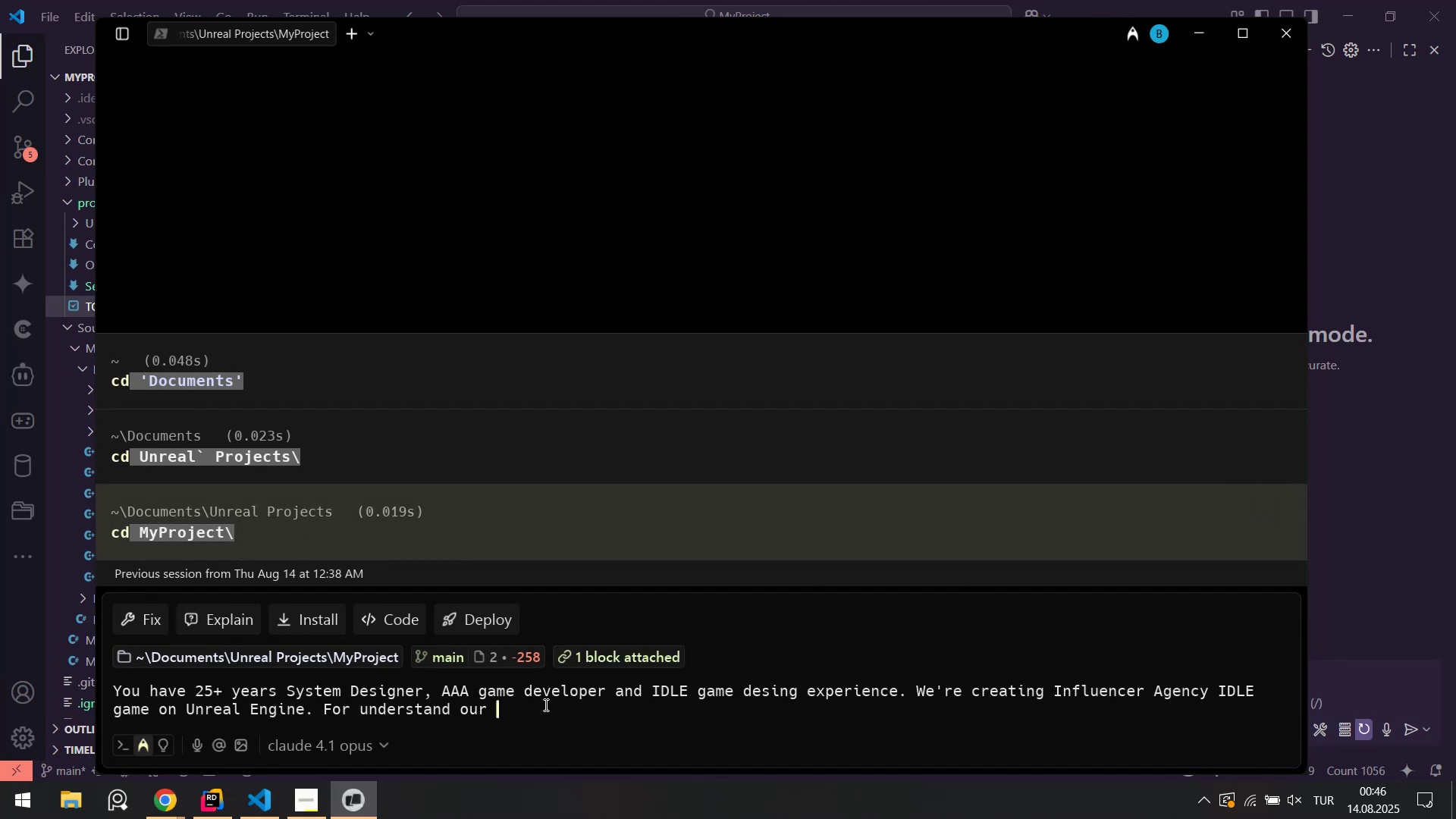 
key(Alt+Control+Q)
 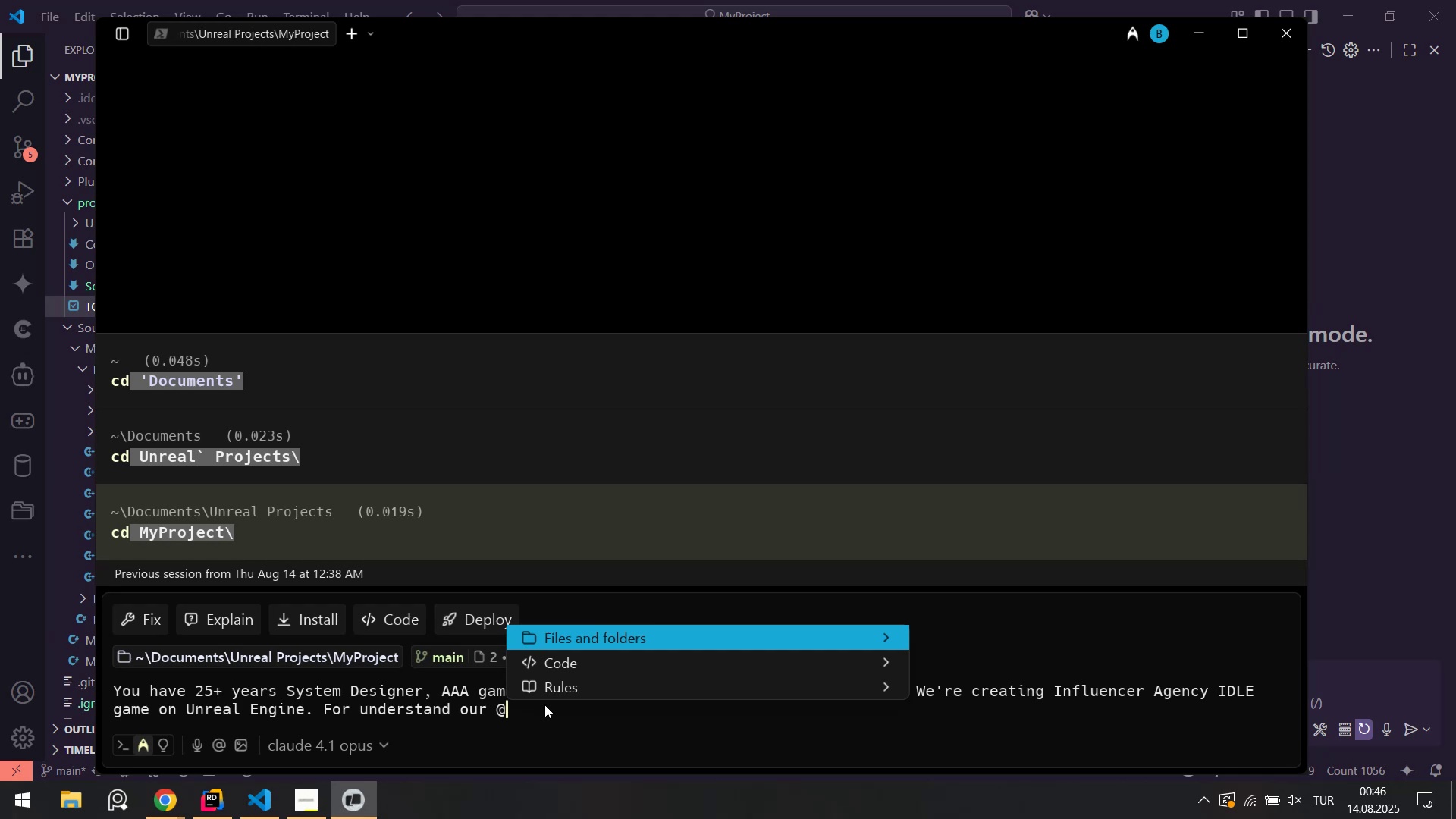 
type(core)
key(Backspace)
key(Backspace)
type(project you)
key(Backspace)
key(Backspace)
key(Backspace)
key(Backspace)
type(. you have to d)
key(Backspace)
type(read )
 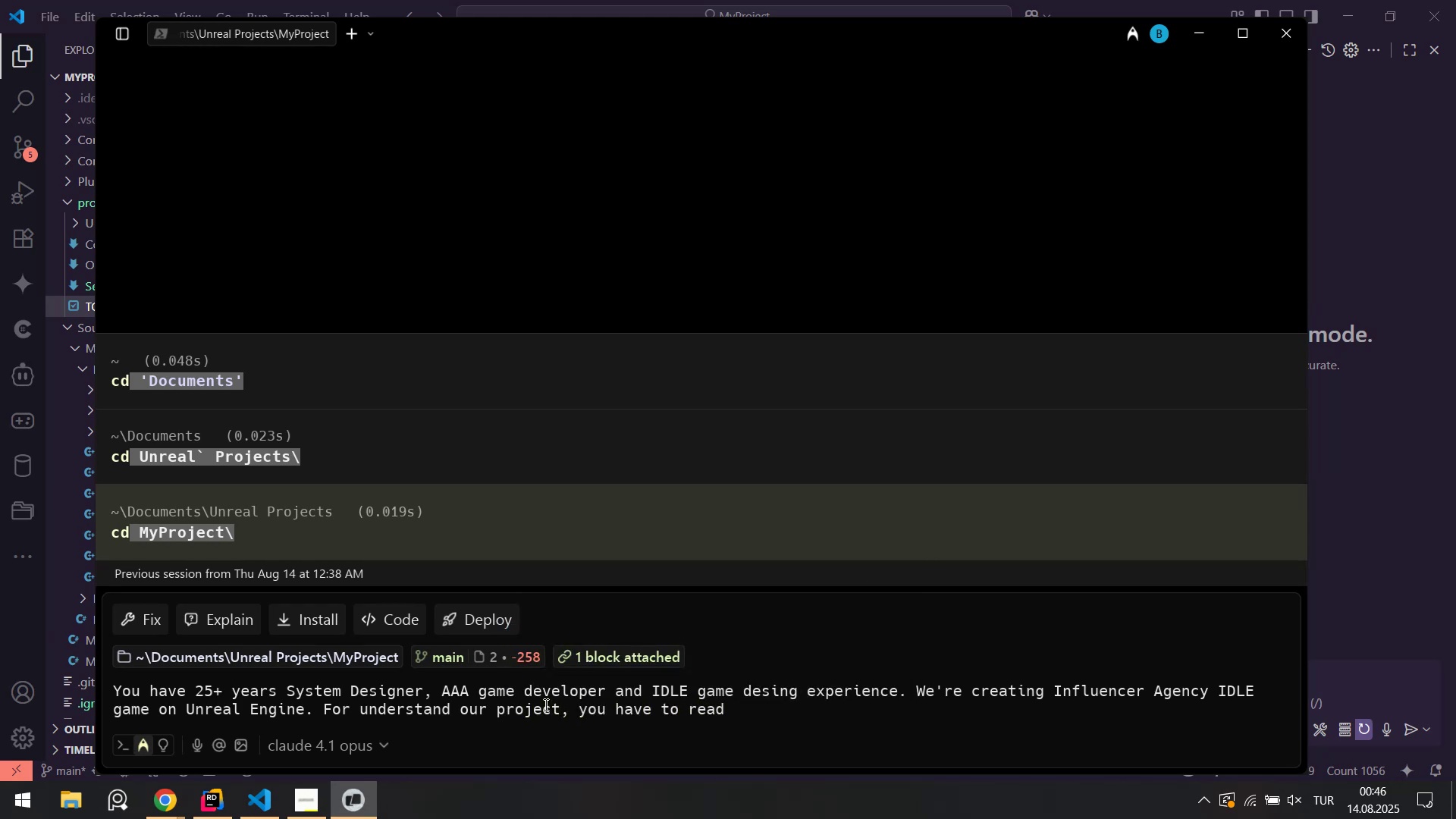 
key(Alt+Control+Q)
 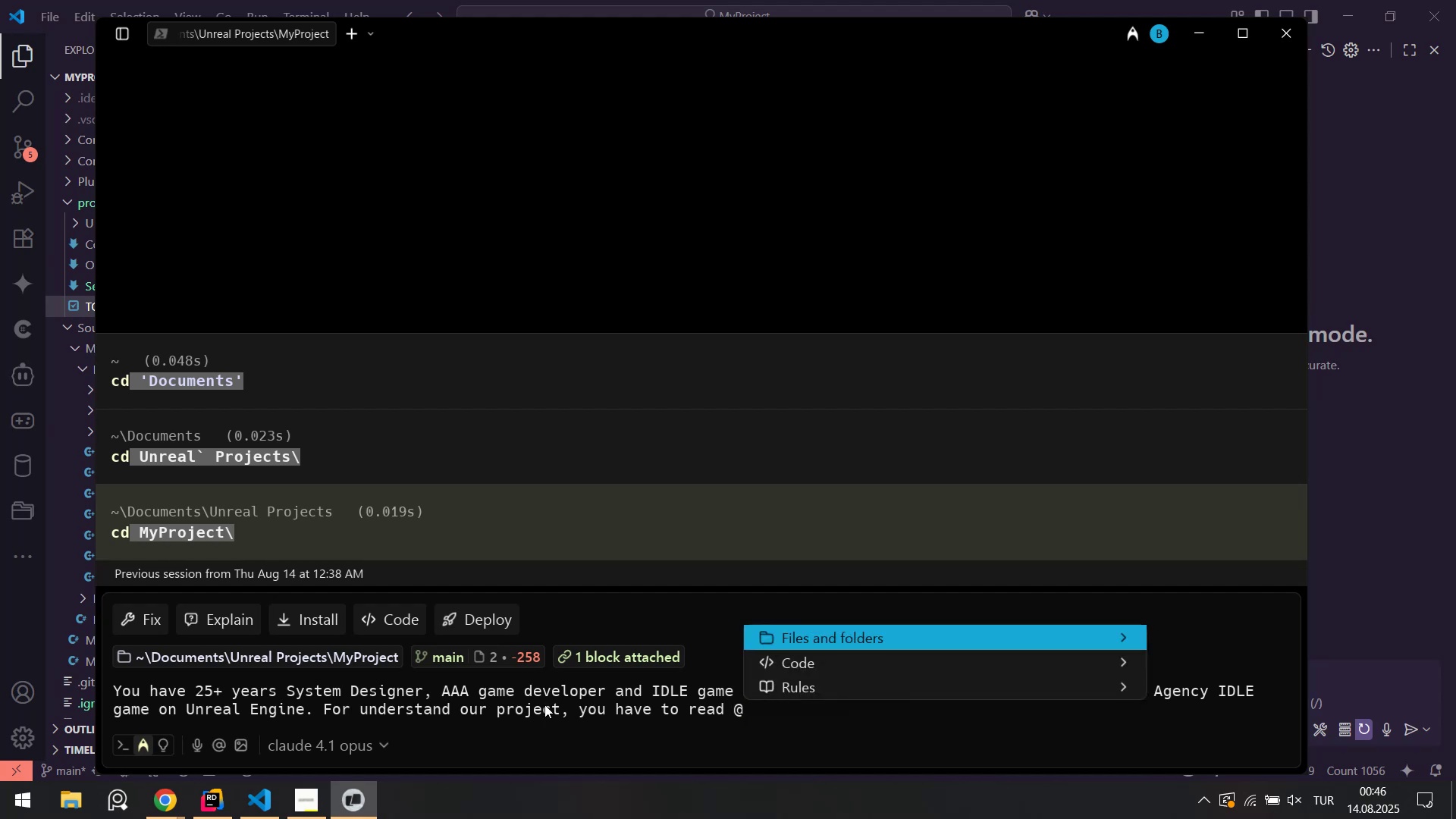 
type(core gameplay)
 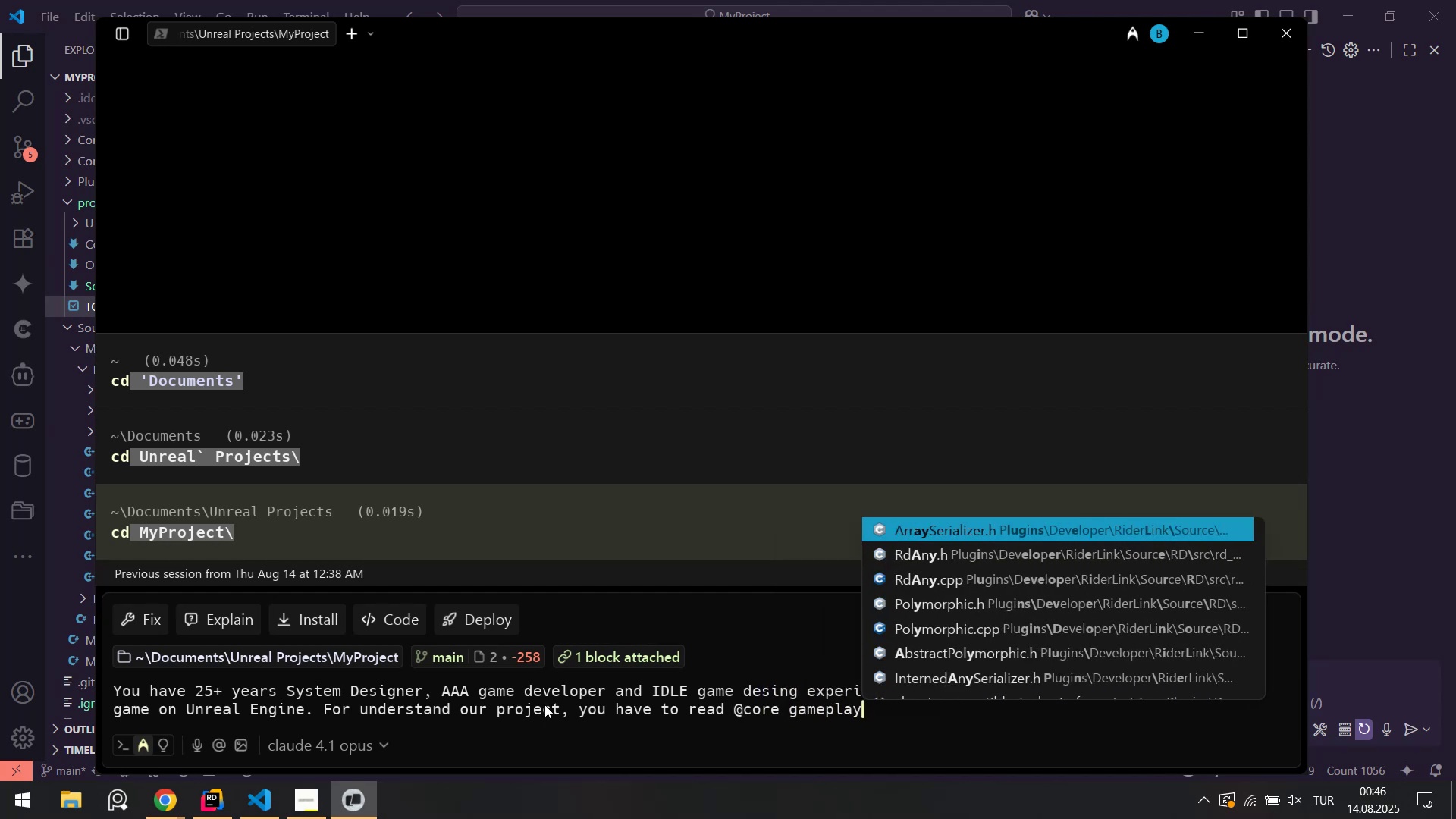 
scroll: coordinate [1028, 567], scroll_direction: down, amount: 14.0
 